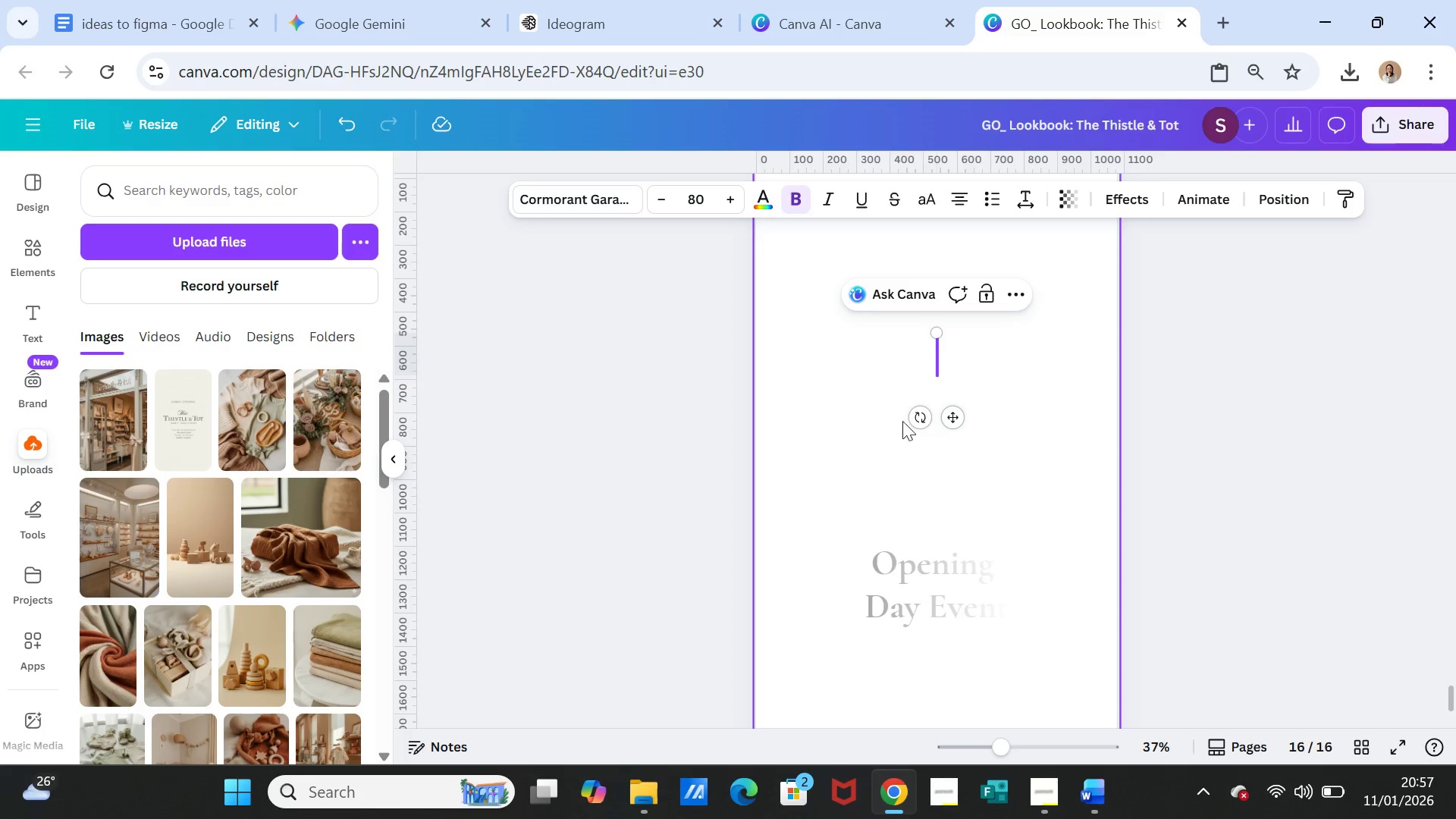 
left_click([879, 452])
 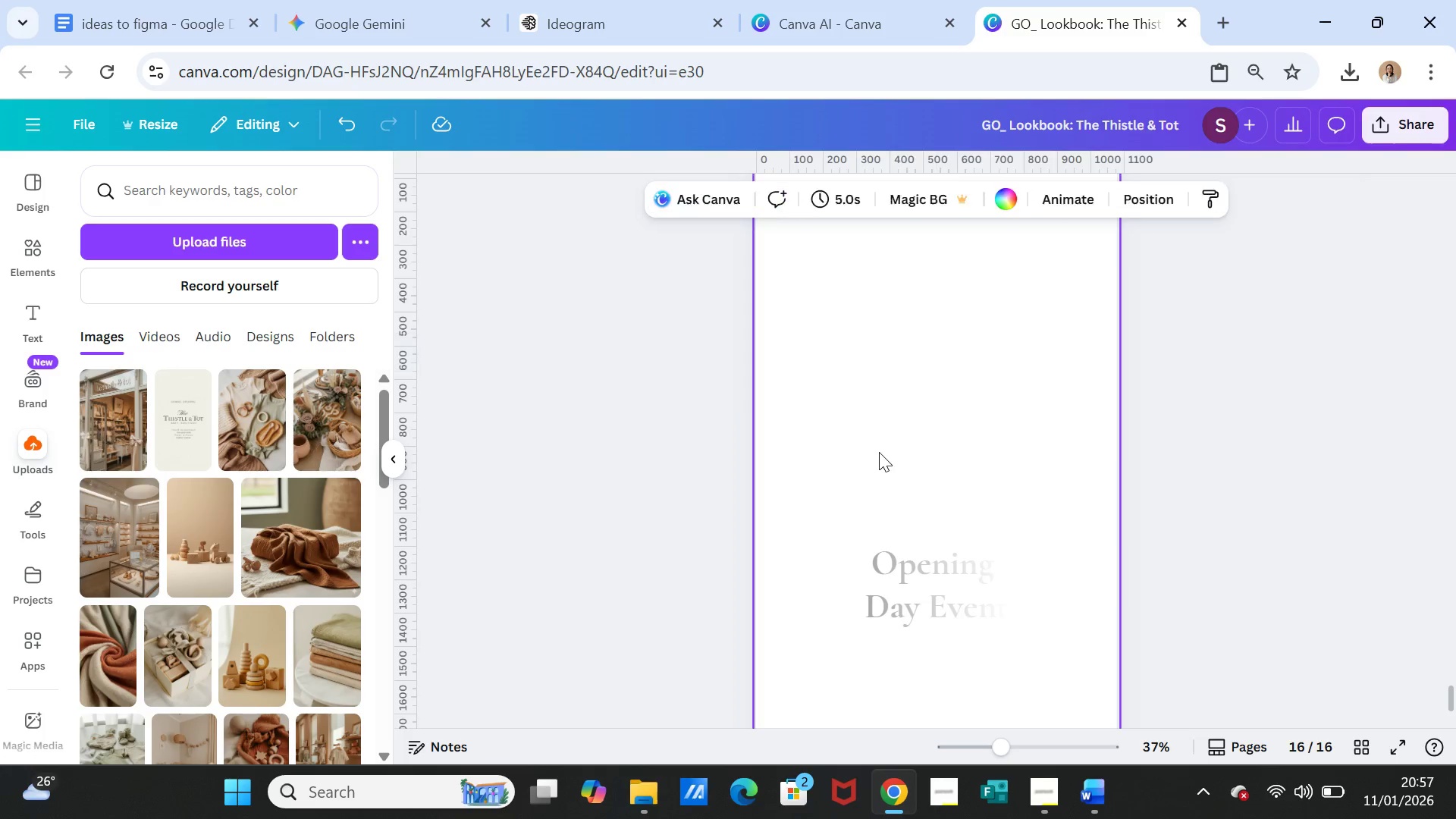 
right_click([879, 452])
 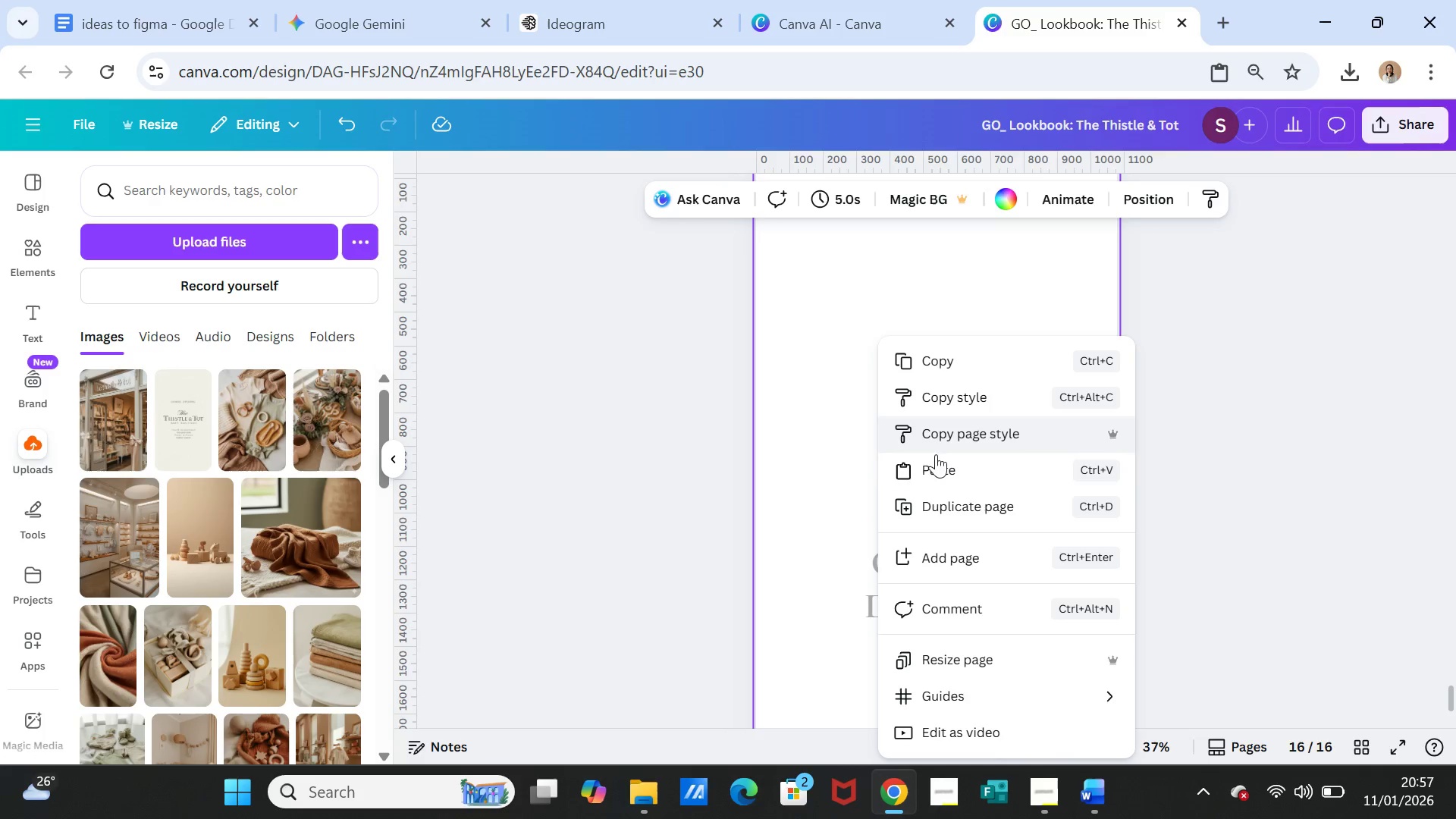 
left_click([934, 463])
 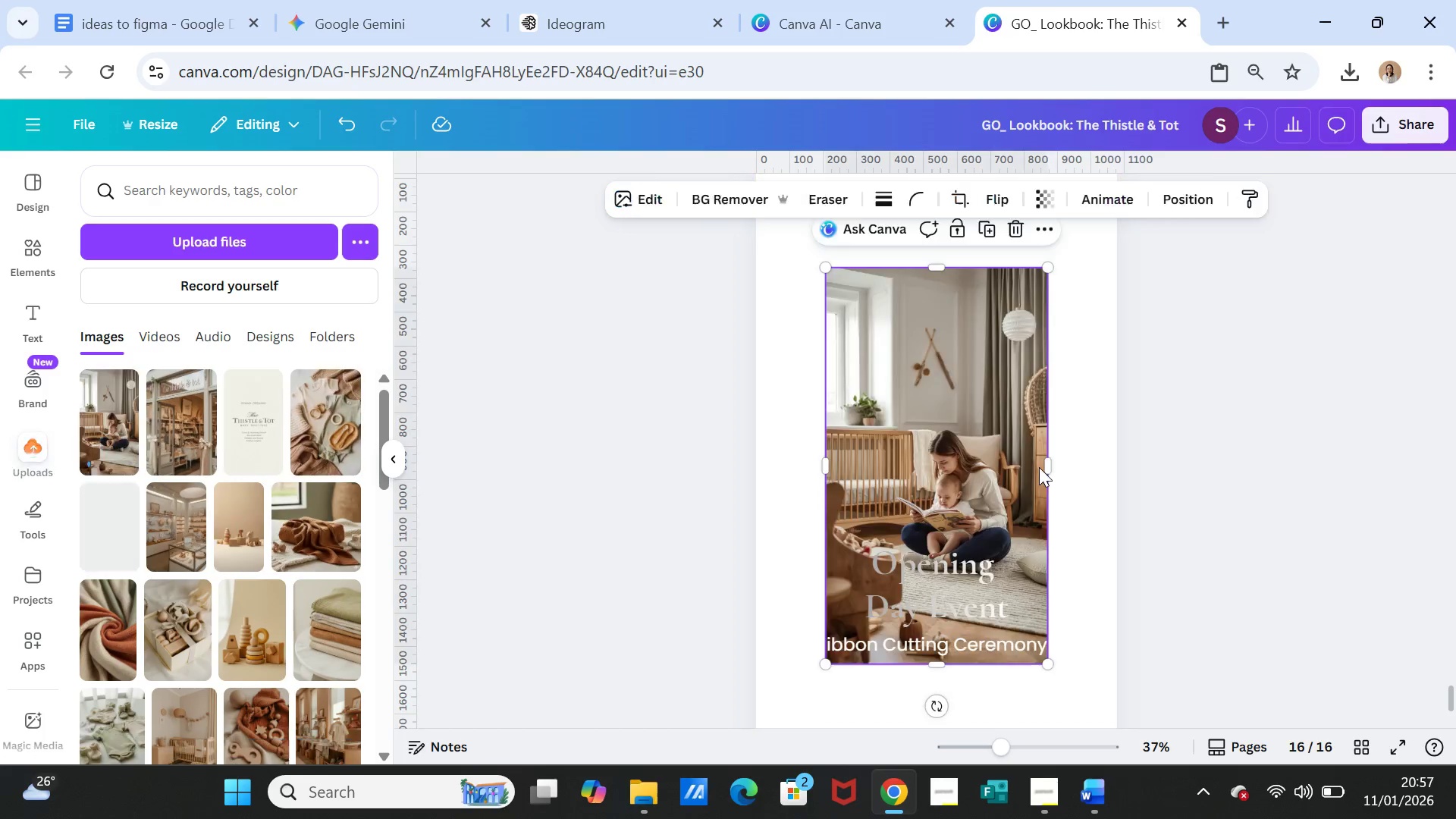 
scroll: coordinate [1003, 415], scroll_direction: up, amount: 1.0
 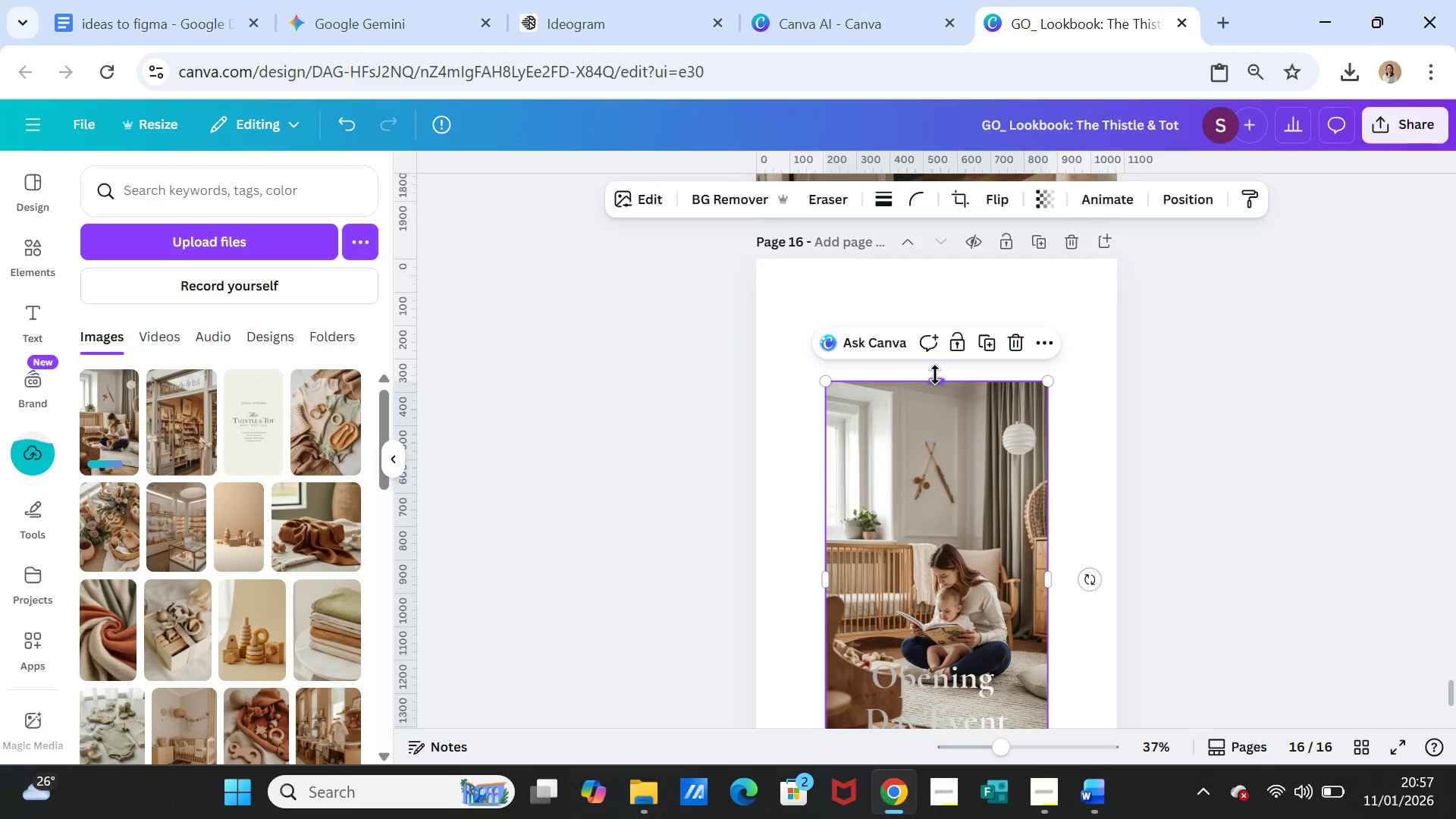 
left_click_drag(start_coordinate=[934, 375], to_coordinate=[943, 256])
 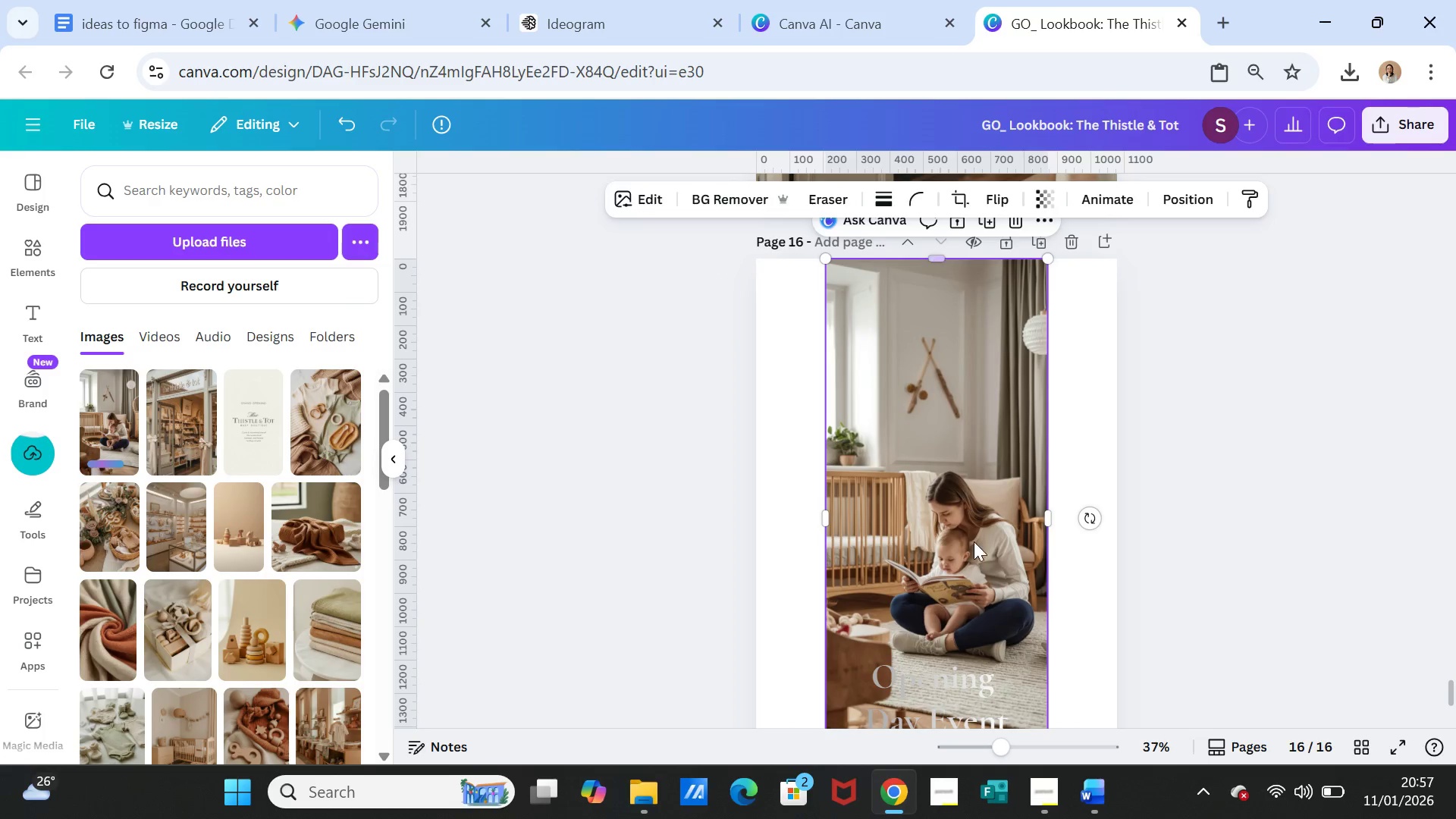 
scroll: coordinate [974, 552], scroll_direction: down, amount: 2.0
 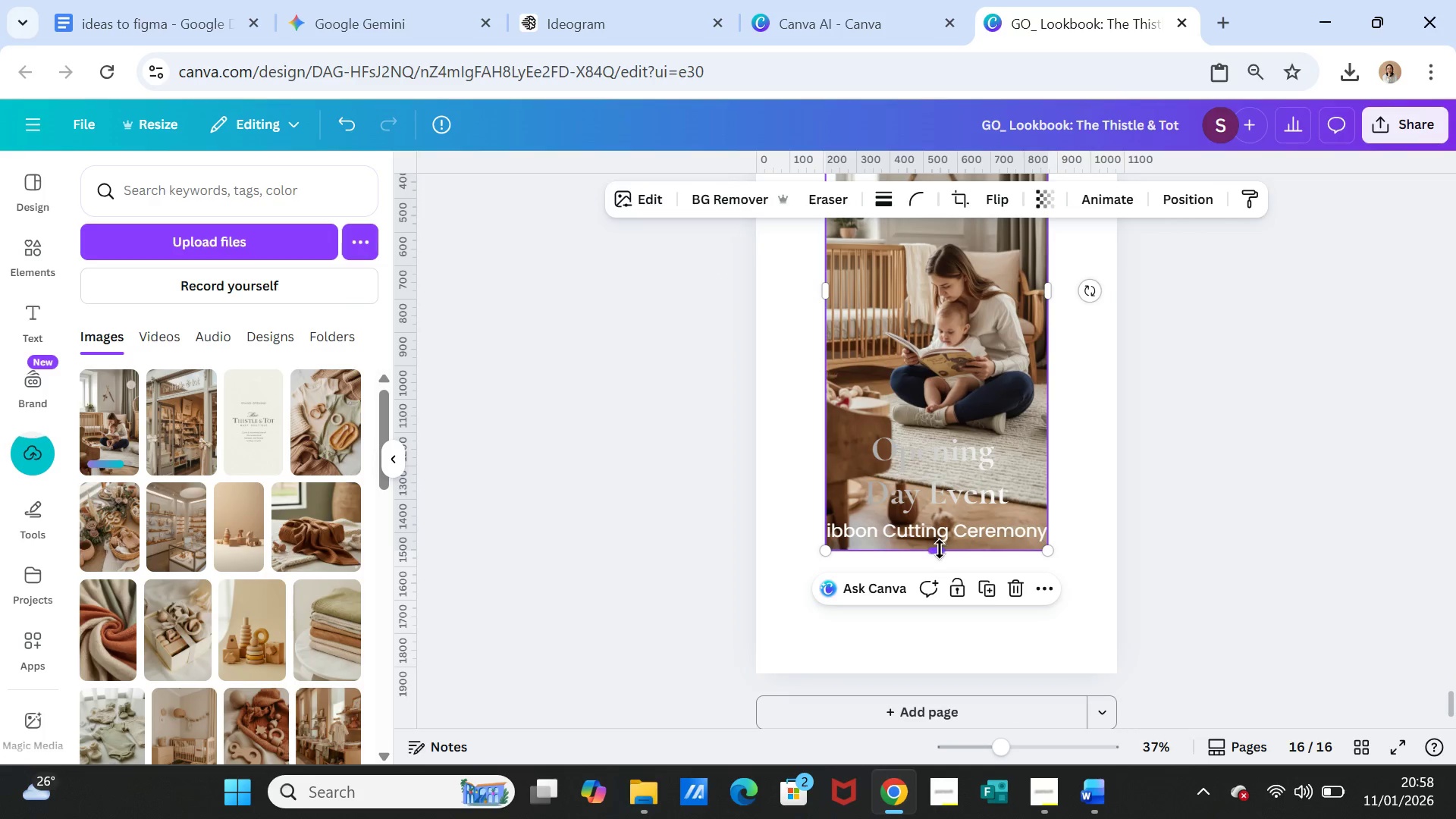 
left_click_drag(start_coordinate=[940, 549], to_coordinate=[931, 669])
 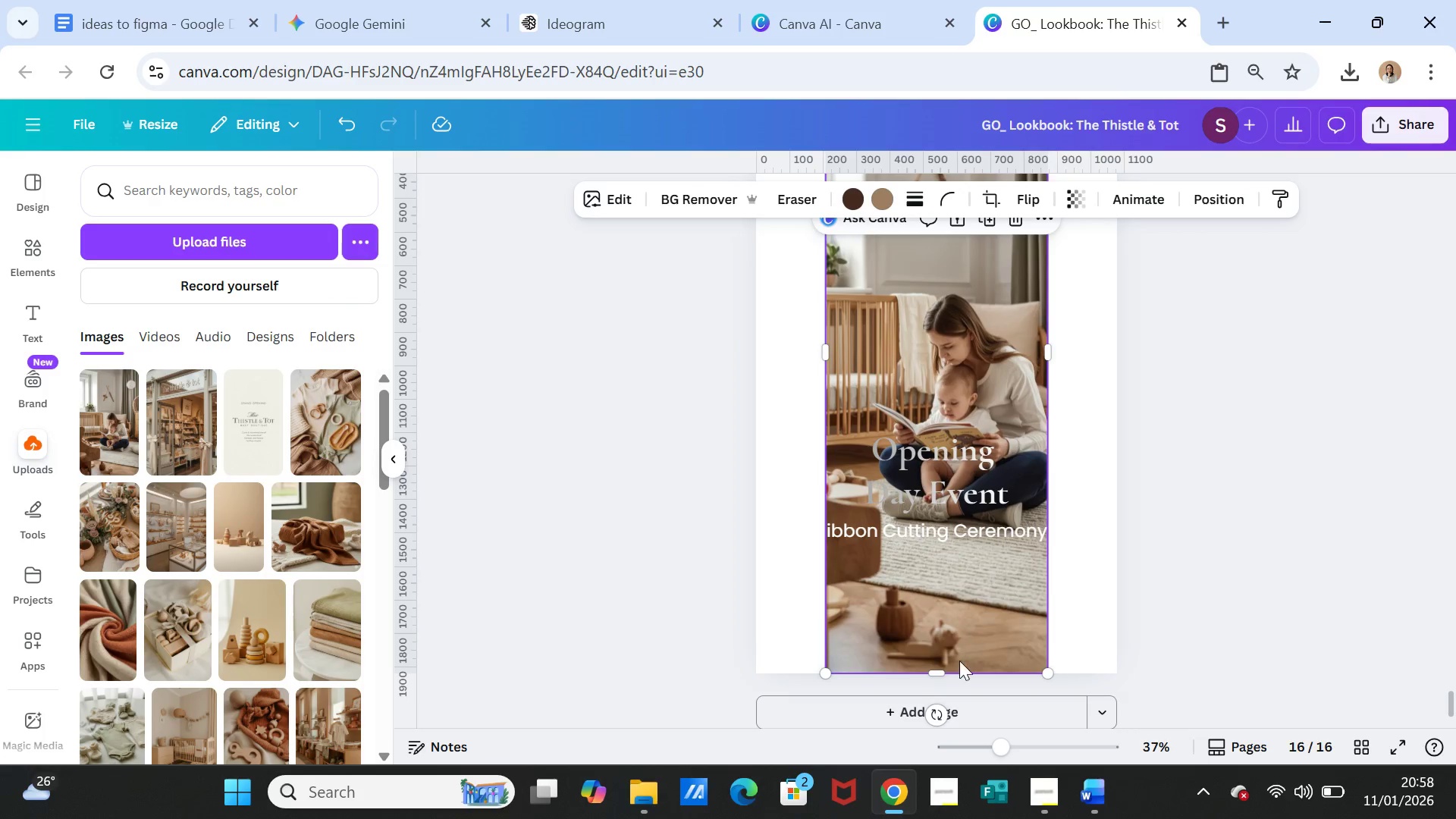 
left_click_drag(start_coordinate=[942, 667], to_coordinate=[946, 461])
 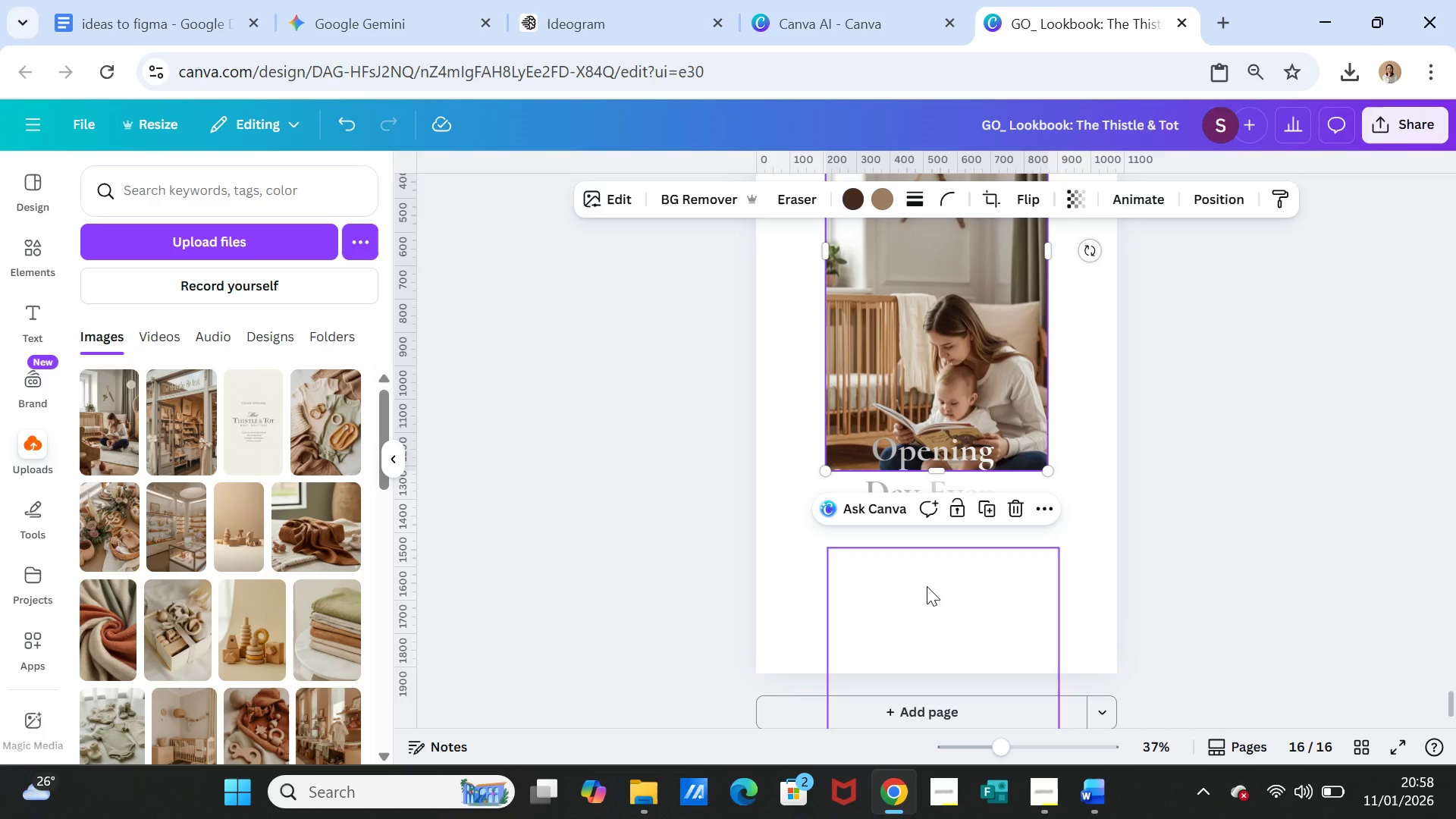 
left_click([927, 586])
 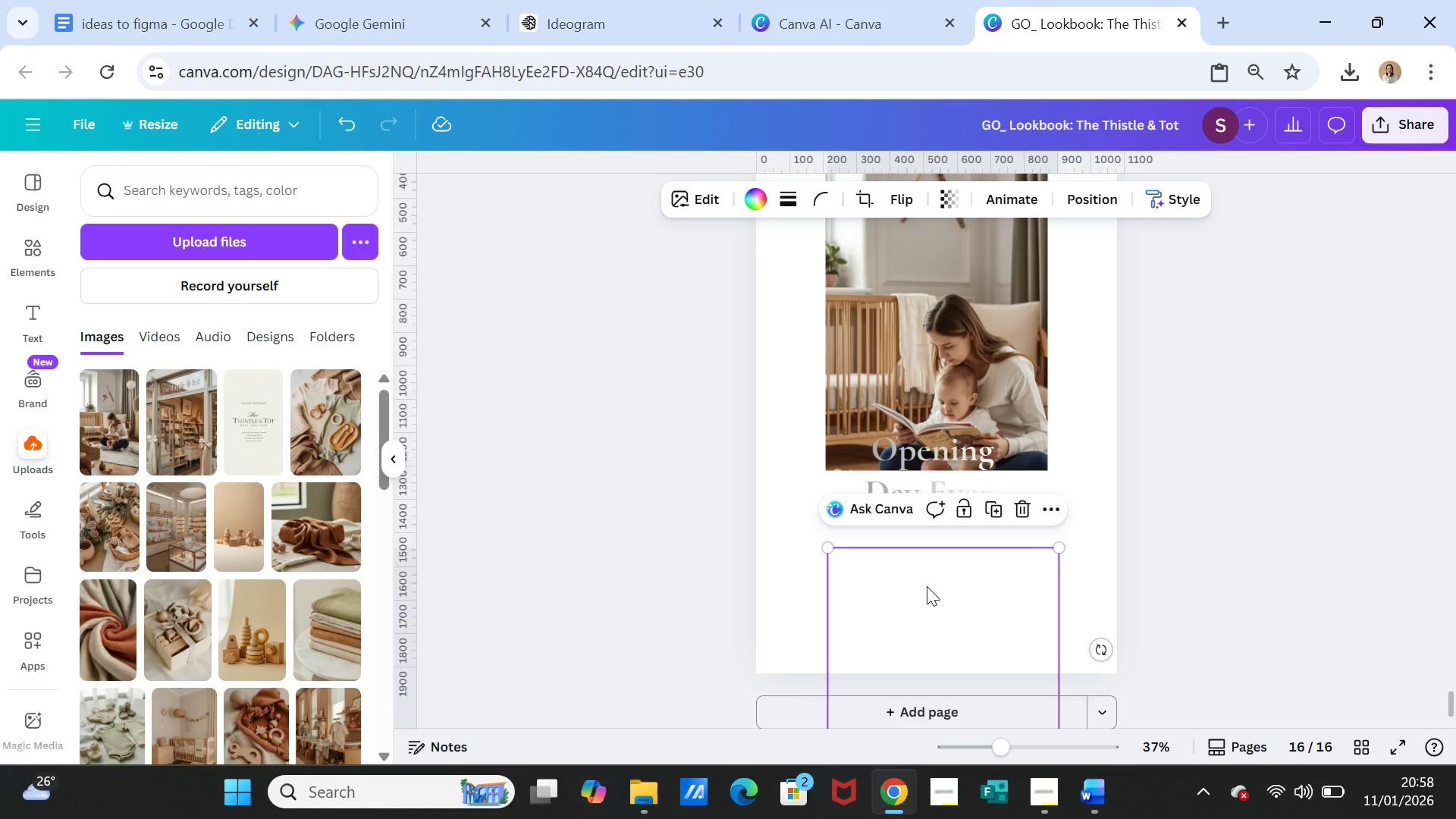 
left_click_drag(start_coordinate=[927, 586], to_coordinate=[930, 563])
 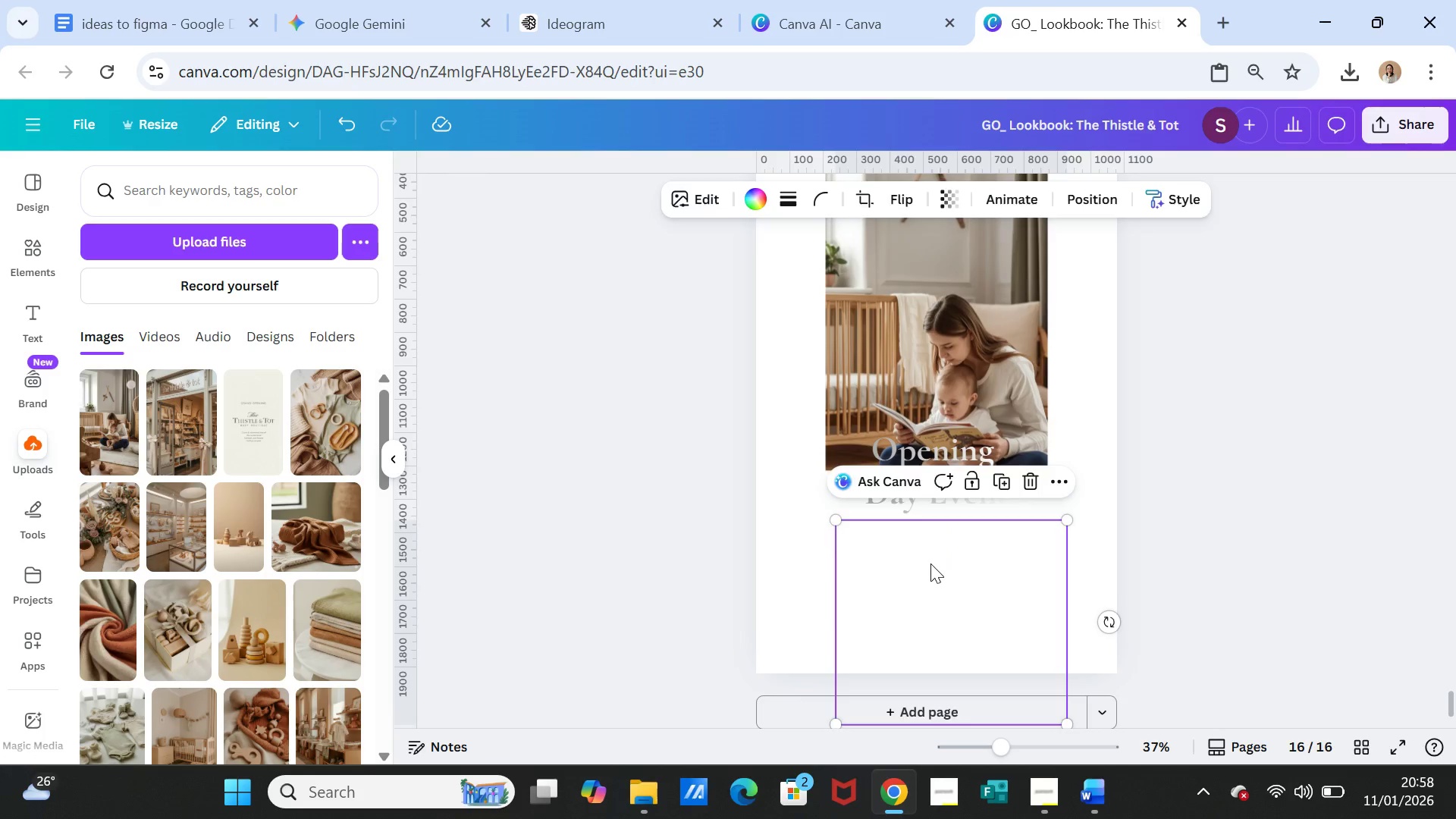 
key(Delete)
 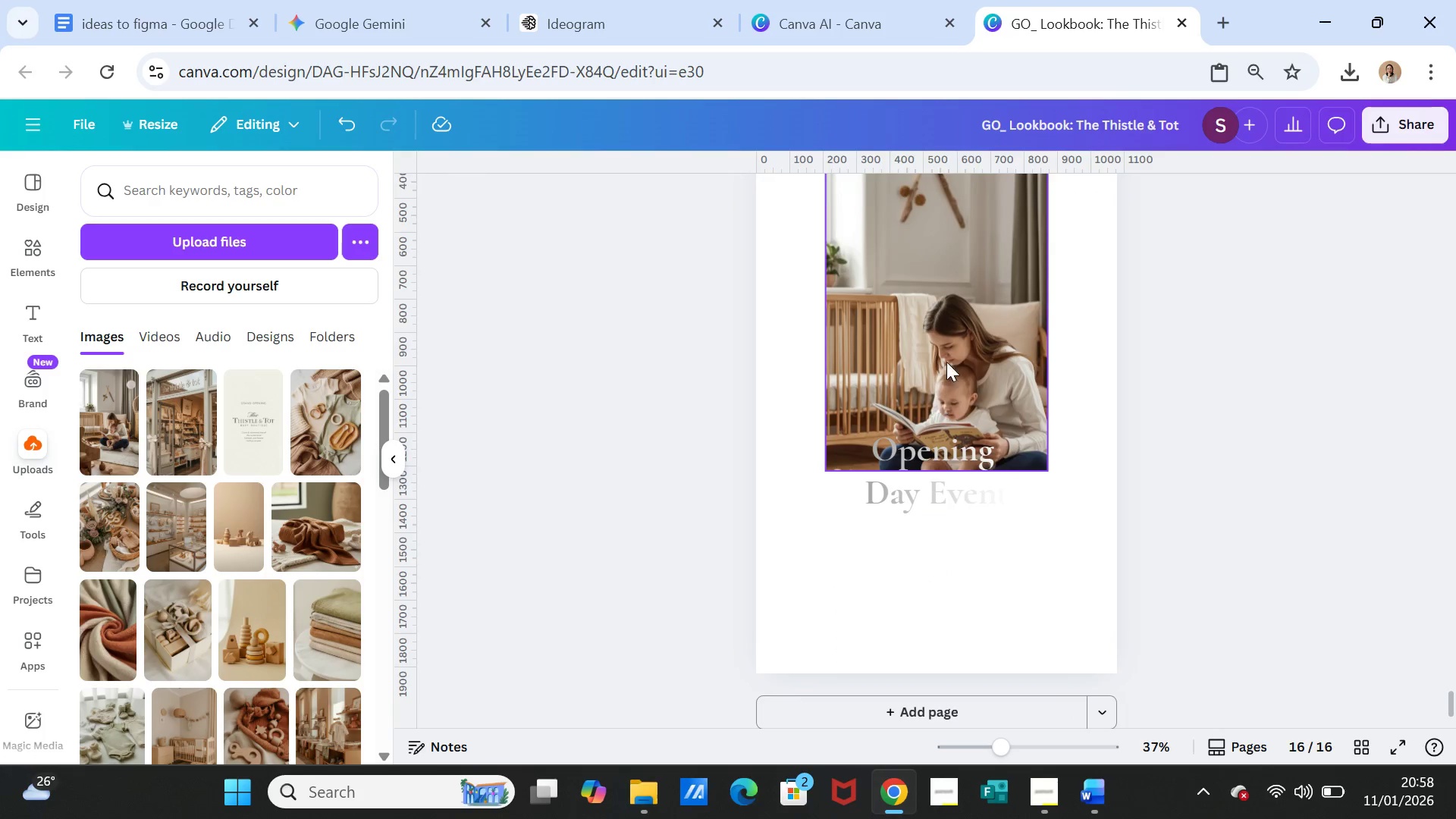 
left_click([946, 334])
 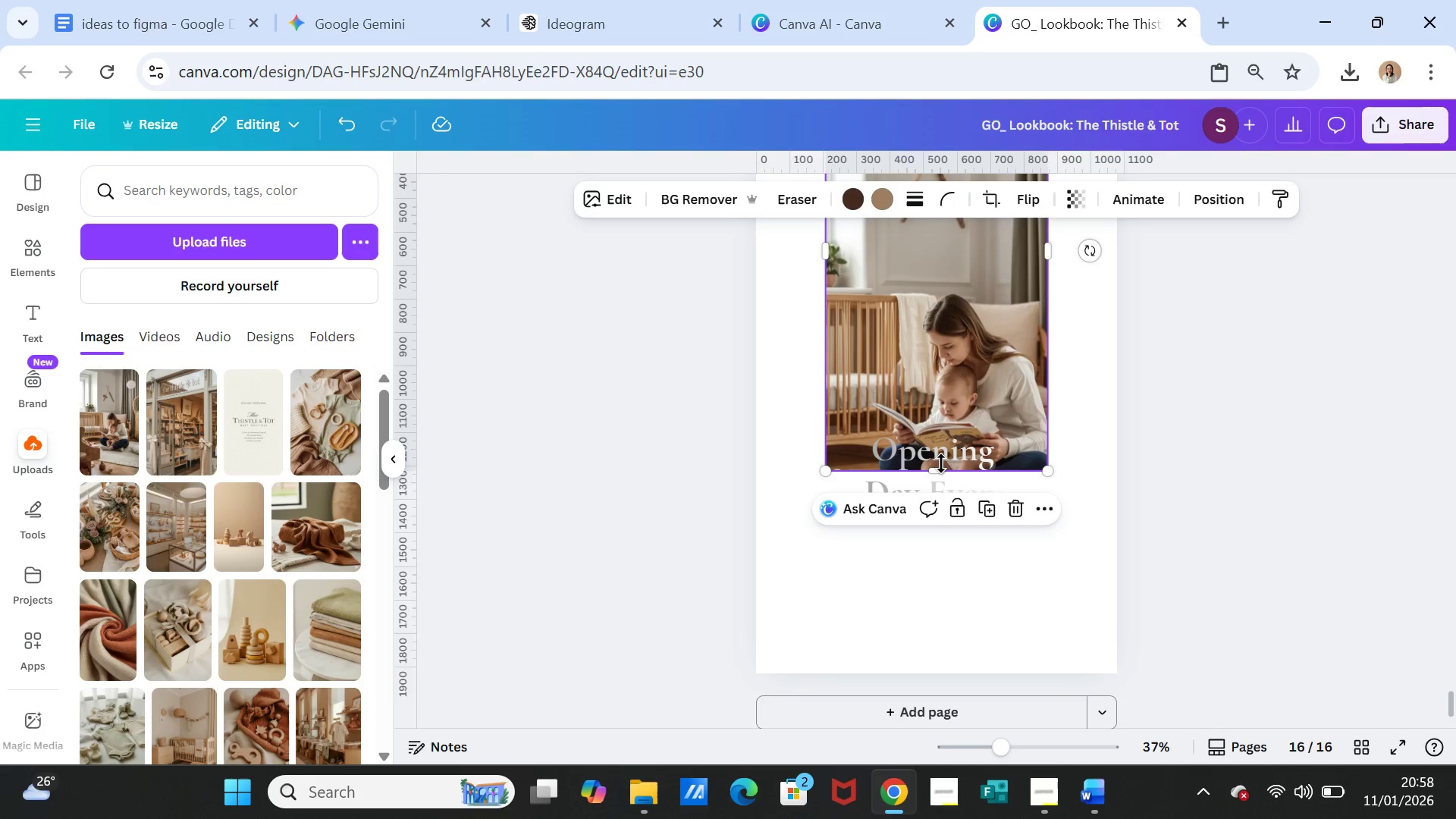 
left_click_drag(start_coordinate=[940, 467], to_coordinate=[925, 664])
 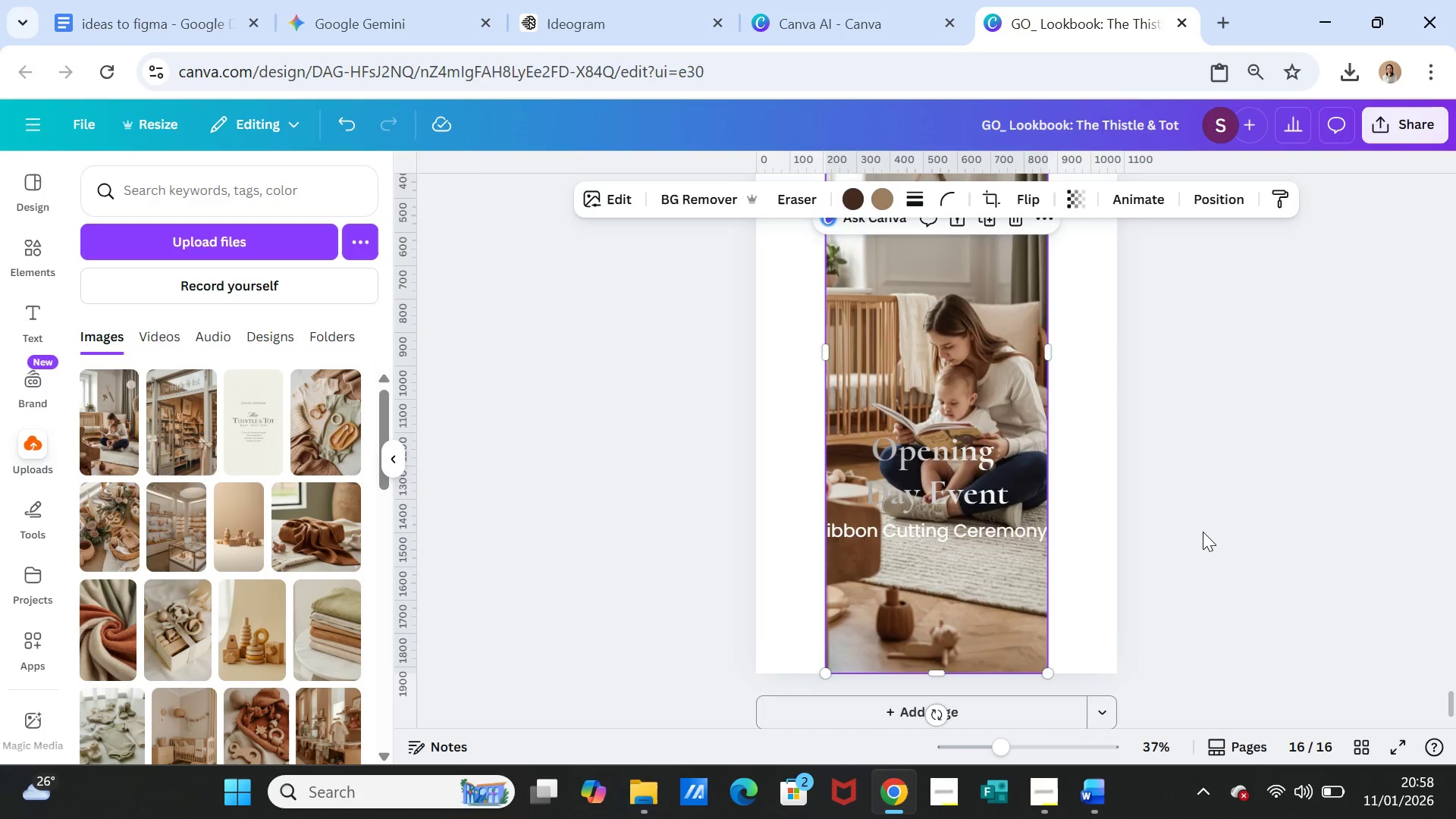 
scroll: coordinate [1080, 391], scroll_direction: up, amount: 5.0
 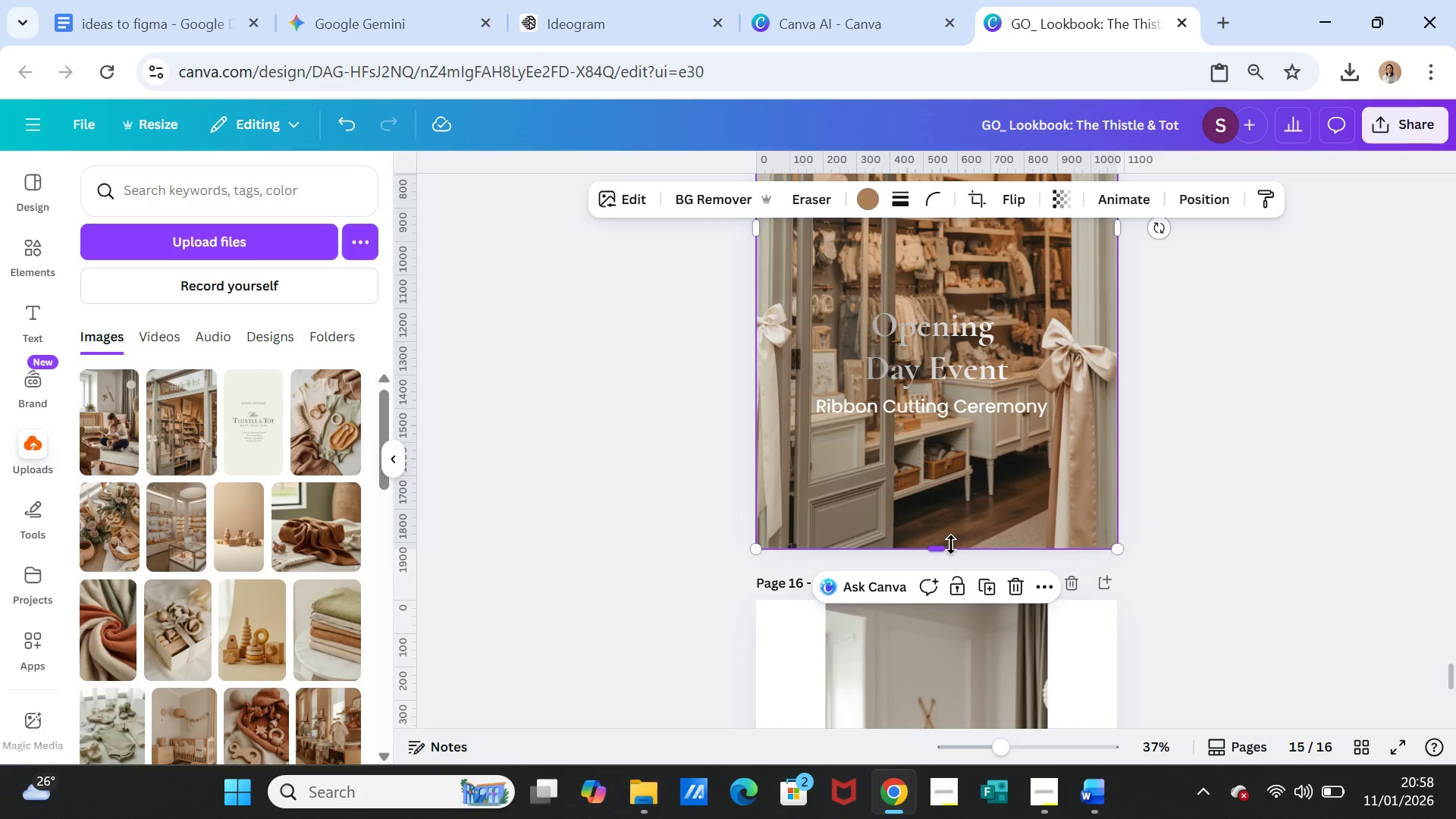 
left_click_drag(start_coordinate=[946, 544], to_coordinate=[953, 418])
 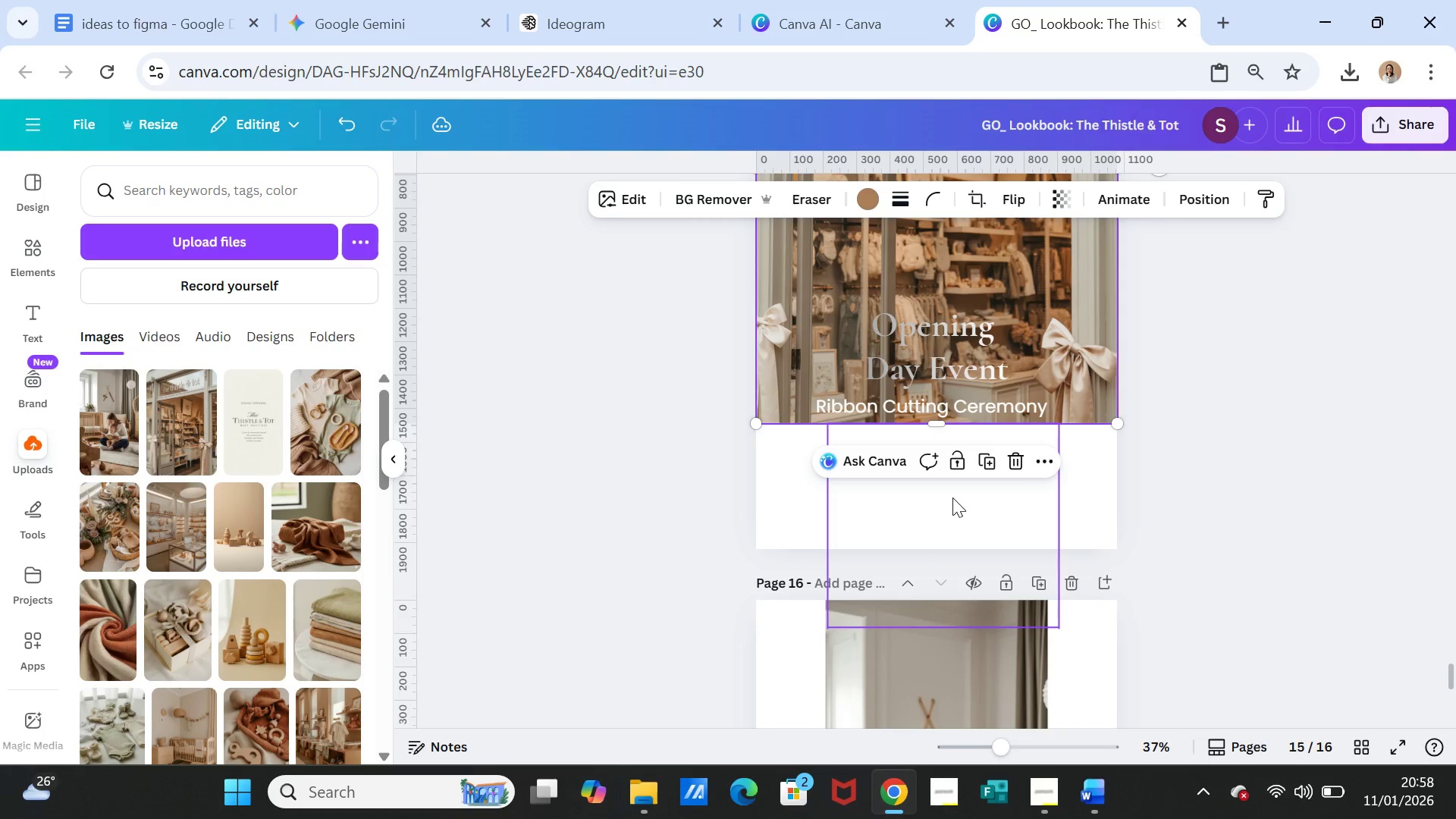 
left_click([952, 497])
 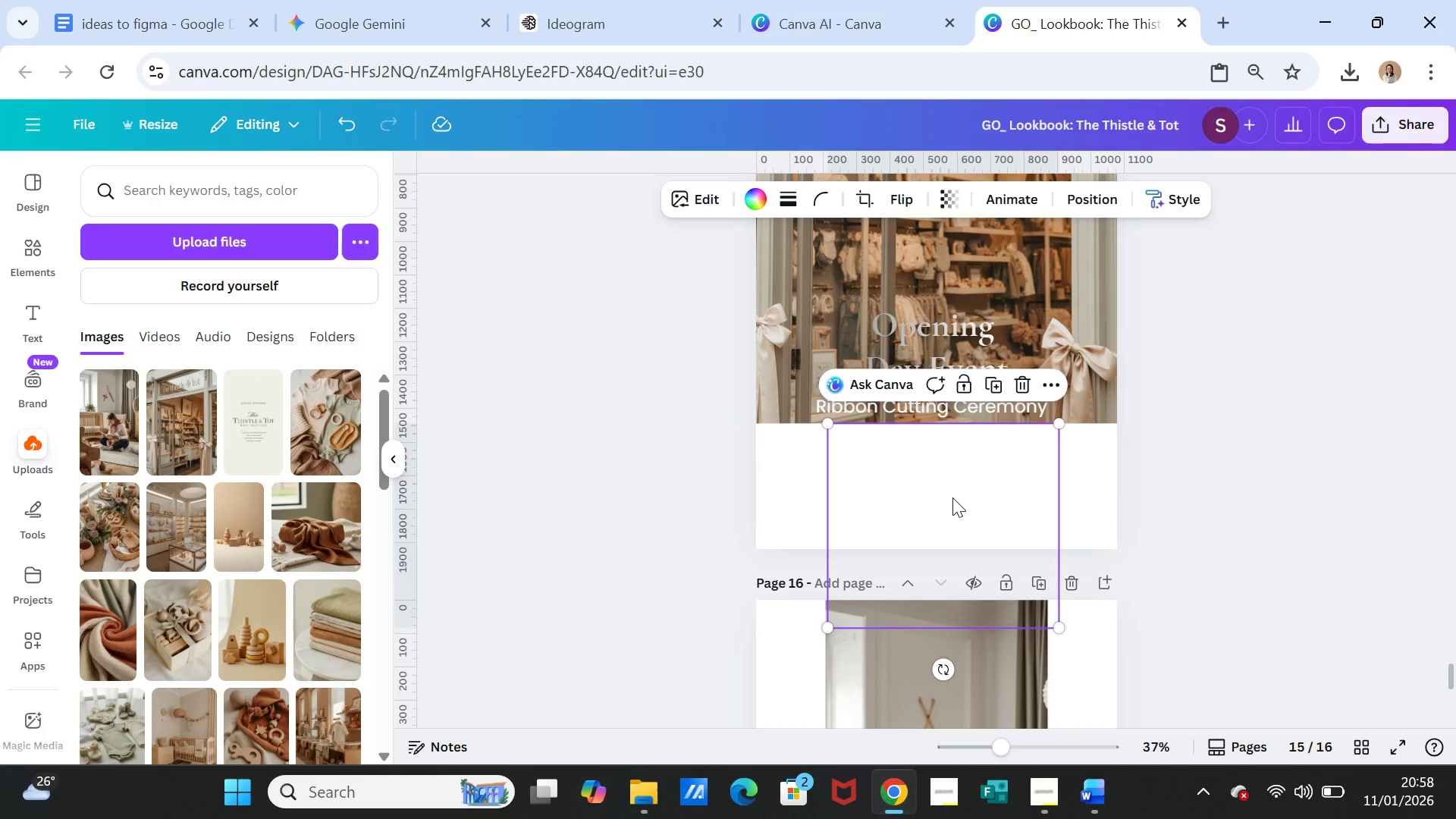 
key(Delete)
 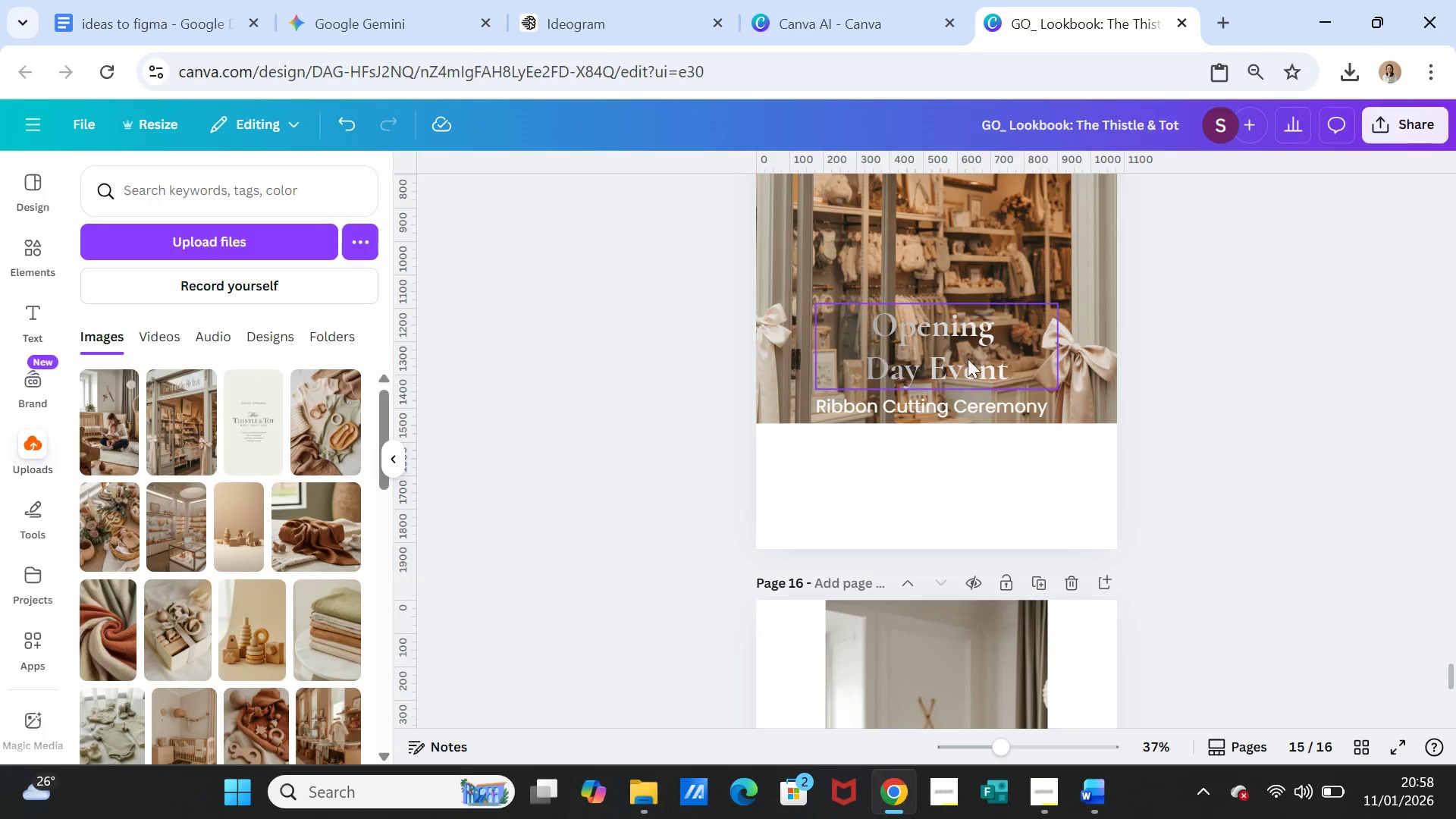 
left_click([1037, 290])
 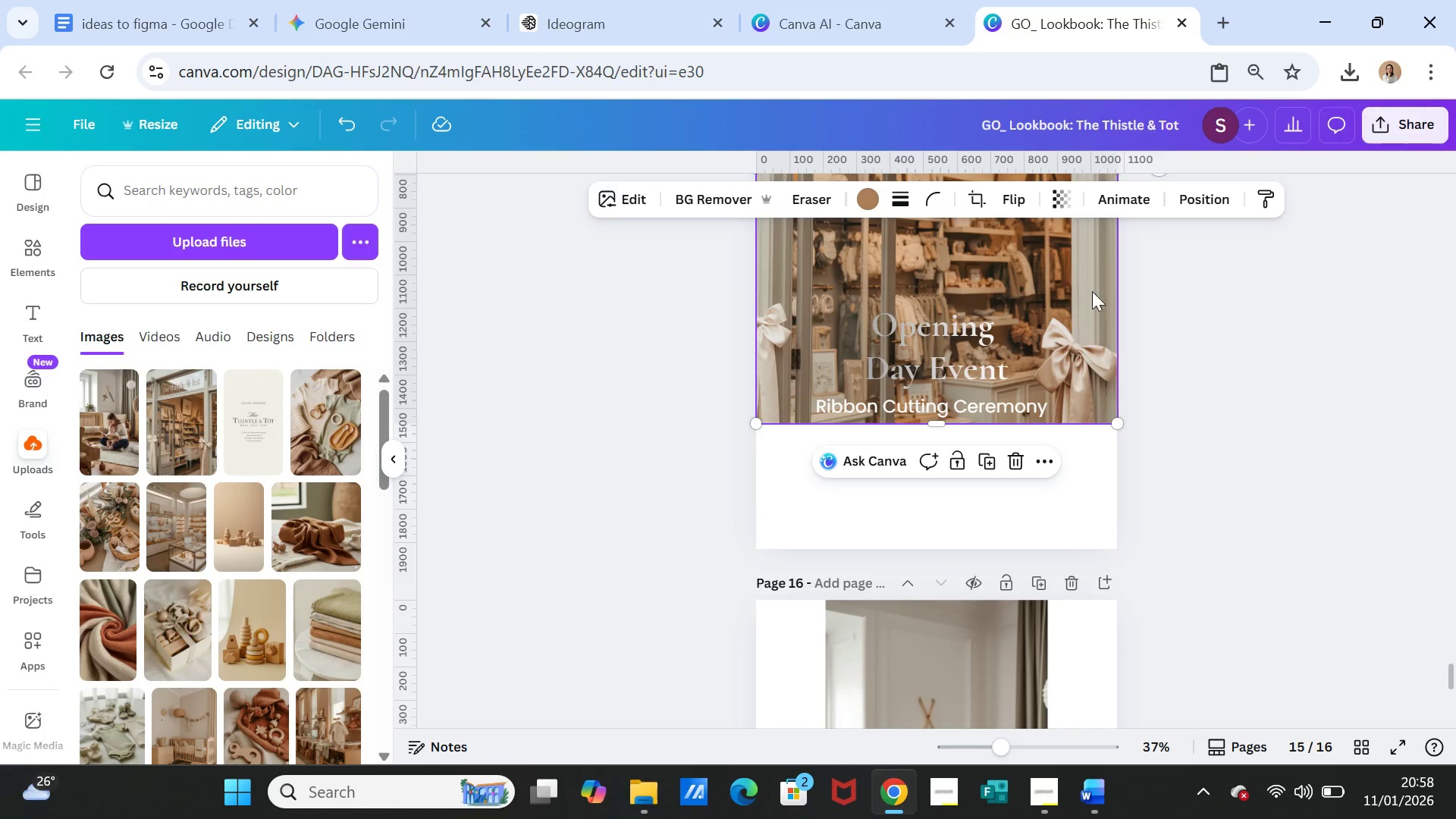 
left_click([1103, 274])
 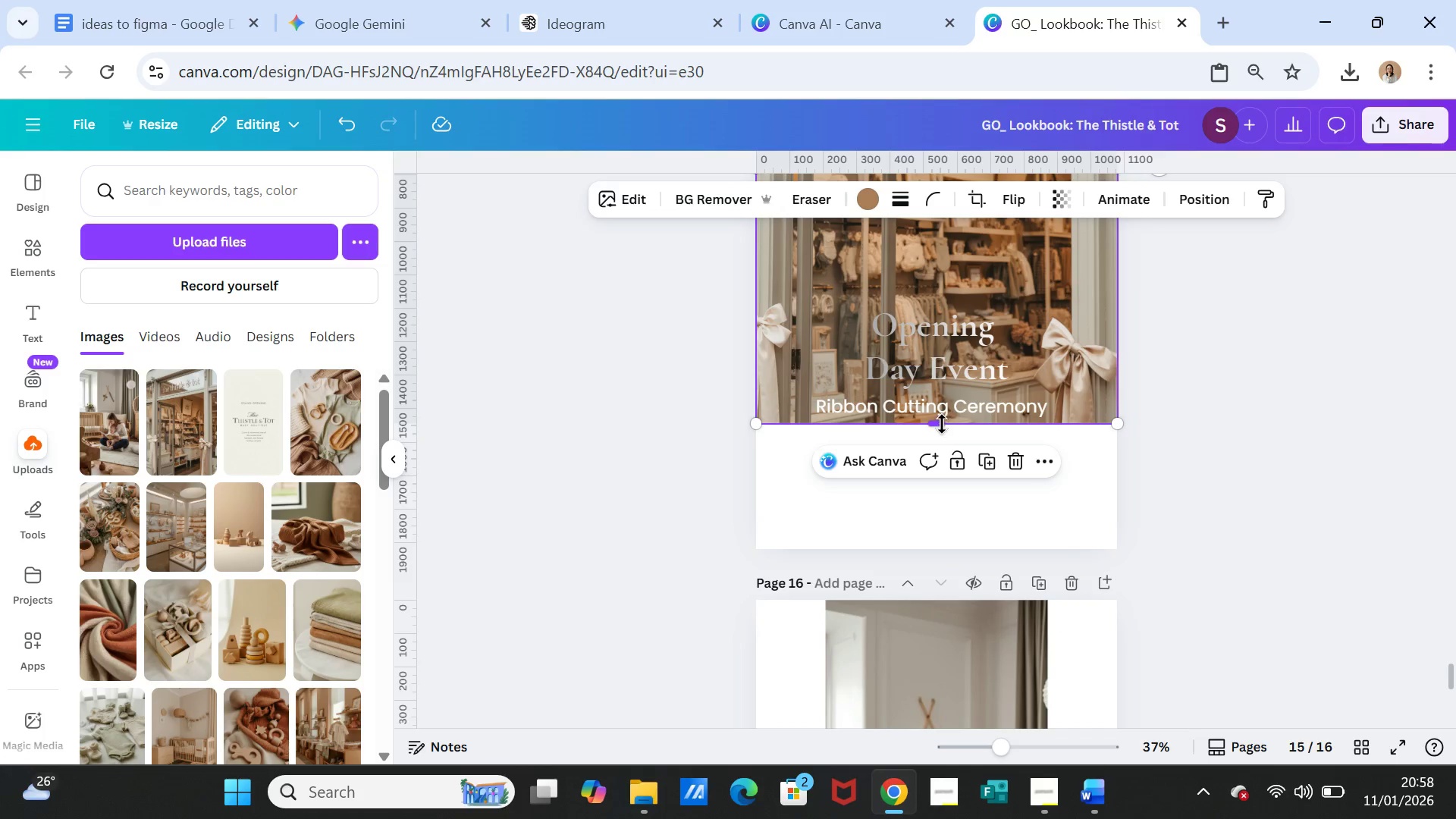 
left_click_drag(start_coordinate=[942, 423], to_coordinate=[933, 547])
 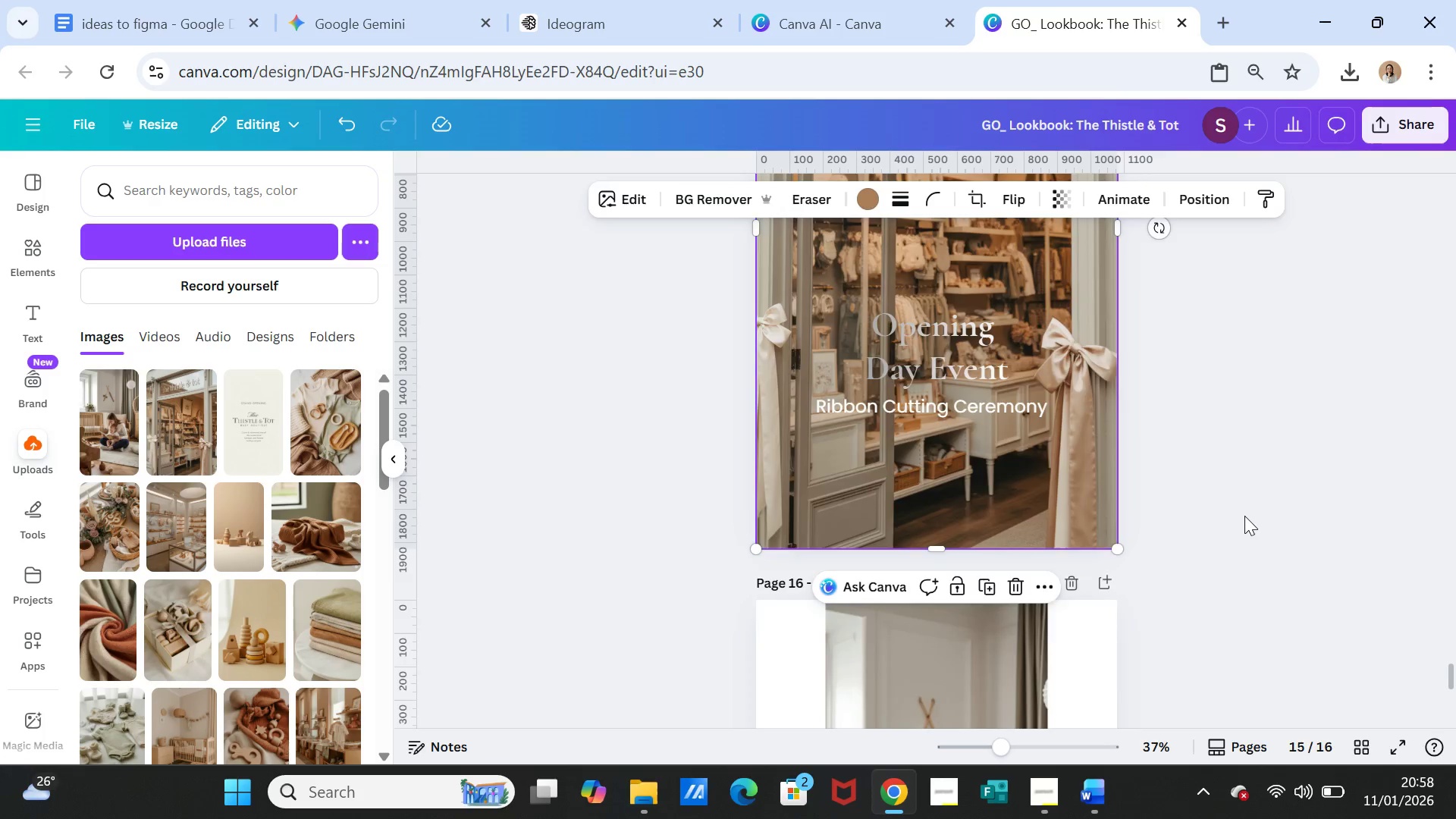 
scroll: coordinate [1244, 513], scroll_direction: up, amount: 6.0
 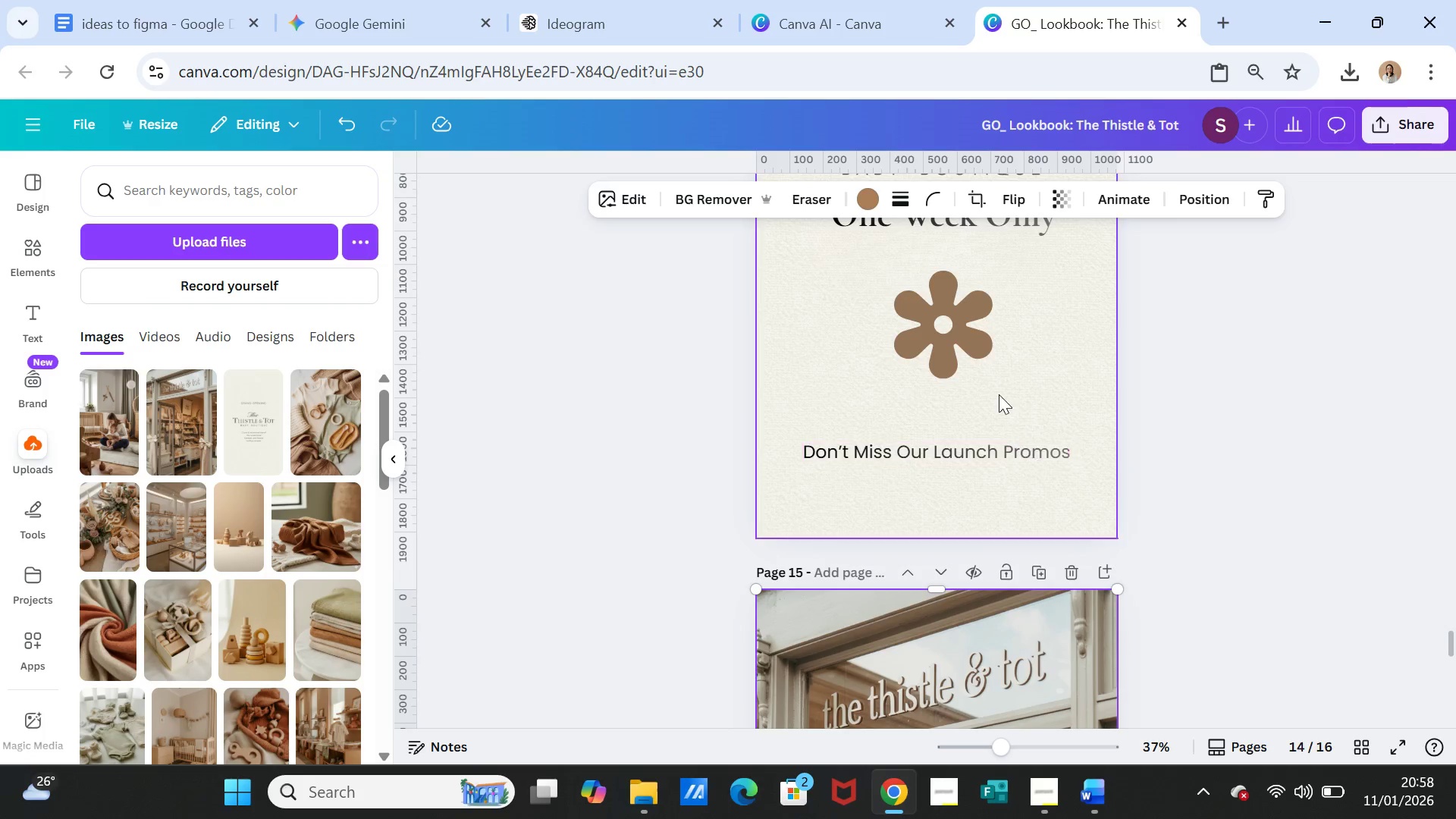 
left_click([999, 385])
 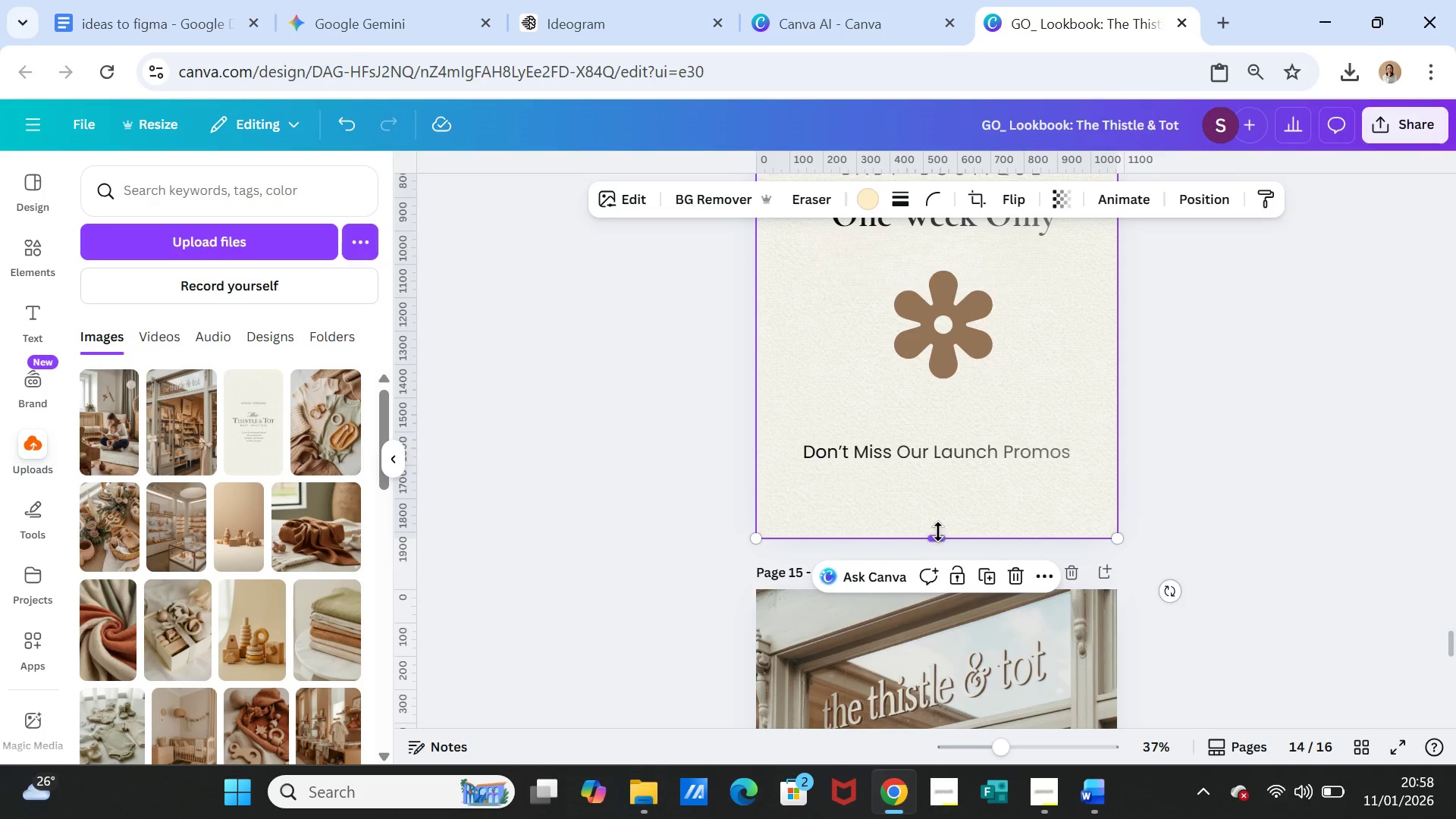 
left_click_drag(start_coordinate=[938, 534], to_coordinate=[946, 429])
 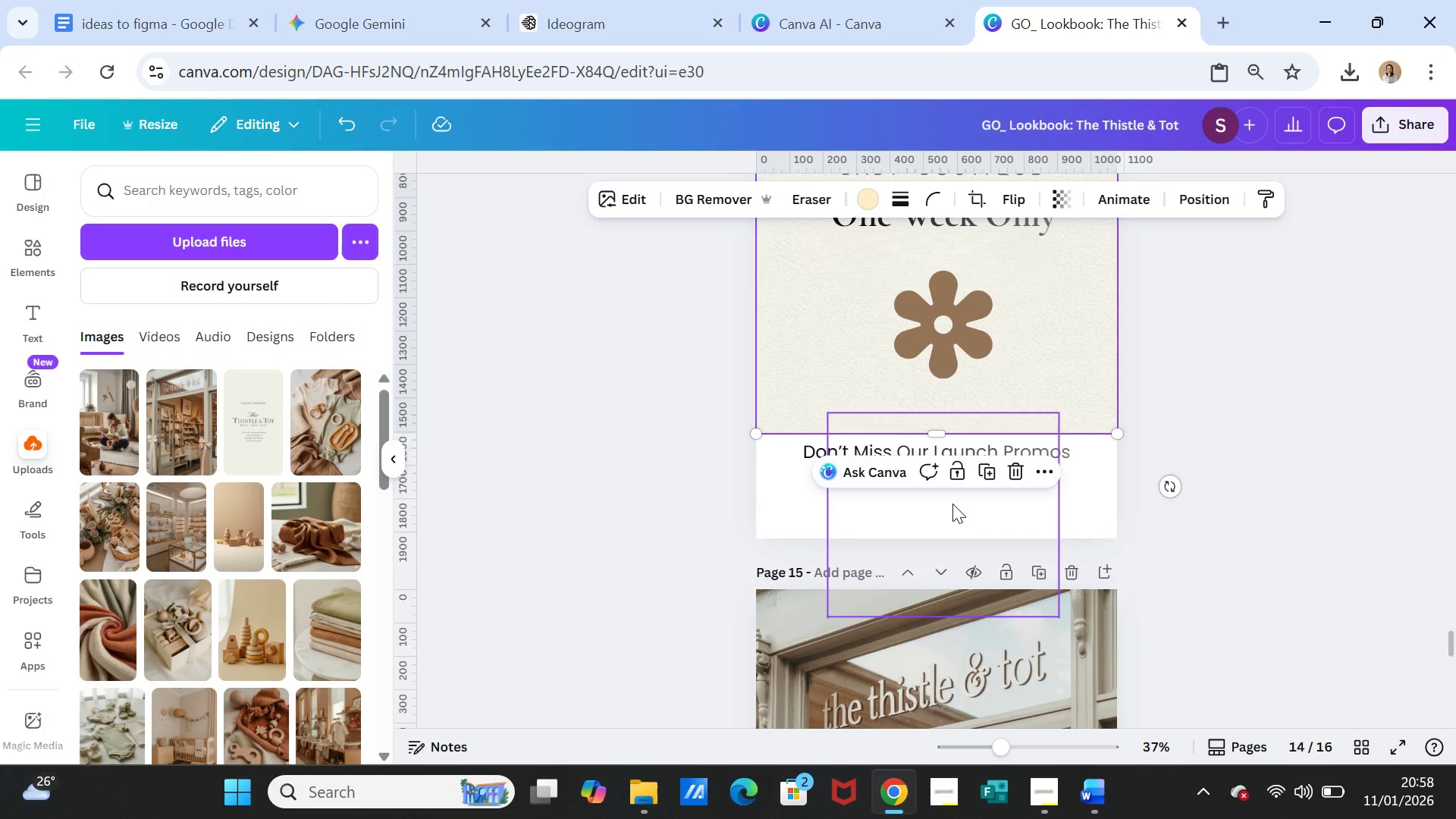 
left_click([952, 504])
 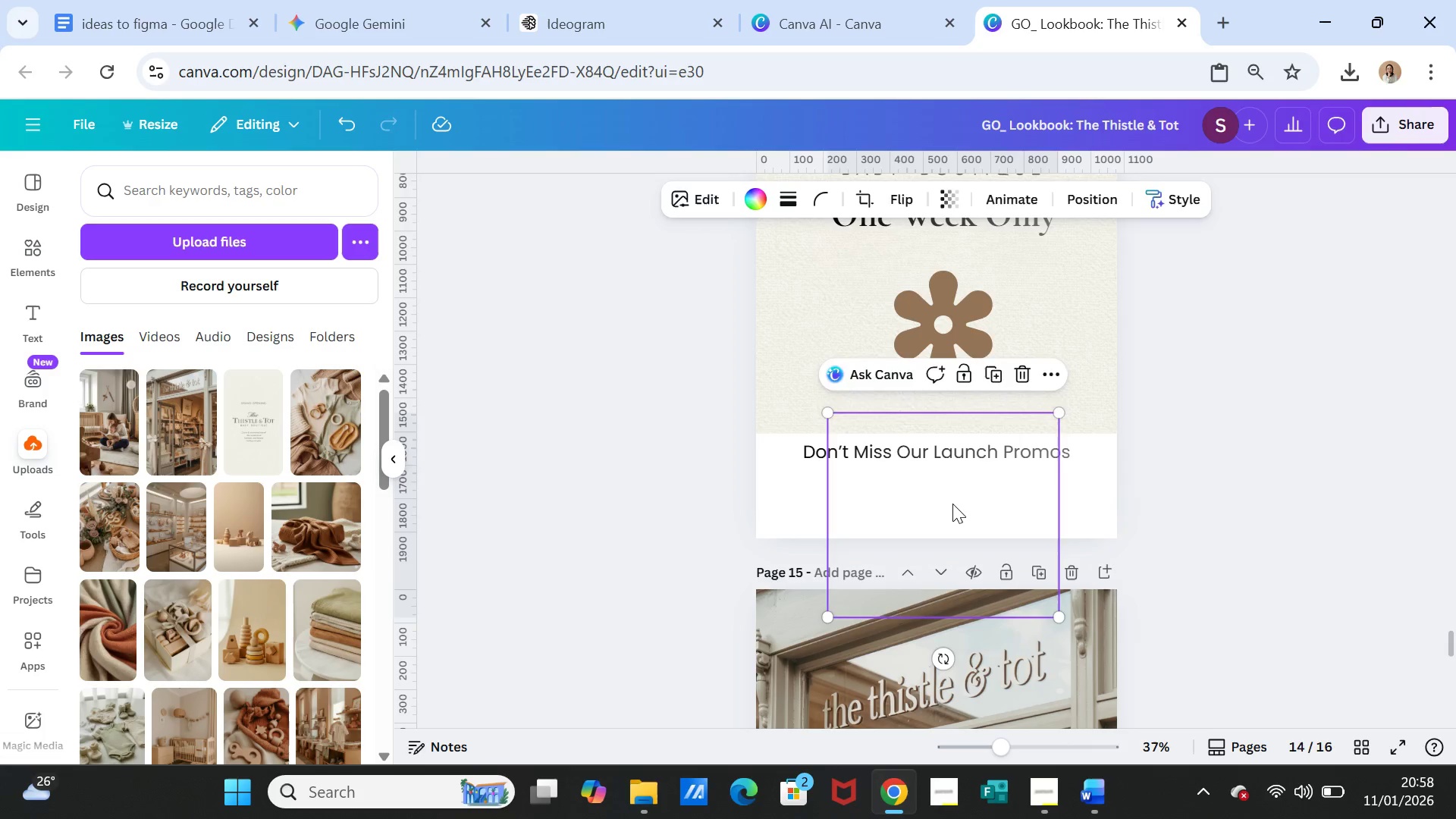 
key(Delete)
 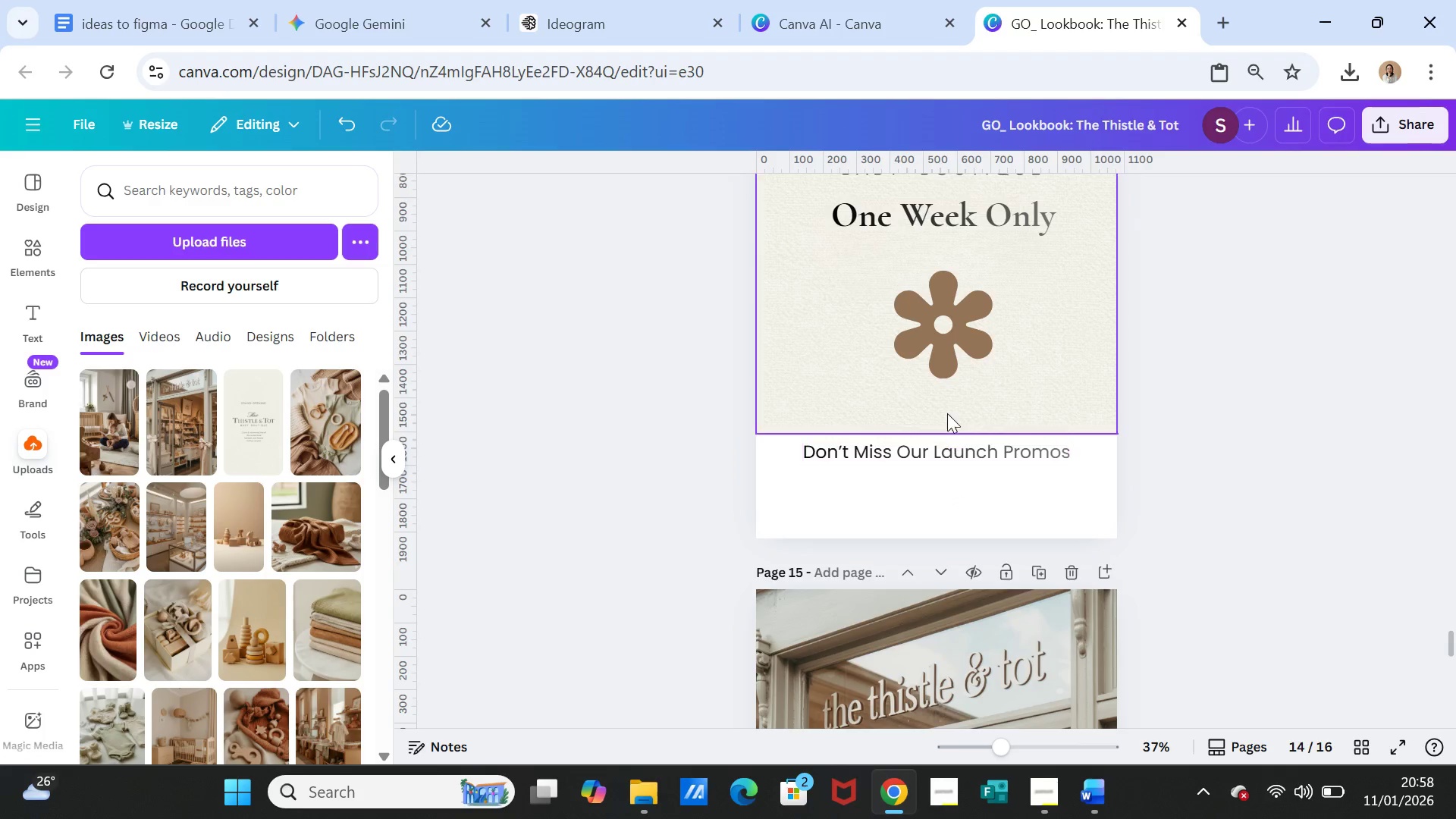 
left_click([947, 407])
 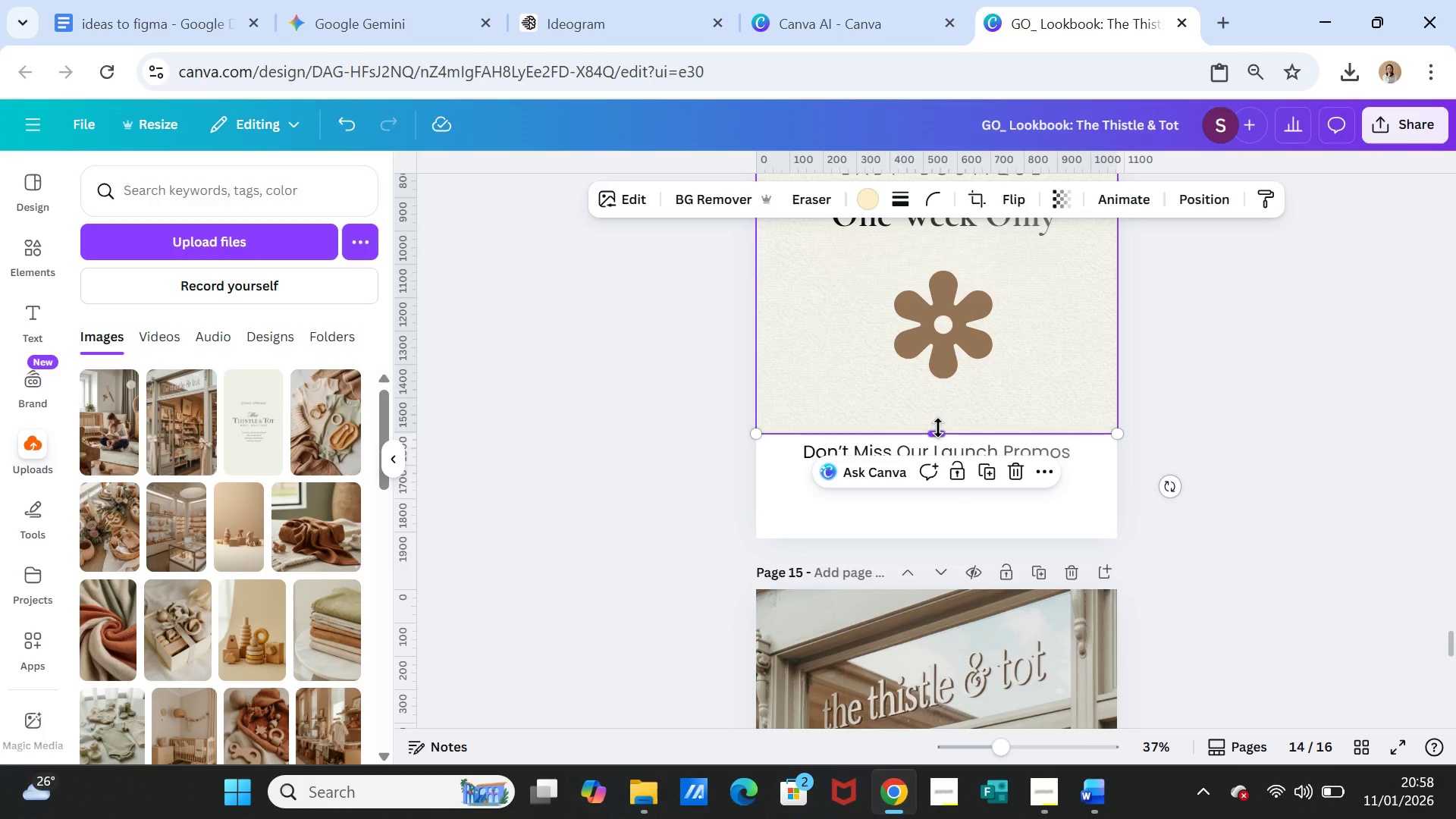 
left_click_drag(start_coordinate=[938, 429], to_coordinate=[938, 529])
 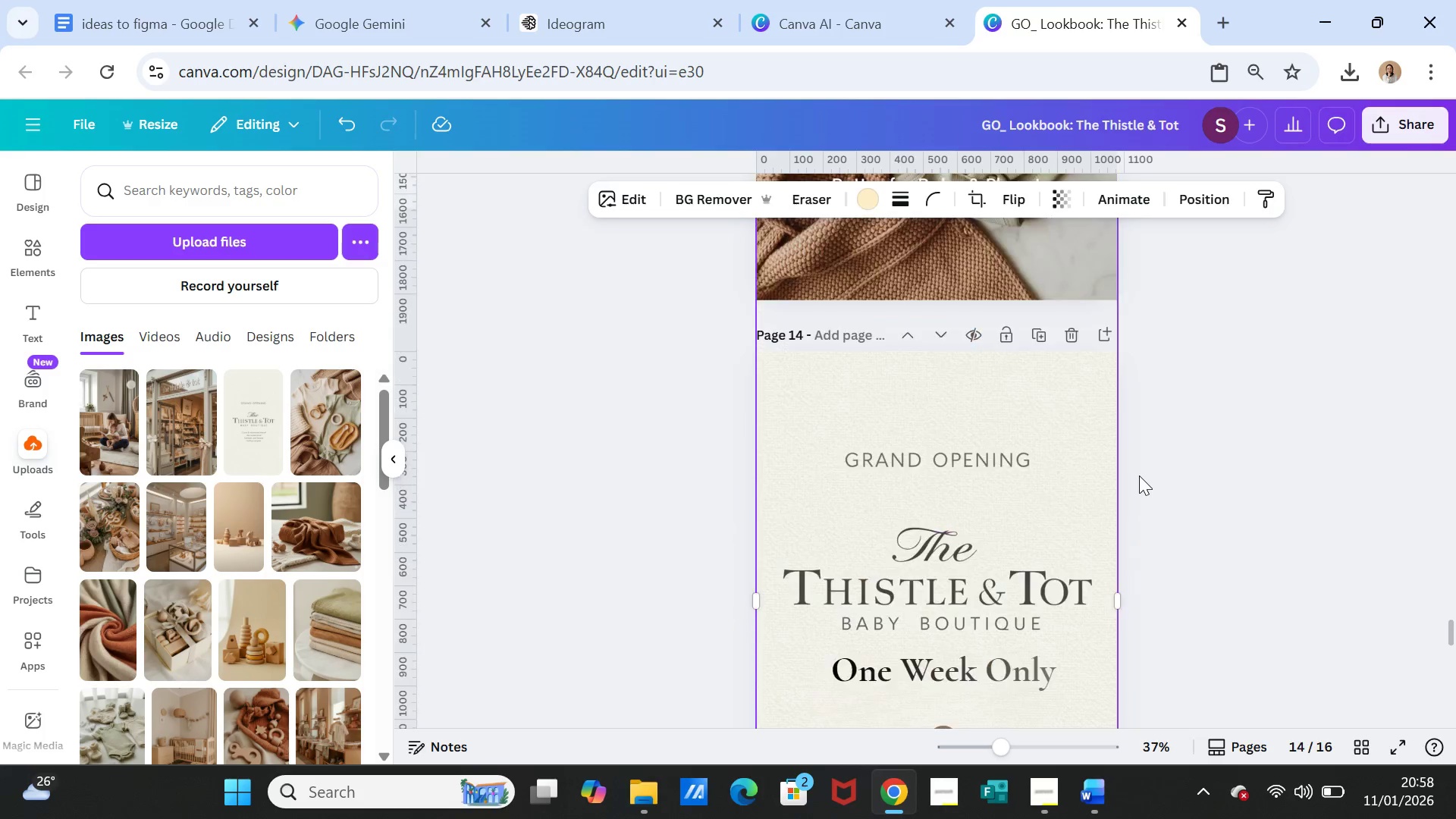 
scroll: coordinate [1139, 475], scroll_direction: up, amount: 6.0
 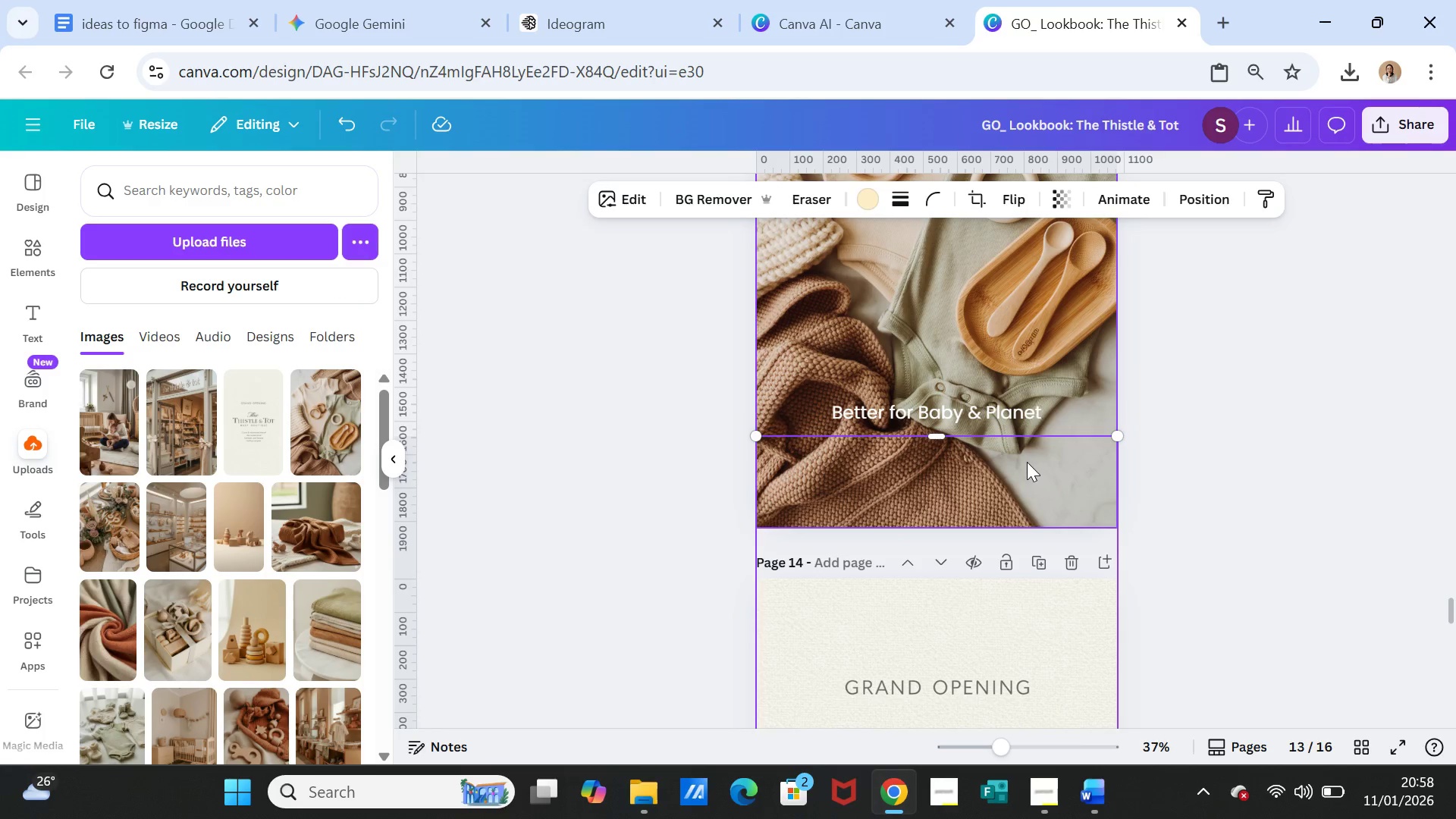 
left_click([1027, 462])
 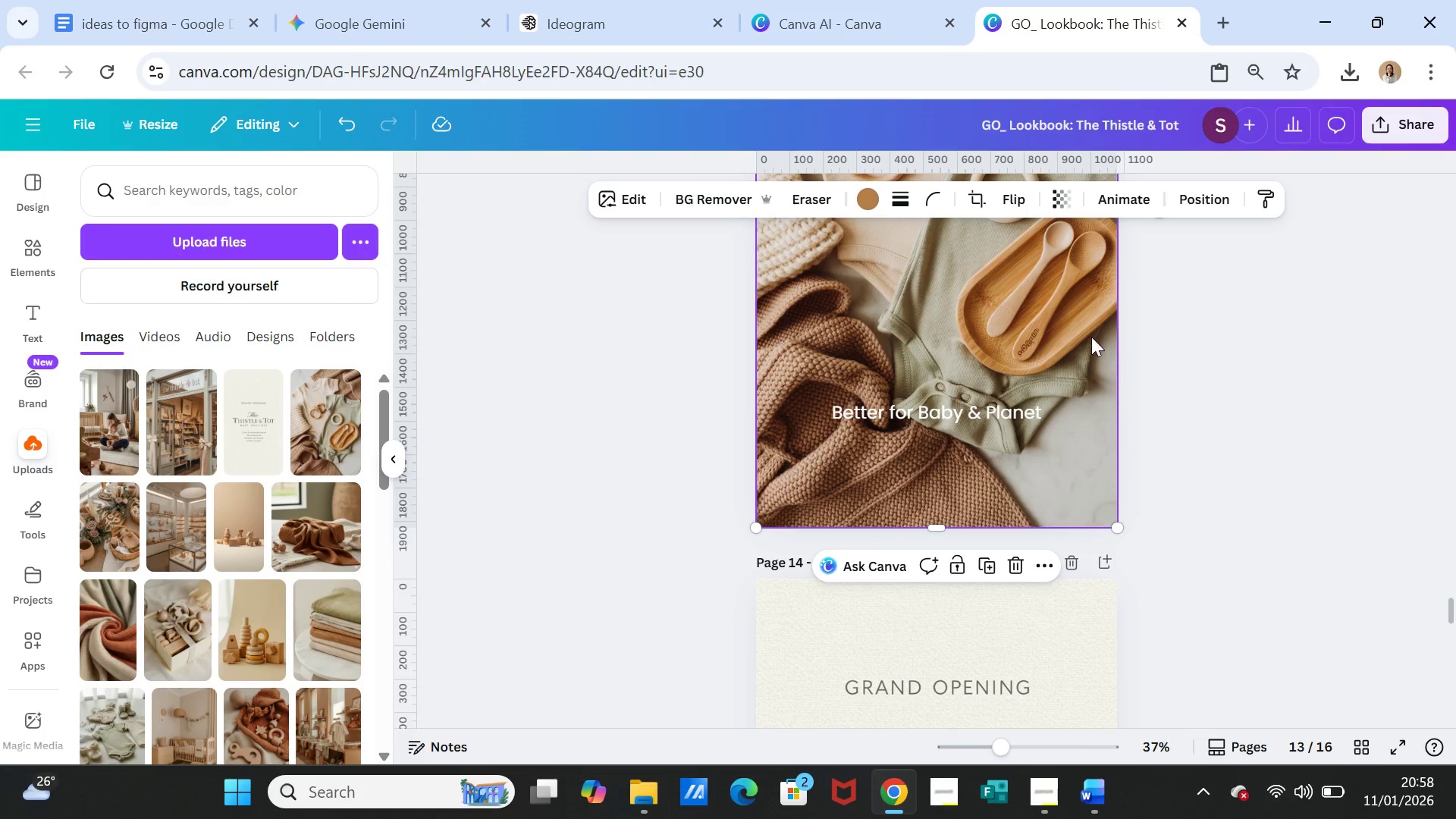 
left_click([1082, 320])
 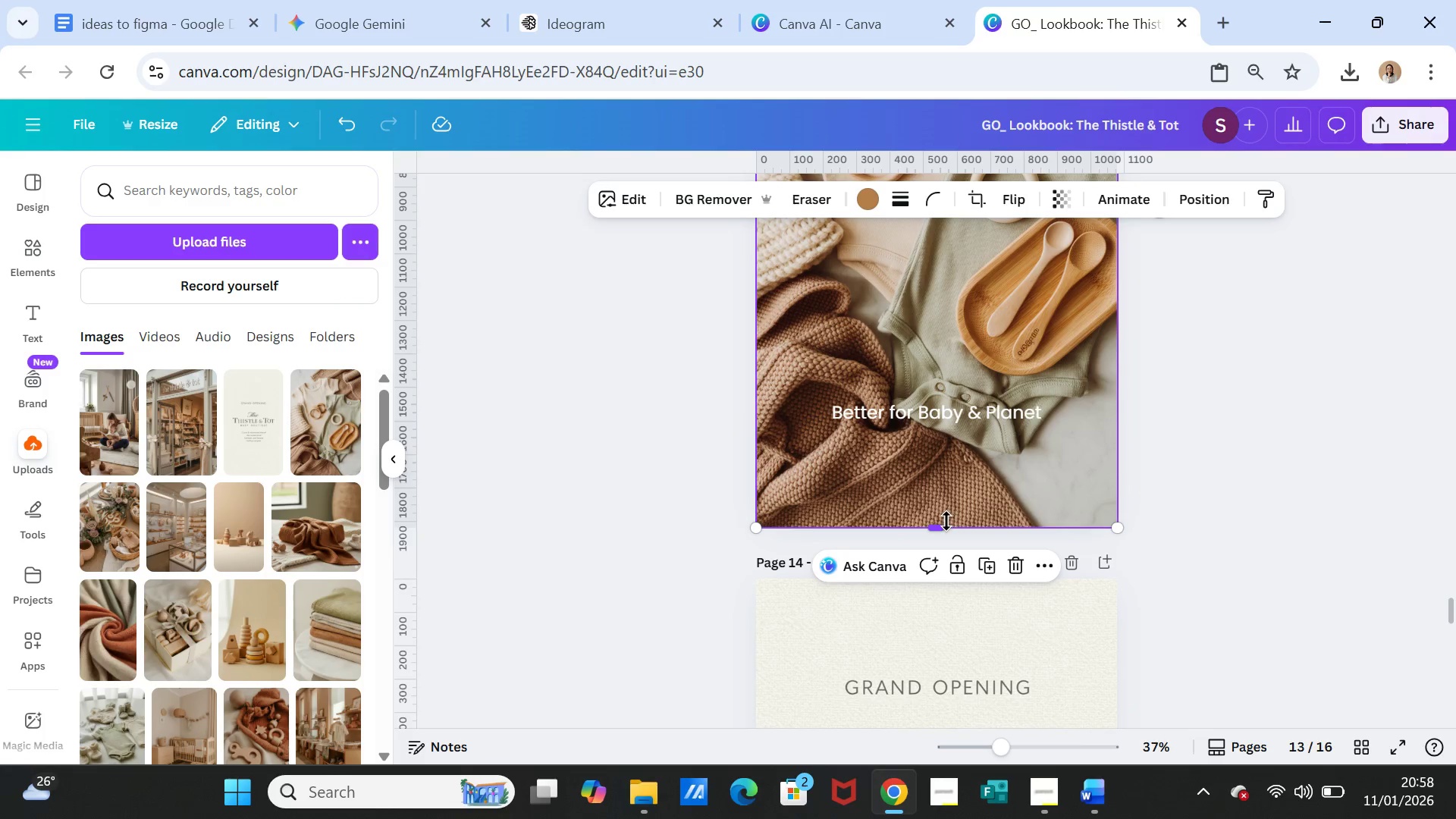 
left_click_drag(start_coordinate=[938, 524], to_coordinate=[938, 420])
 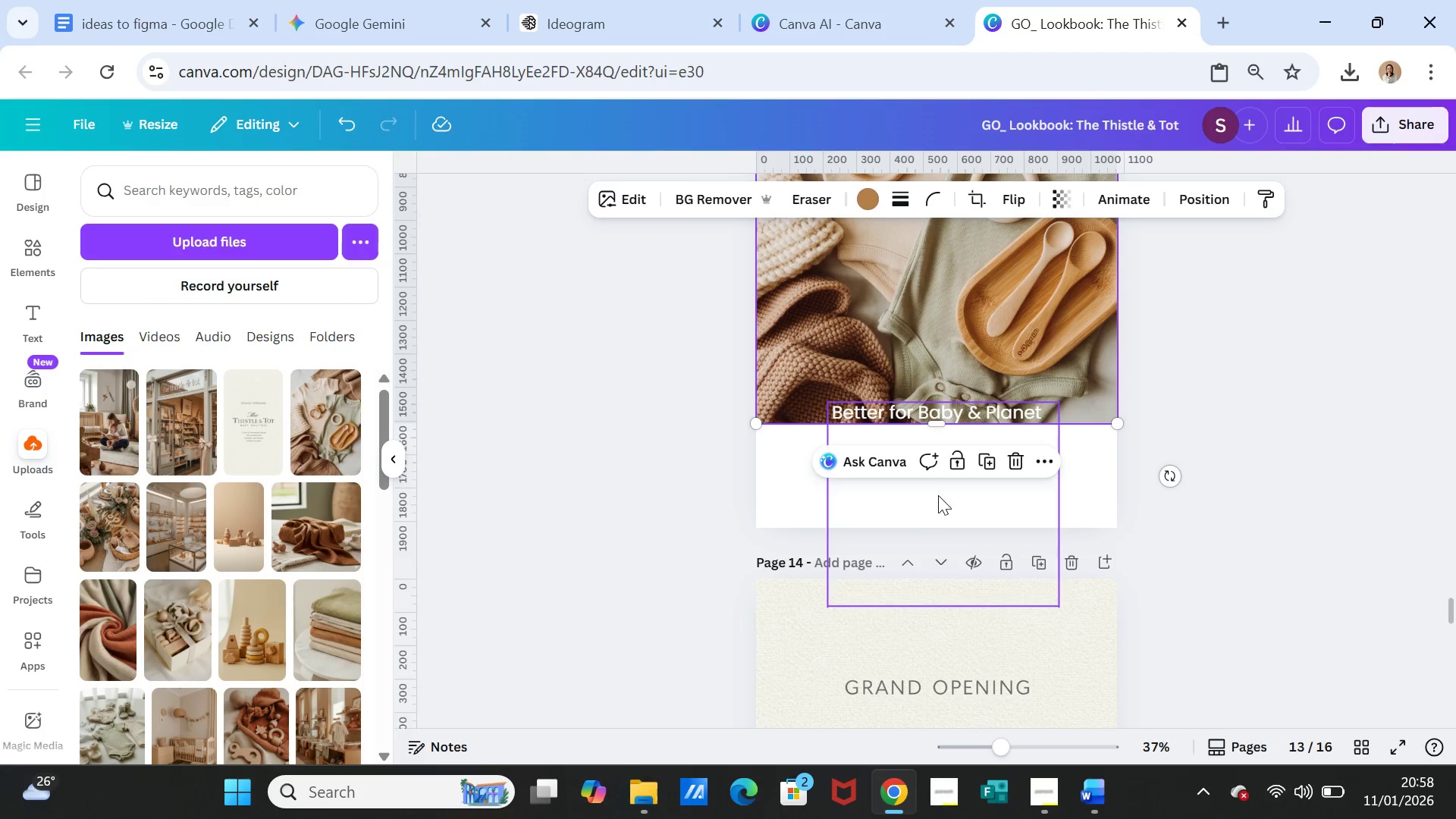 
left_click([938, 495])
 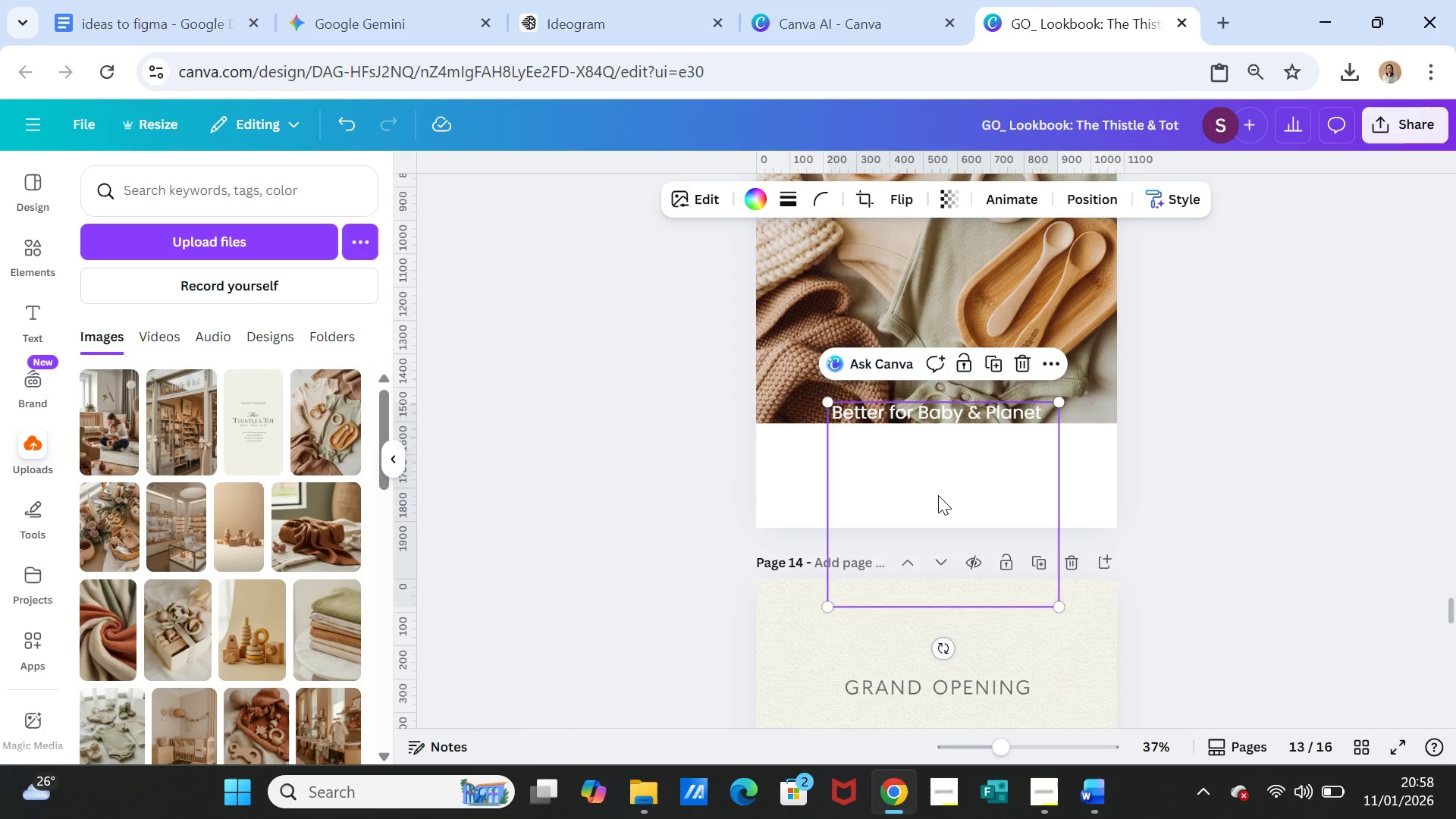 
key(Delete)
 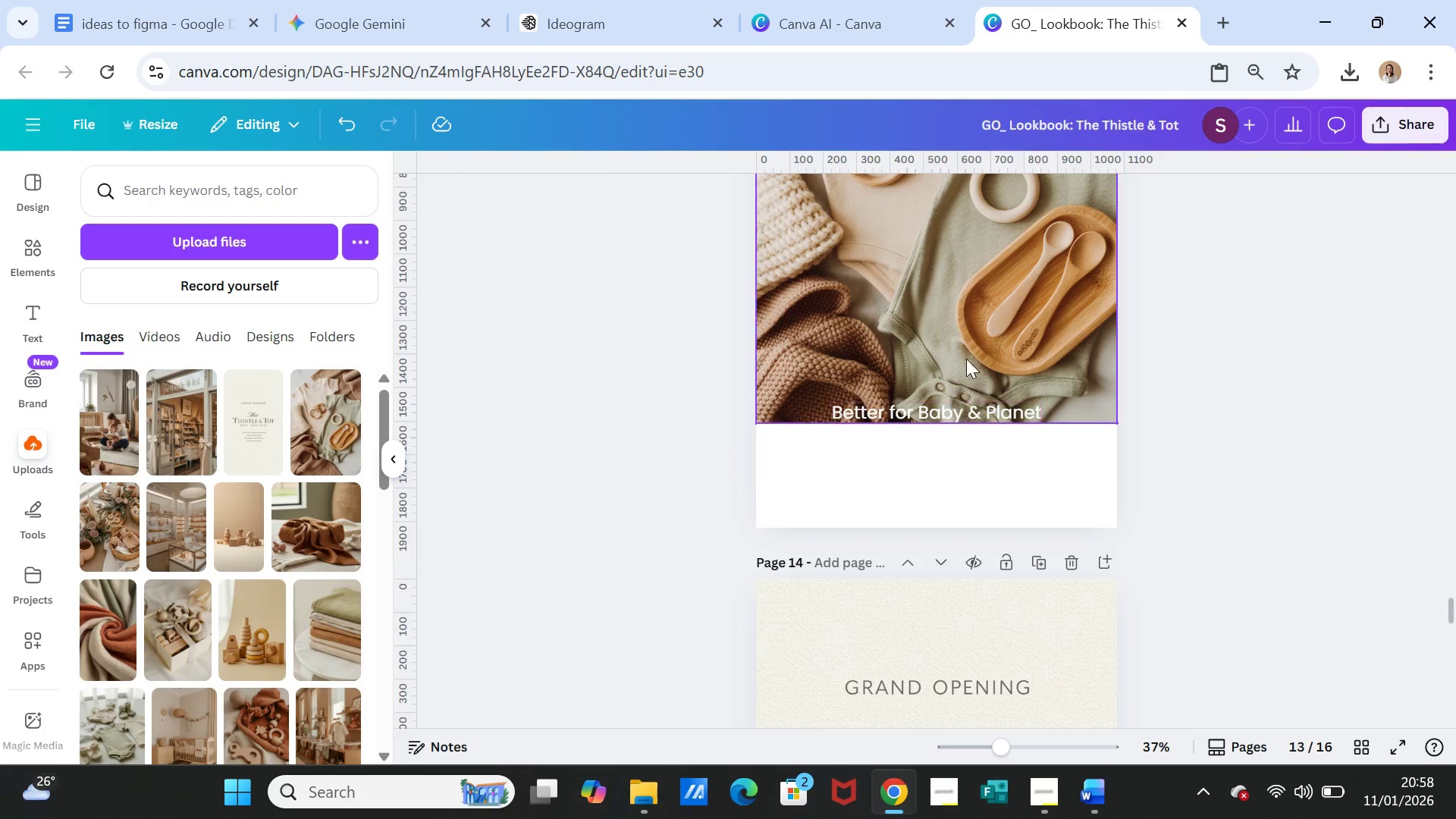 
left_click([973, 342])
 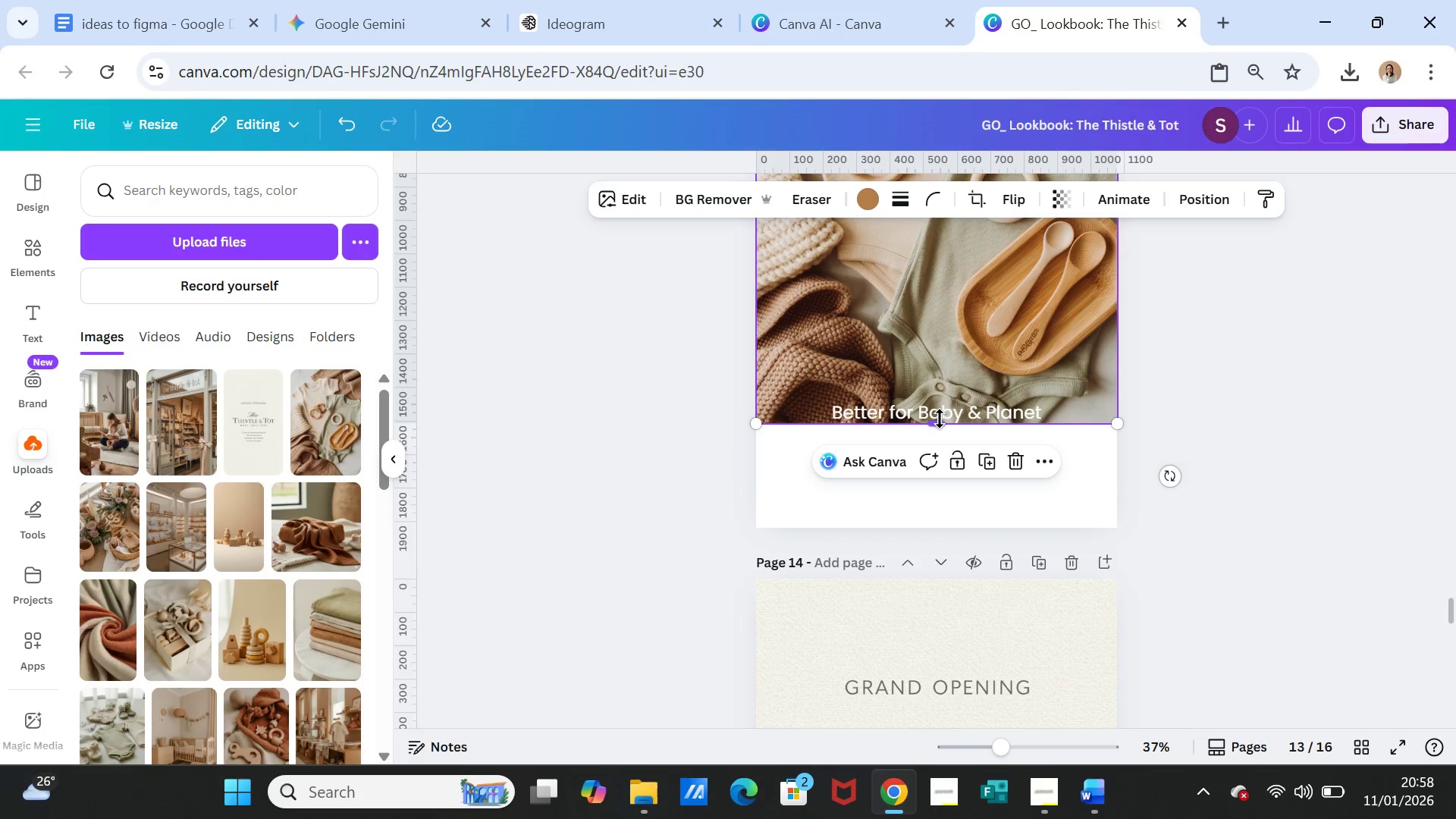 
left_click_drag(start_coordinate=[939, 419], to_coordinate=[931, 522])
 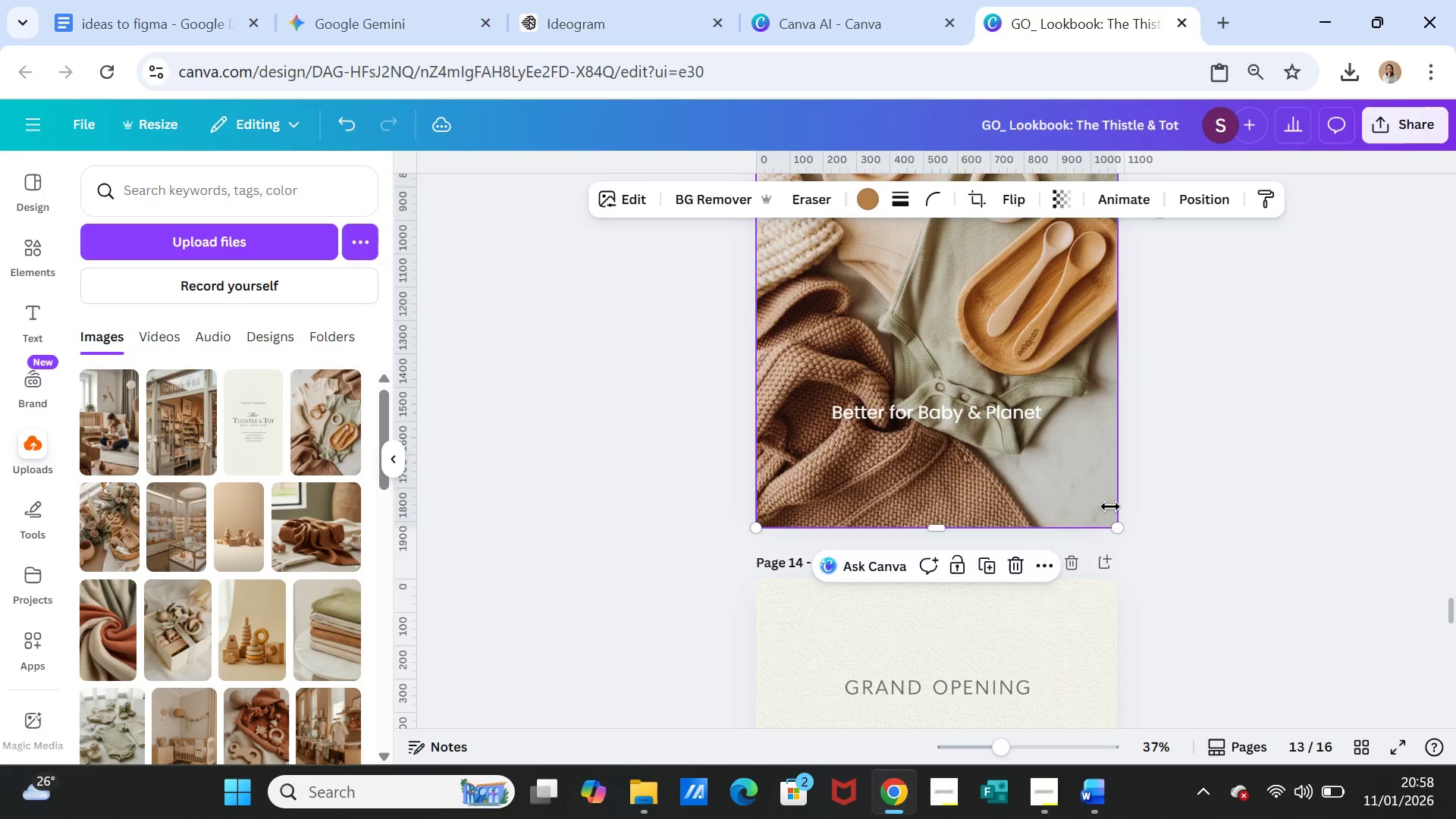 
scroll: coordinate [1111, 500], scroll_direction: up, amount: 8.0
 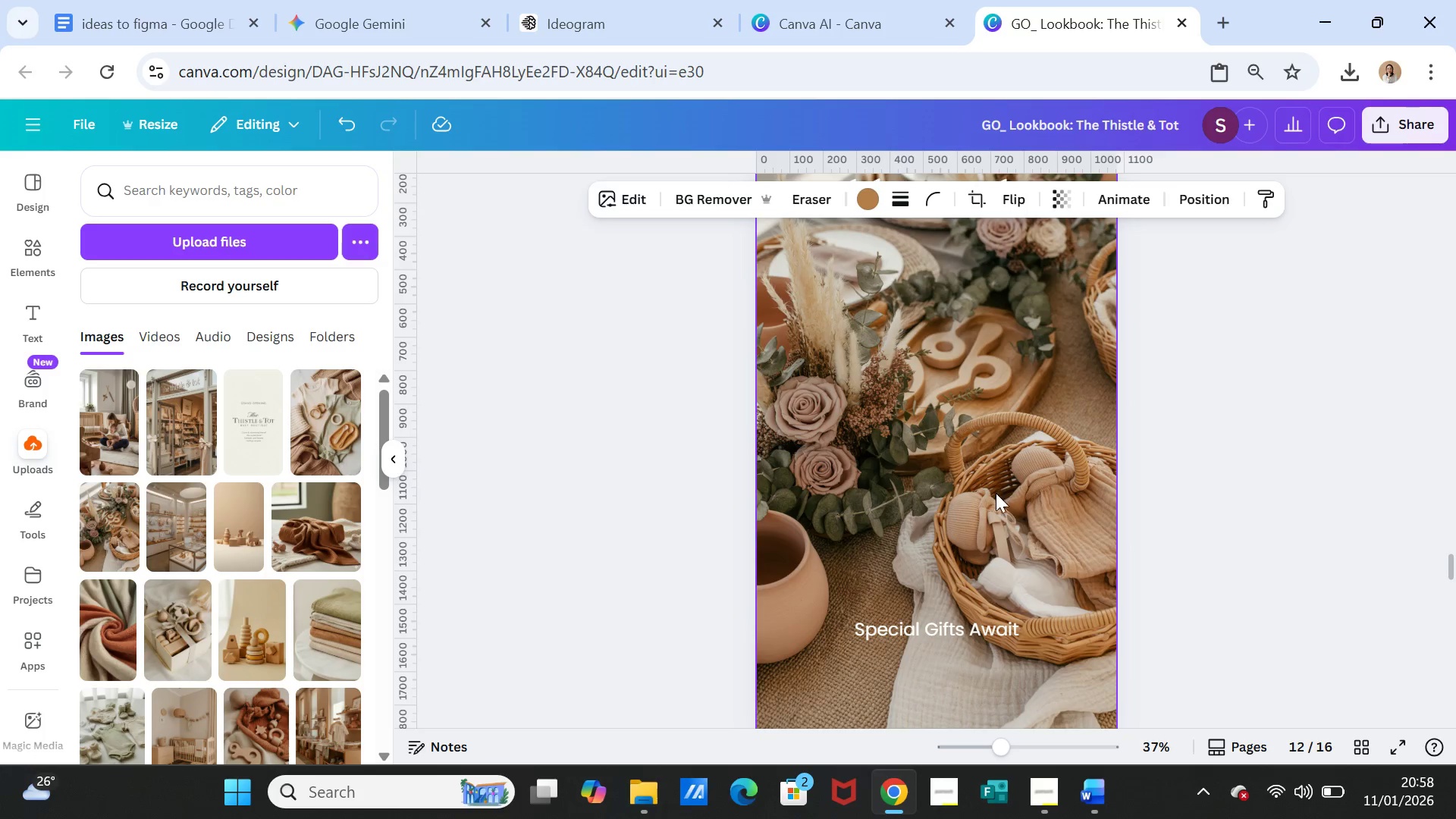 
scroll: coordinate [1006, 500], scroll_direction: down, amount: 2.0
 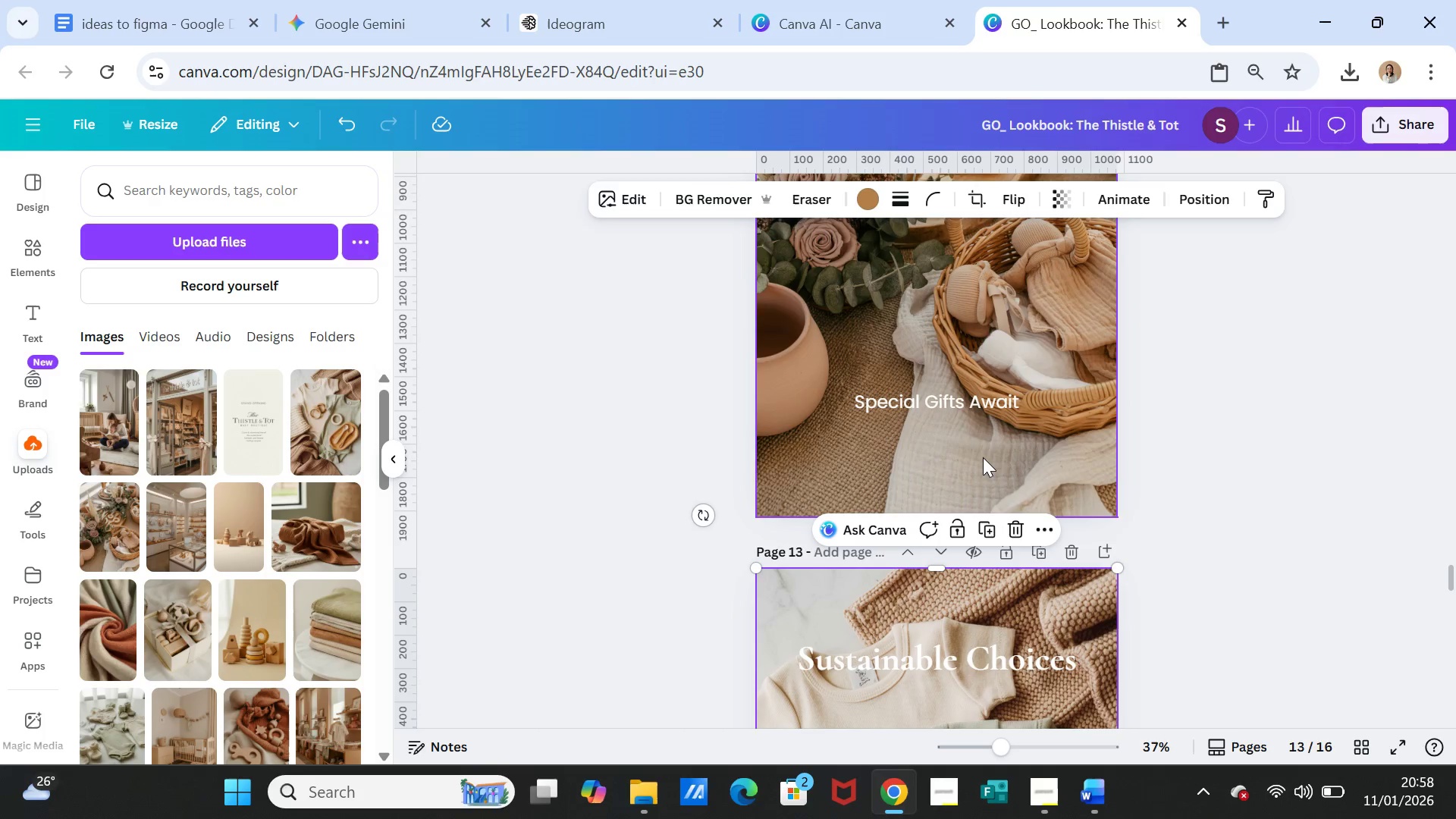 
left_click([983, 453])
 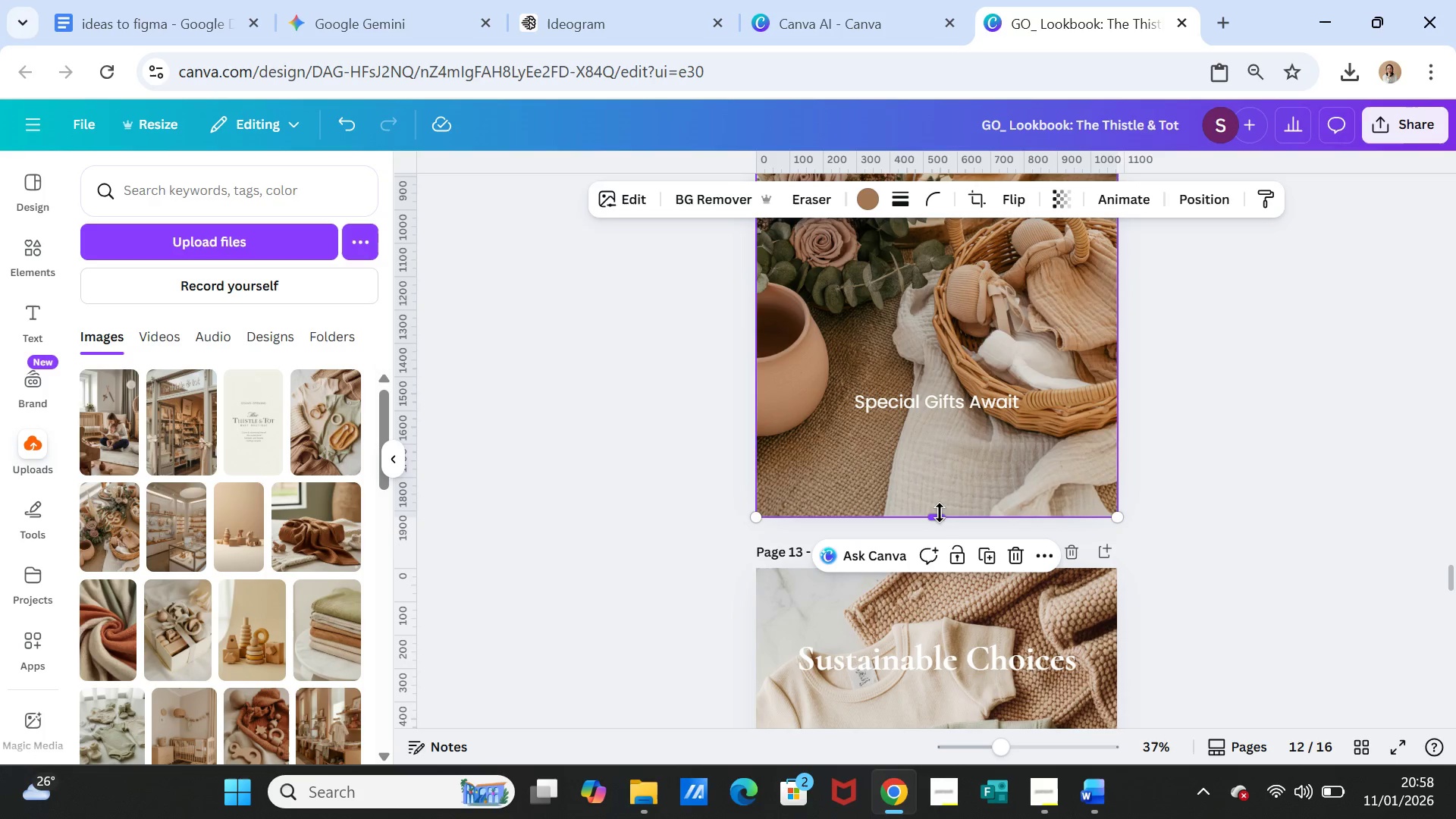 
left_click_drag(start_coordinate=[939, 512], to_coordinate=[937, 369])
 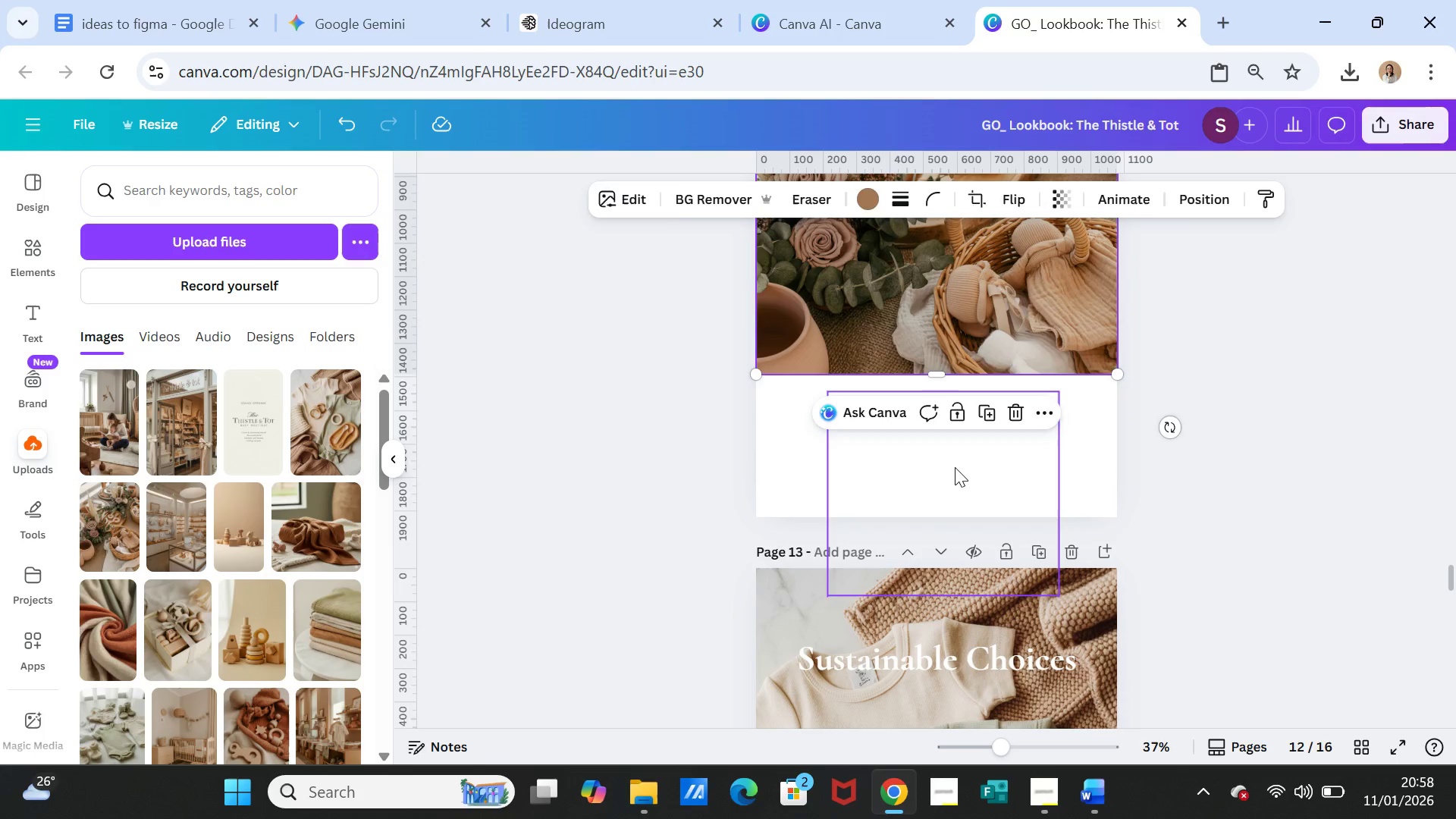 
left_click([955, 467])
 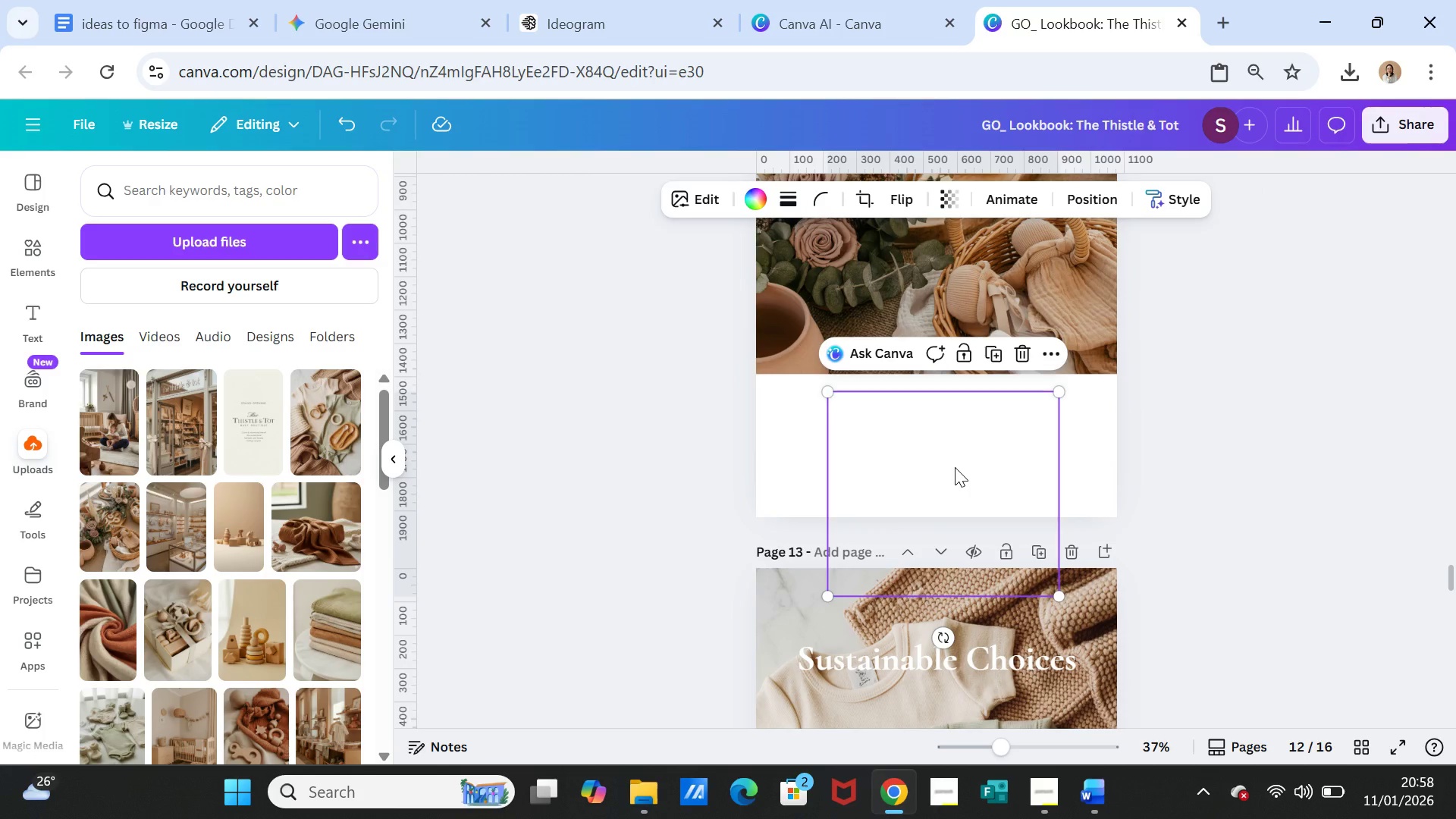 
key(Delete)
 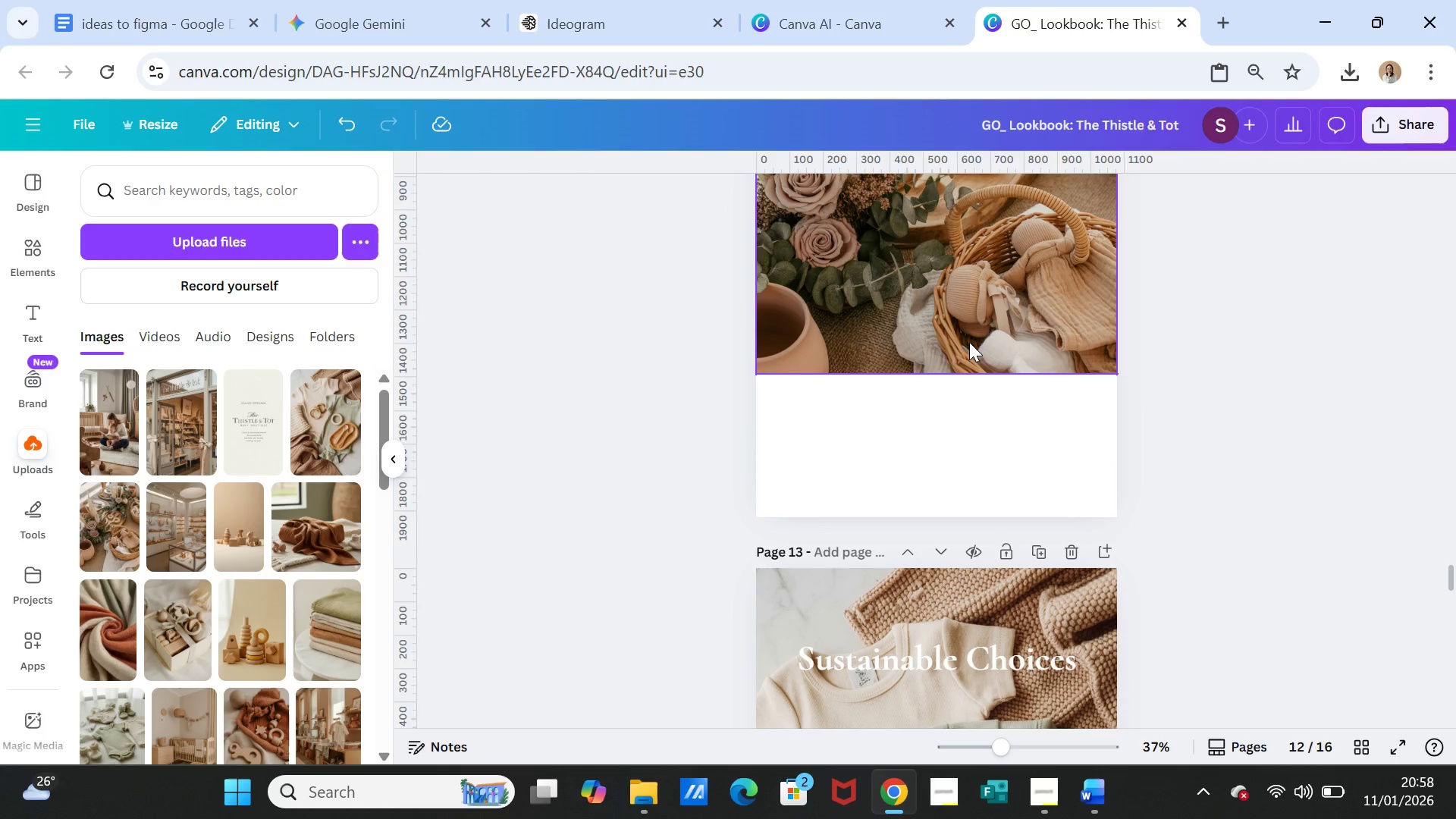 
left_click([970, 337])
 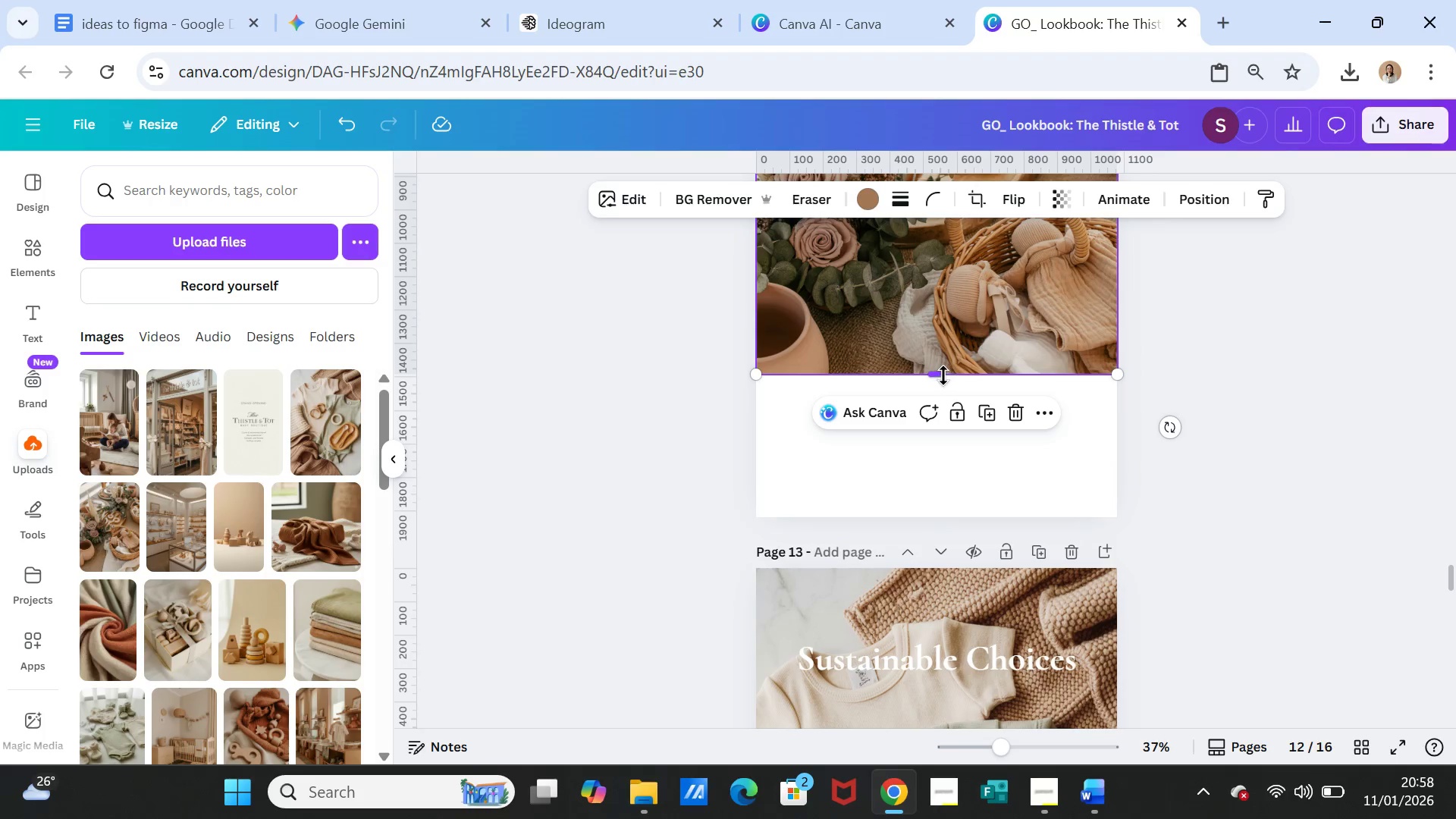 
left_click_drag(start_coordinate=[943, 375], to_coordinate=[942, 514])
 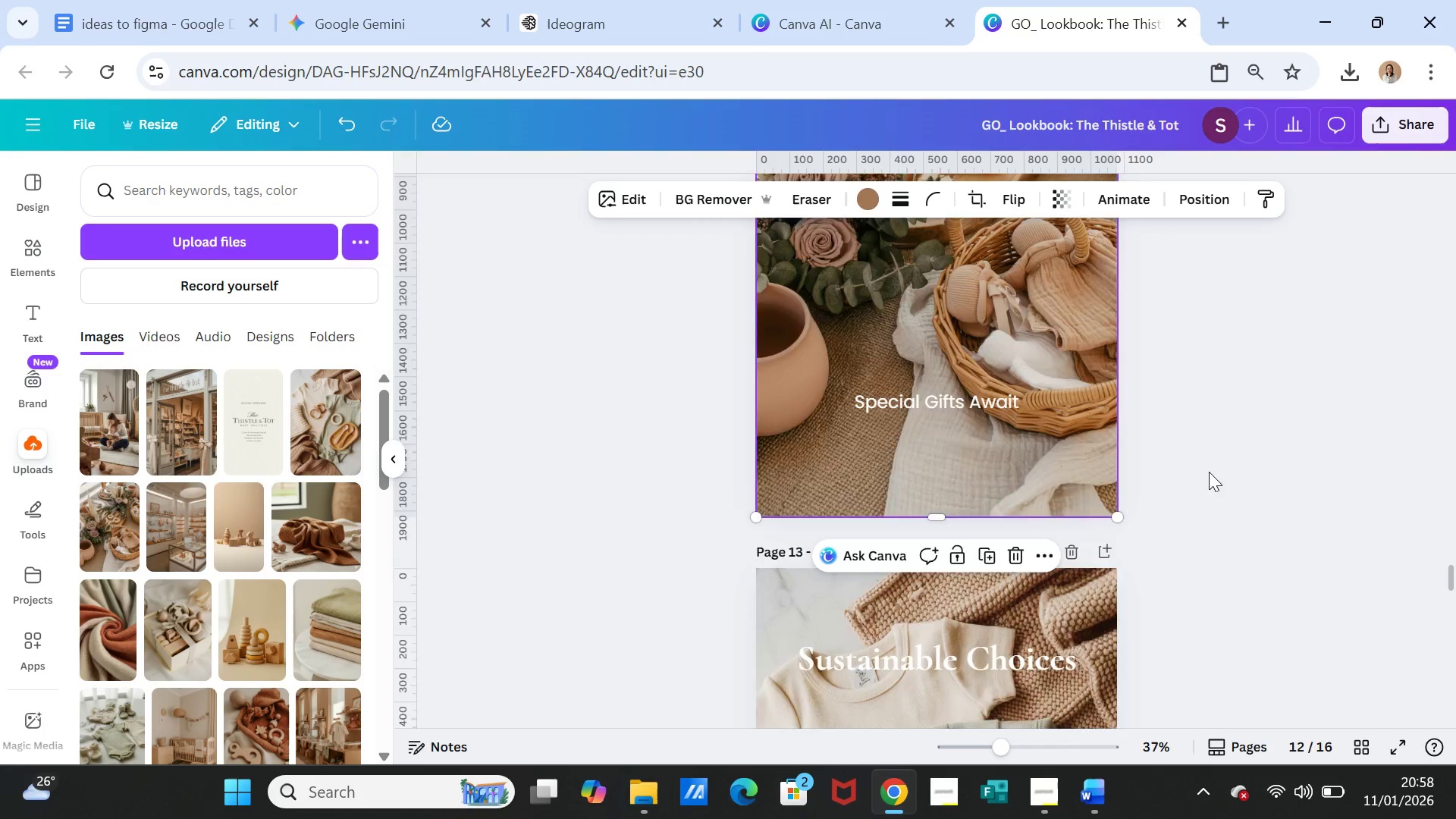 
scroll: coordinate [1203, 457], scroll_direction: up, amount: 8.0
 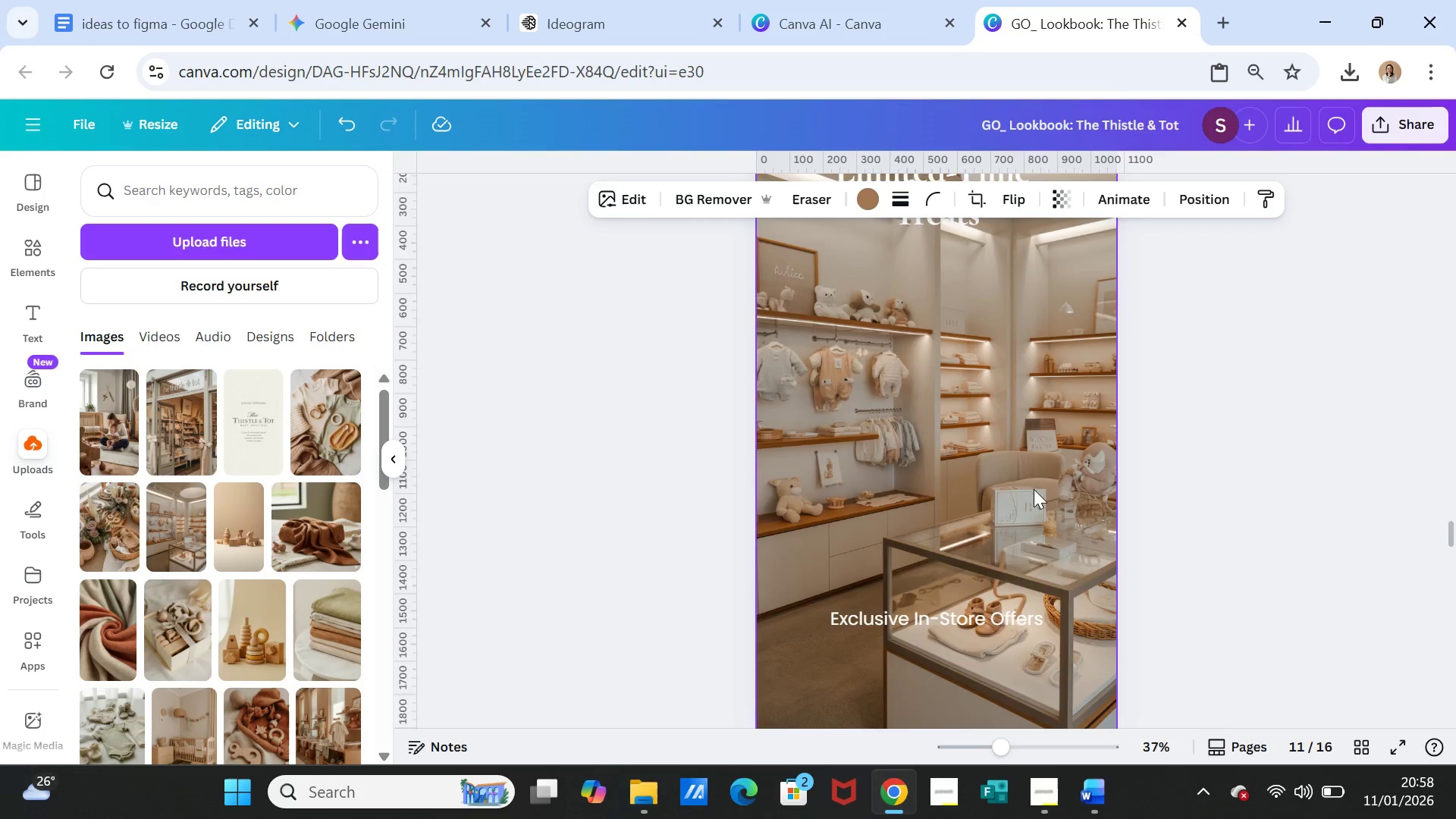 
scroll: coordinate [1035, 497], scroll_direction: down, amount: 2.0
 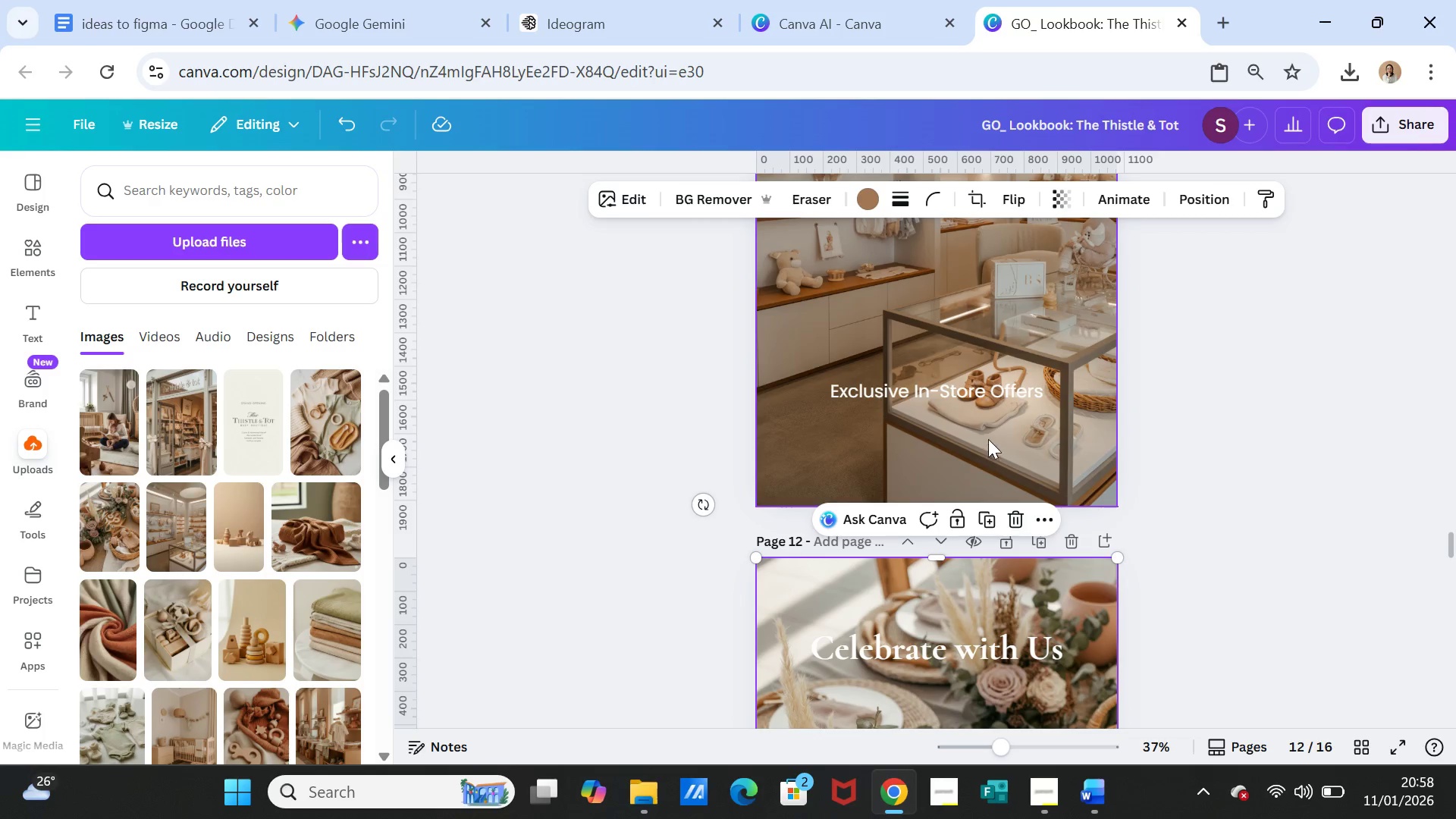 
left_click([988, 436])
 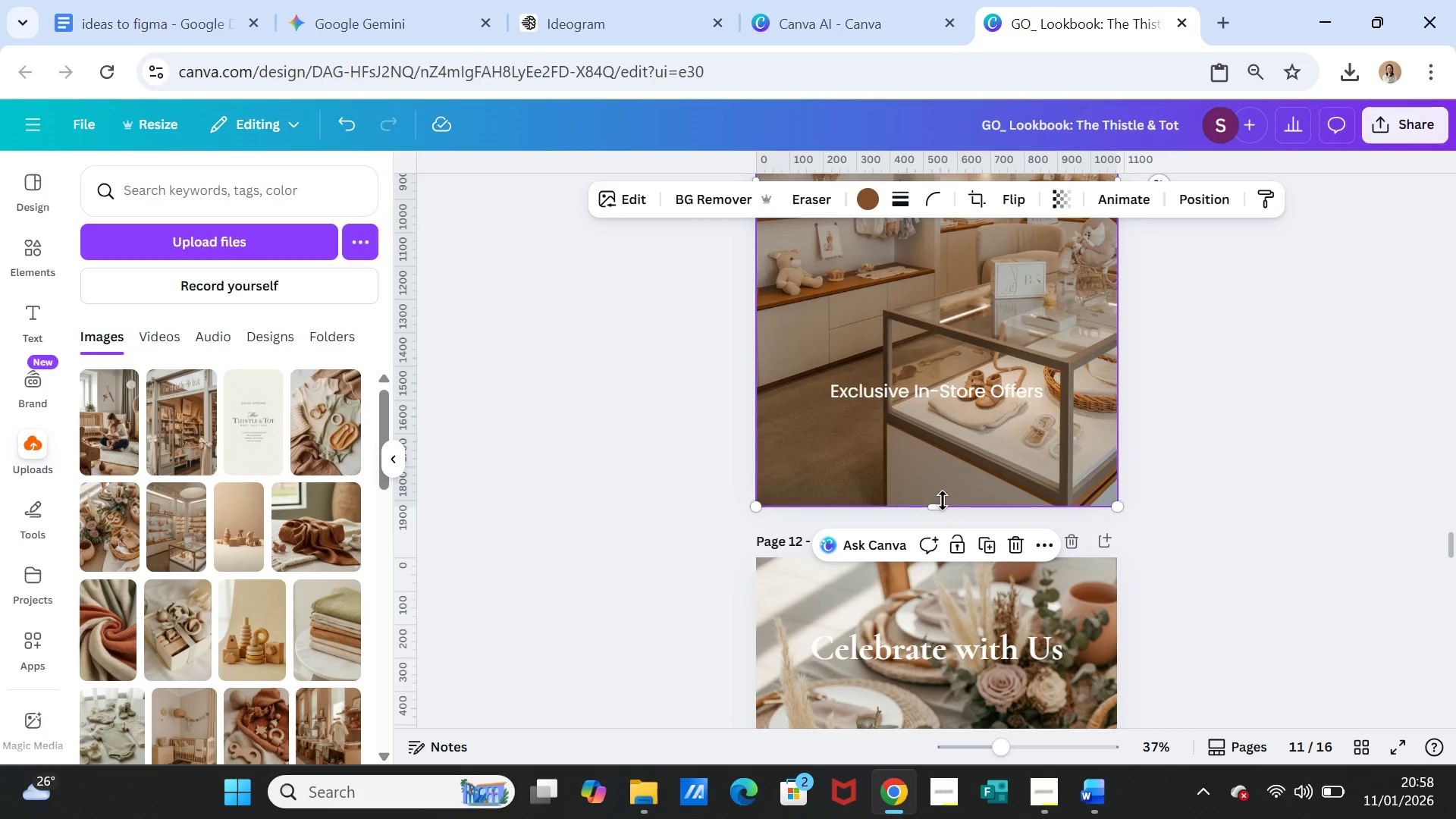 
left_click_drag(start_coordinate=[940, 504], to_coordinate=[959, 362])
 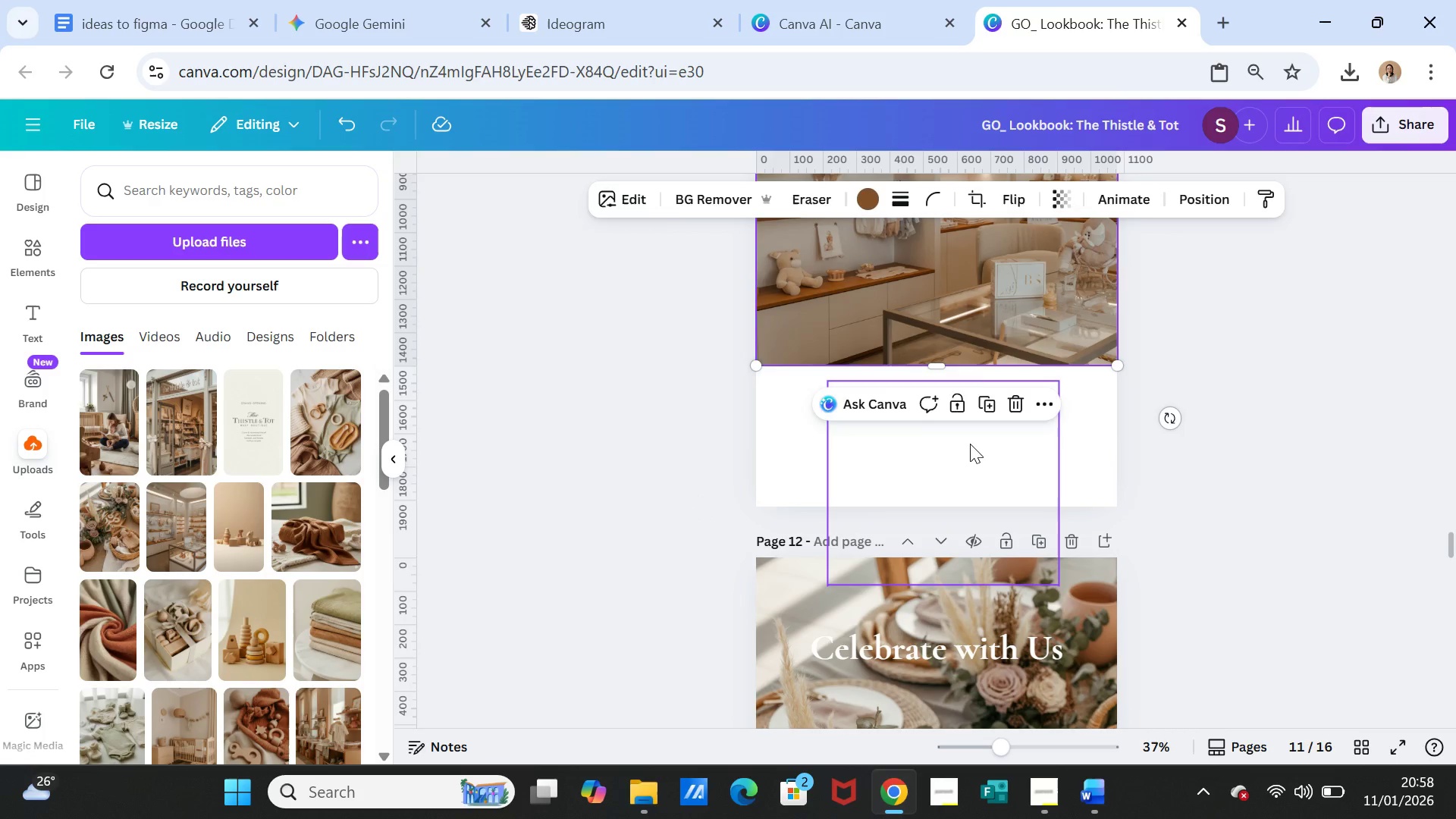 
left_click([970, 444])
 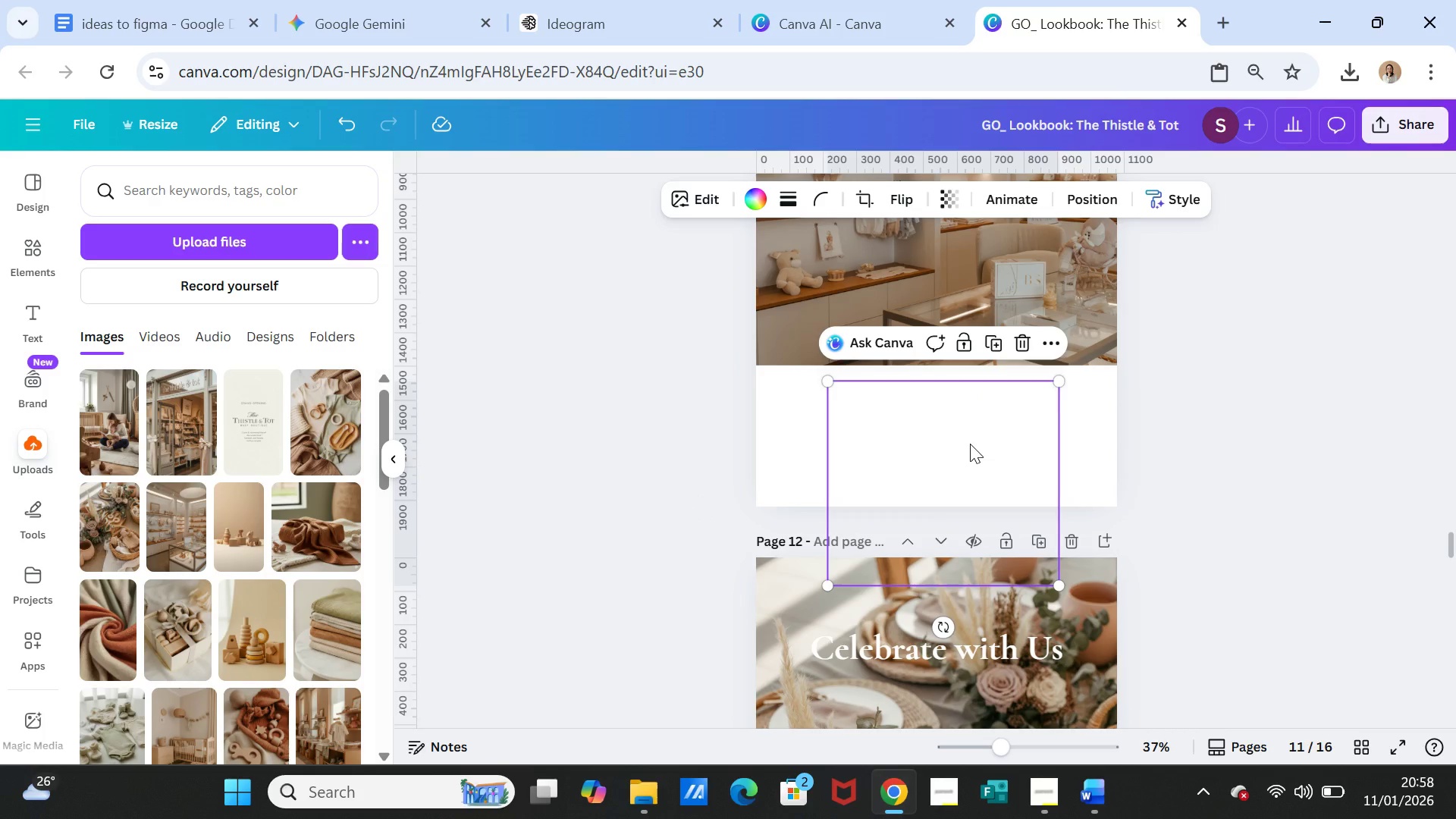 
key(Delete)
 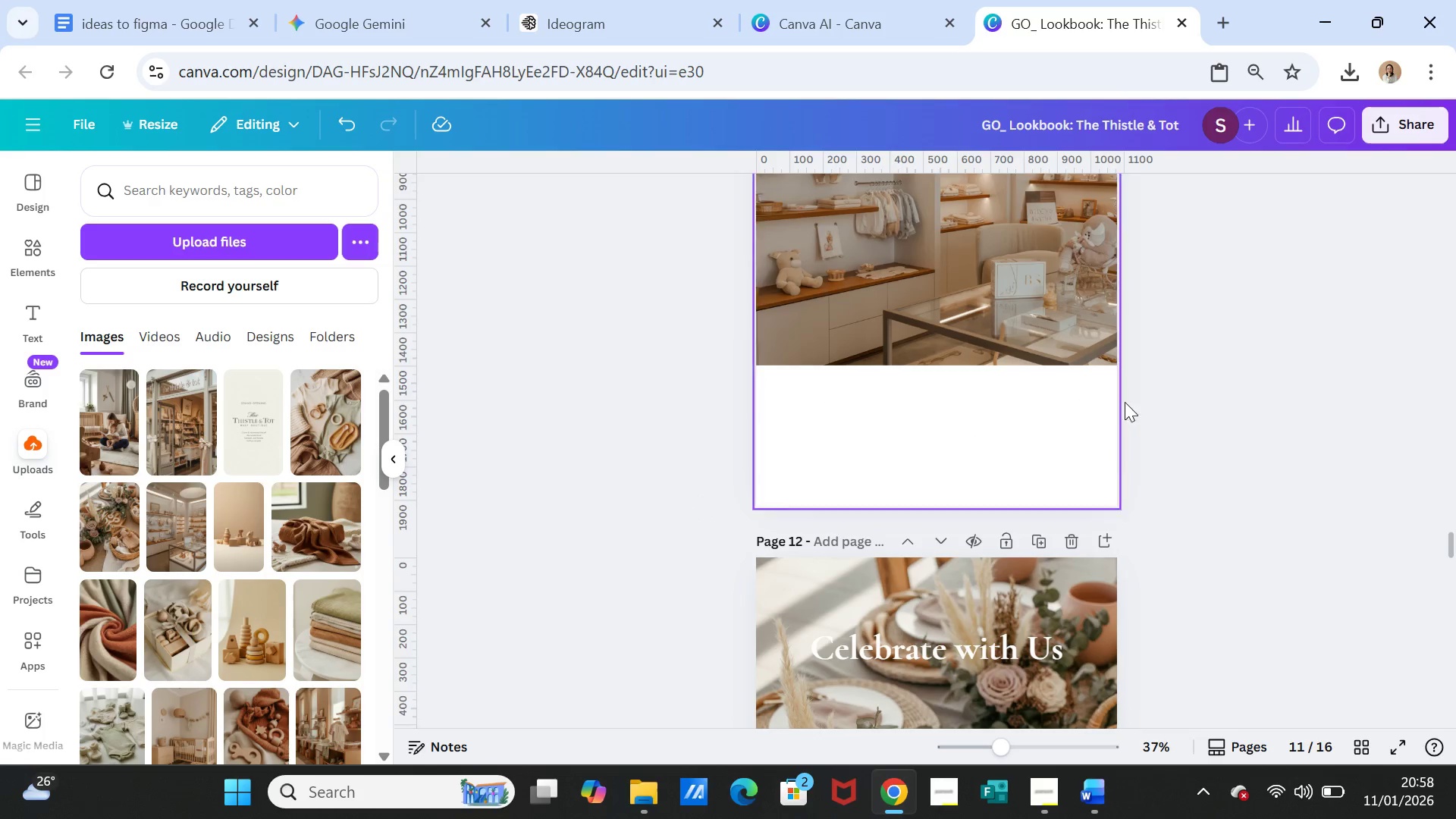 
scroll: coordinate [1127, 402], scroll_direction: up, amount: 1.0
 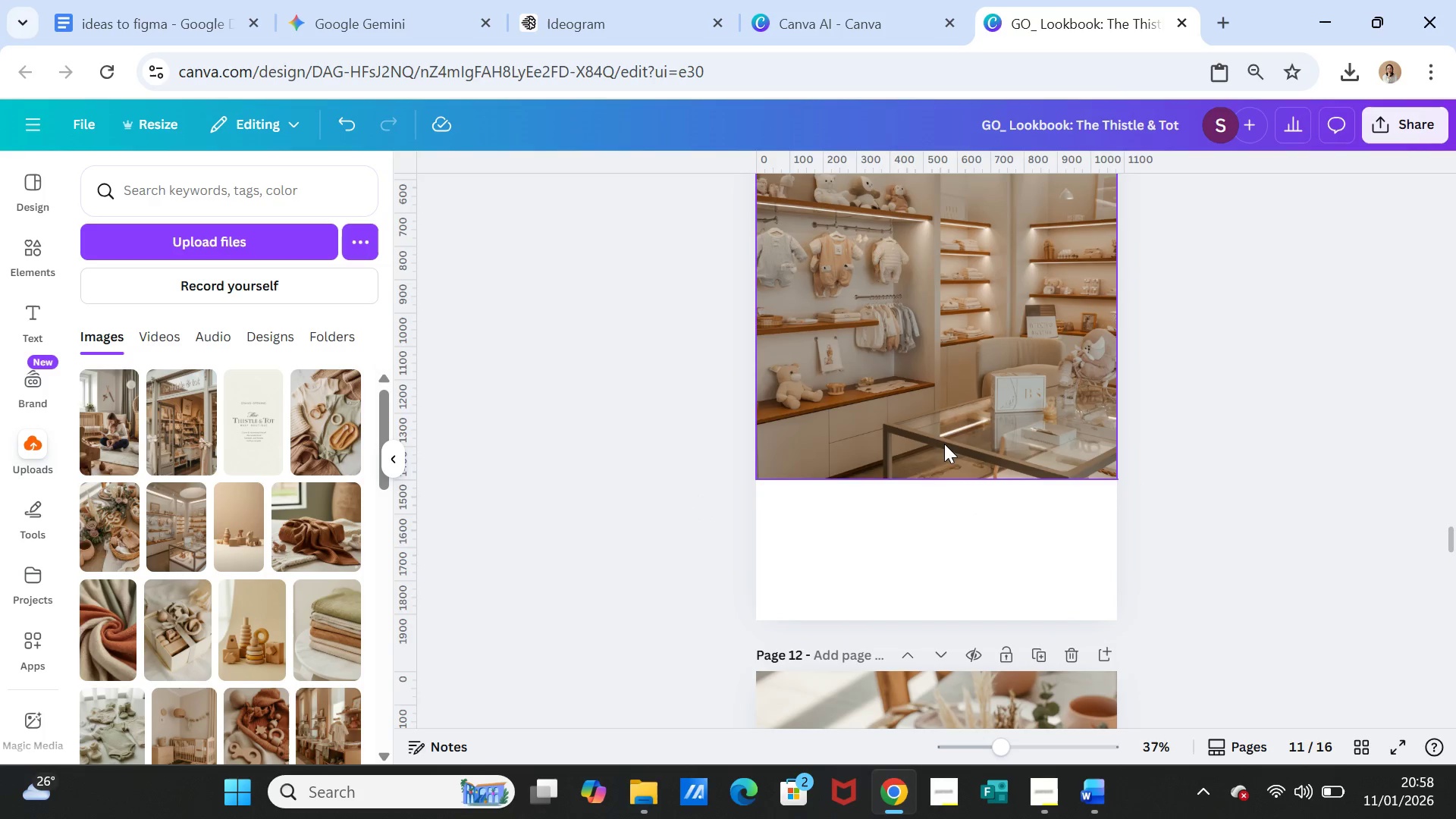 
left_click([946, 423])
 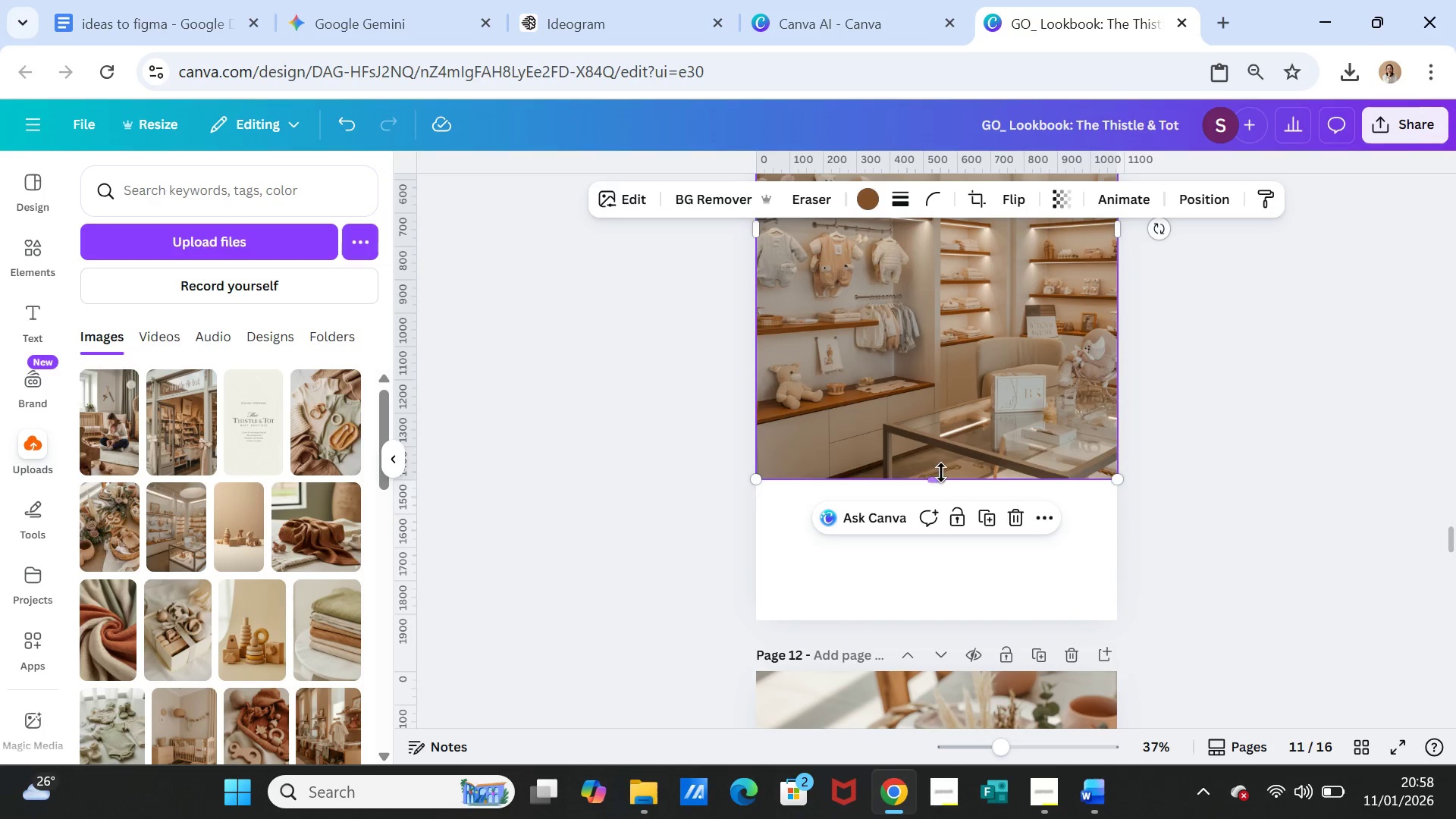 
left_click_drag(start_coordinate=[941, 472], to_coordinate=[937, 609])
 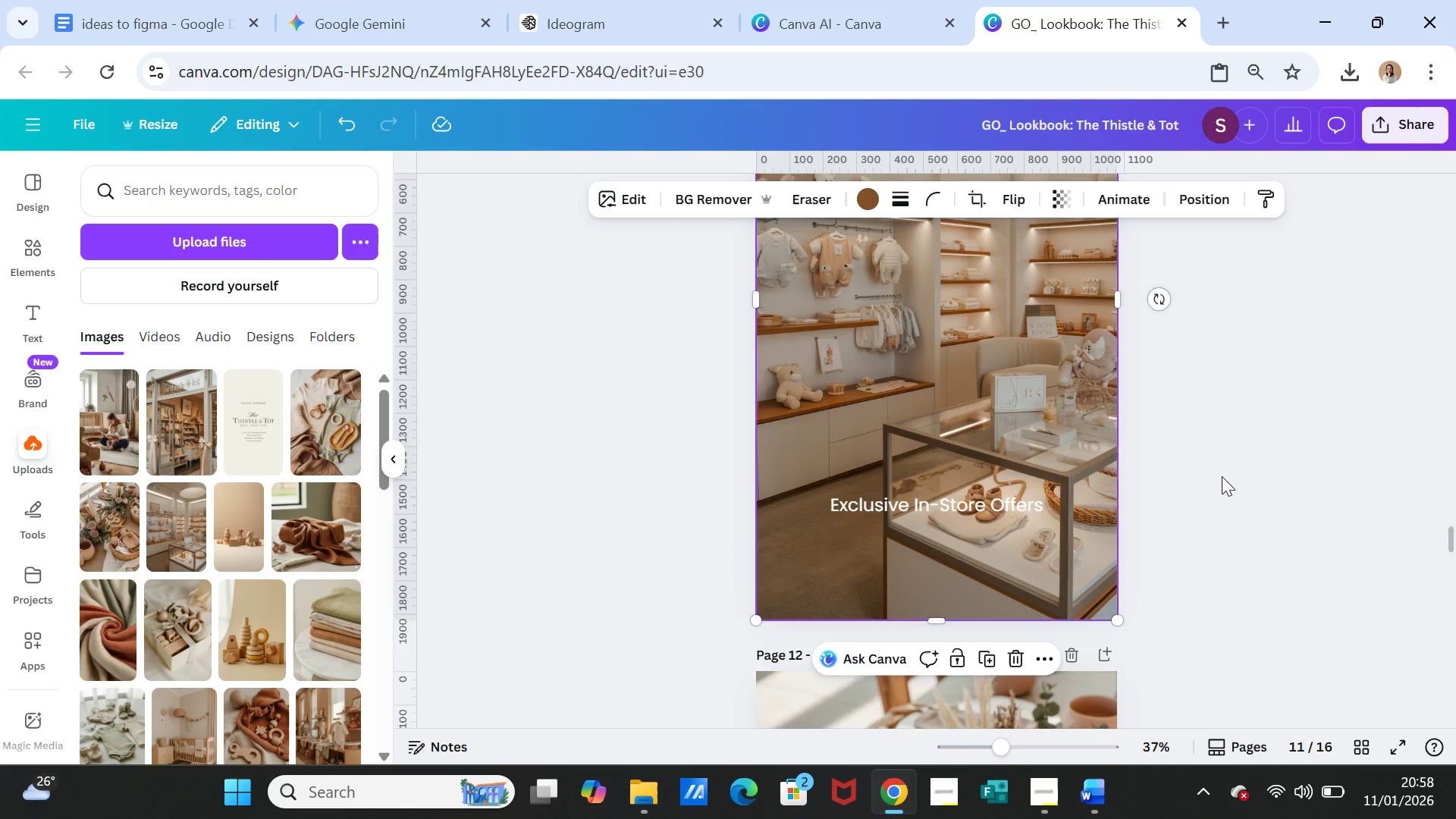 
scroll: coordinate [1222, 474], scroll_direction: up, amount: 5.0
 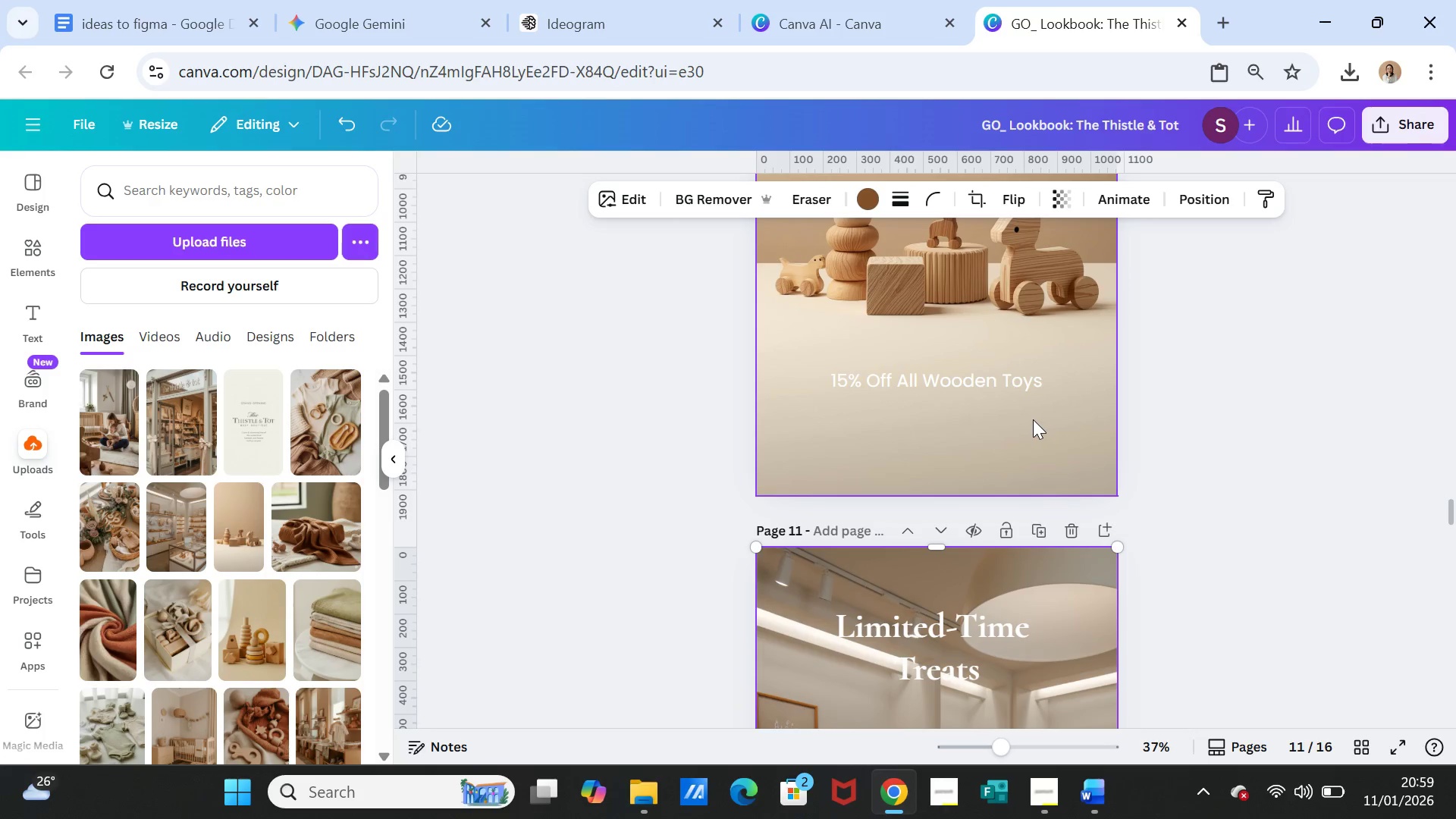 
left_click([1033, 419])
 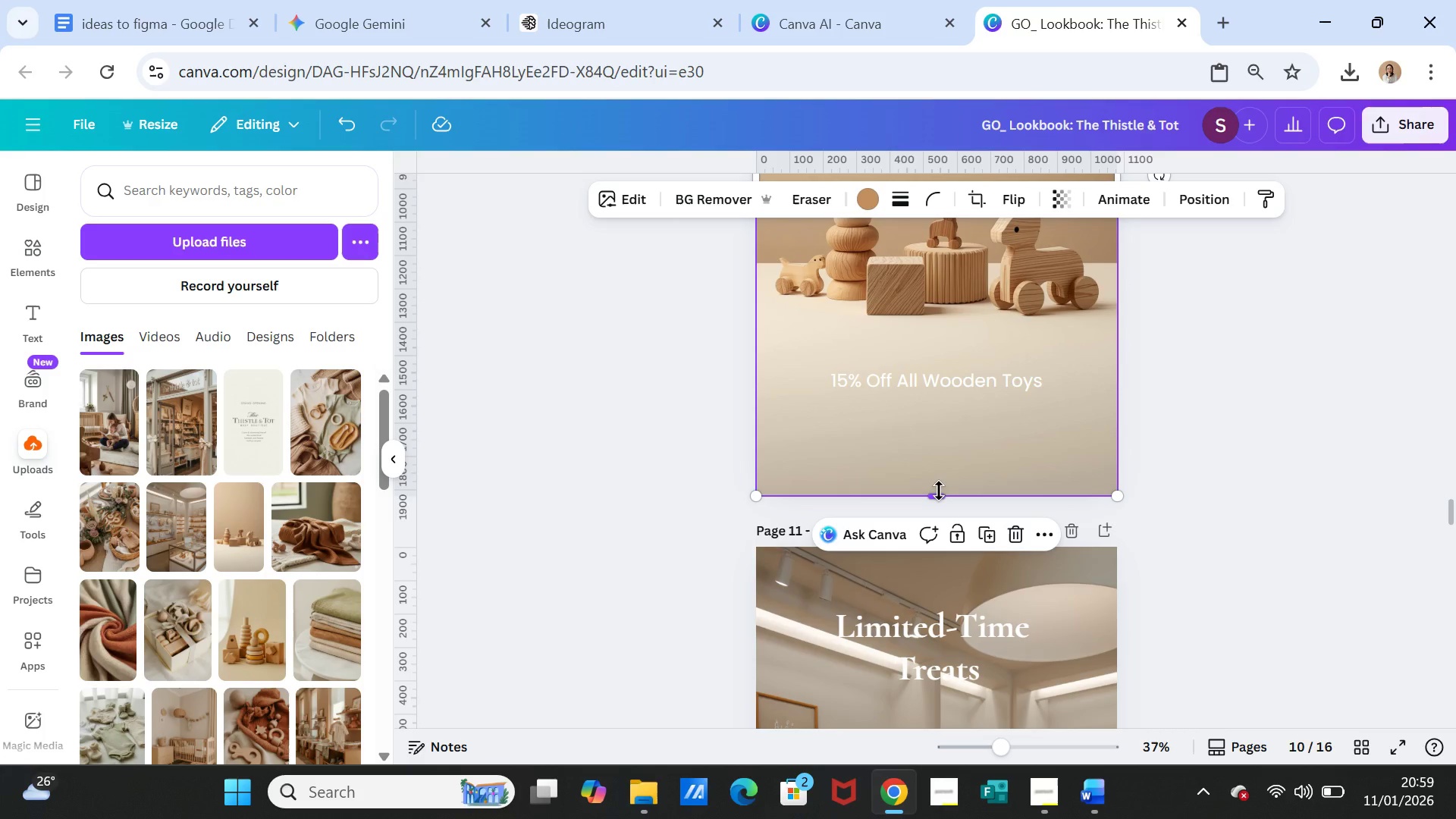 
left_click_drag(start_coordinate=[939, 491], to_coordinate=[945, 402])
 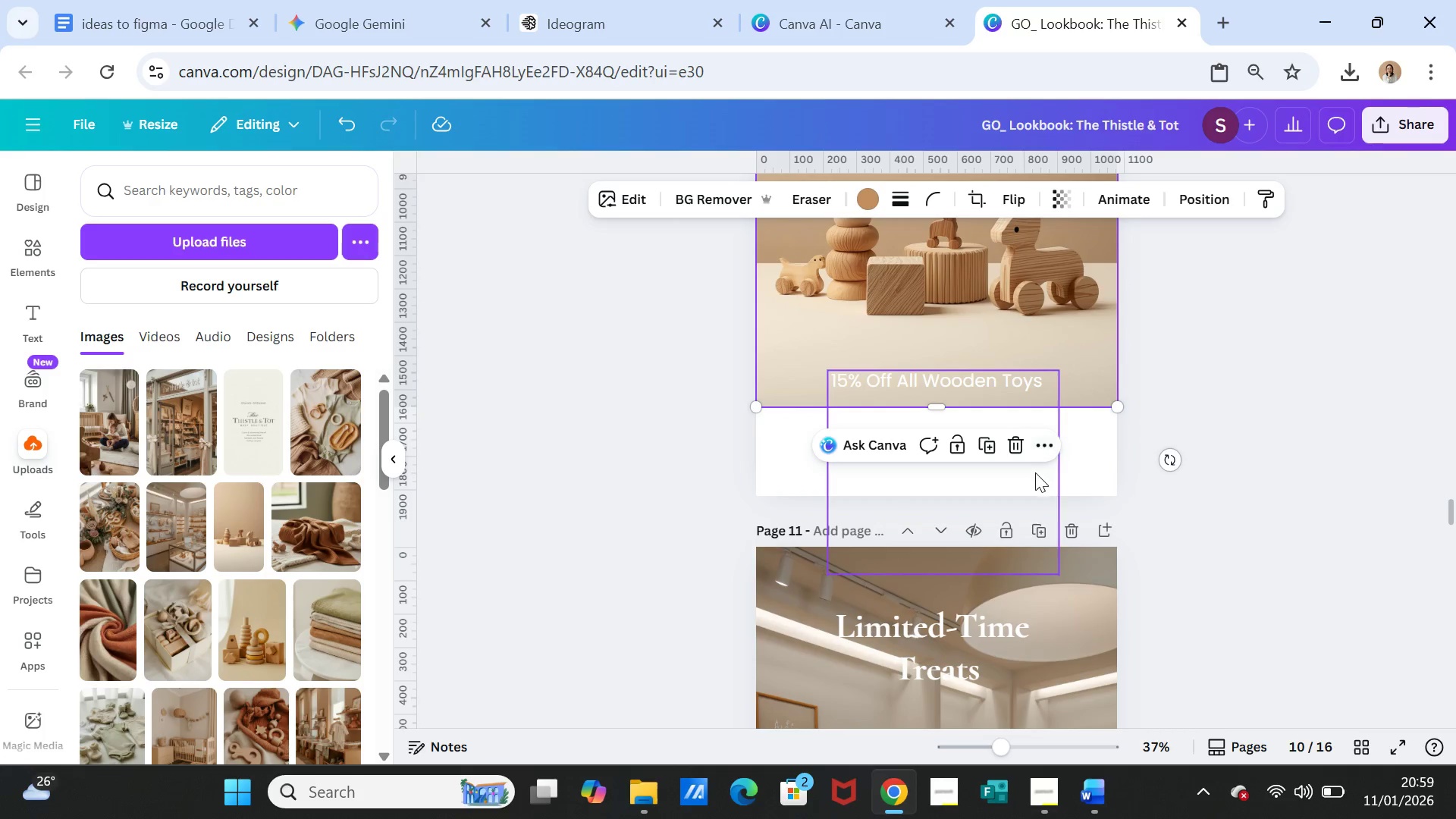 
left_click([1016, 491])
 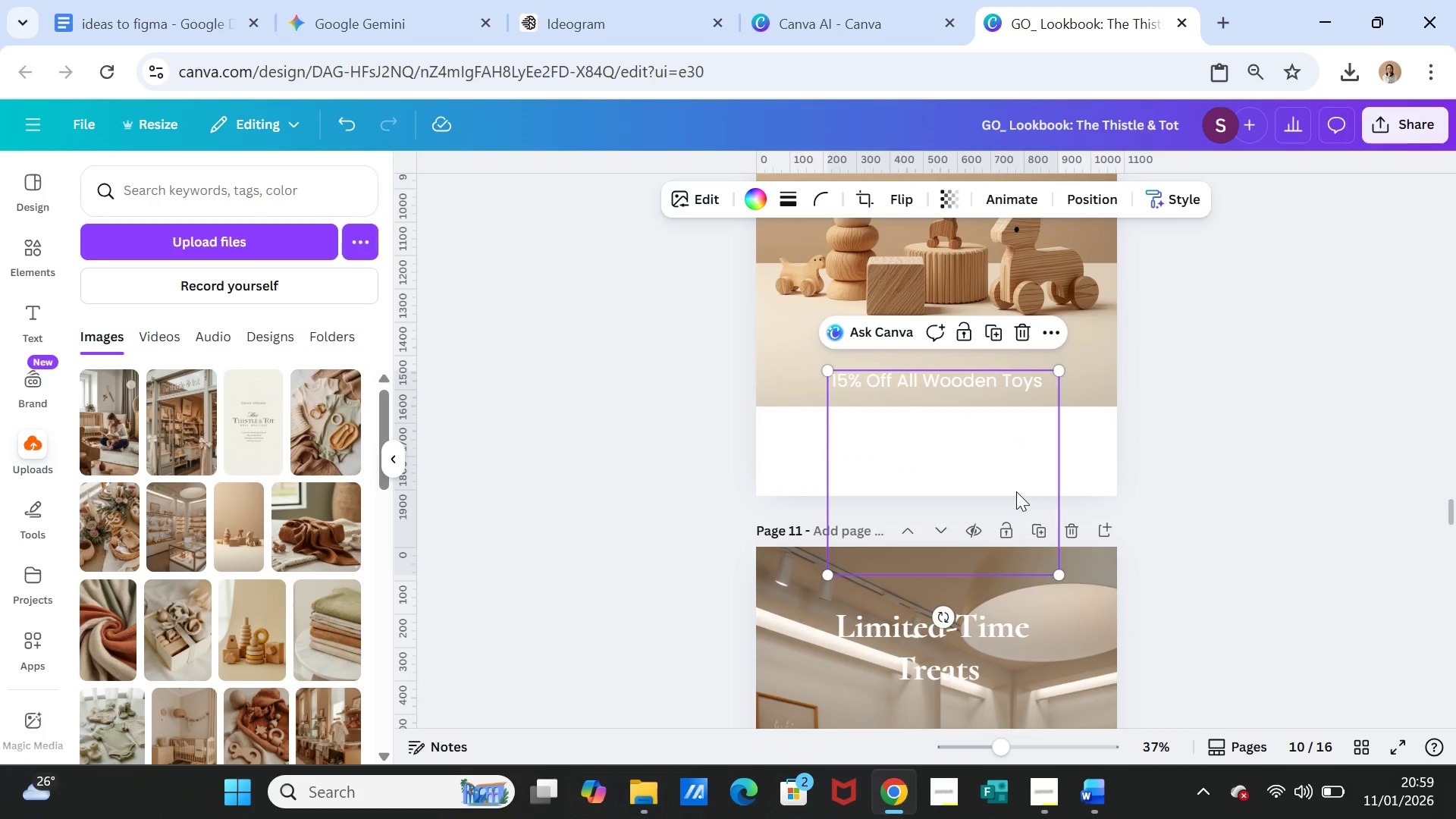 
key(Delete)
 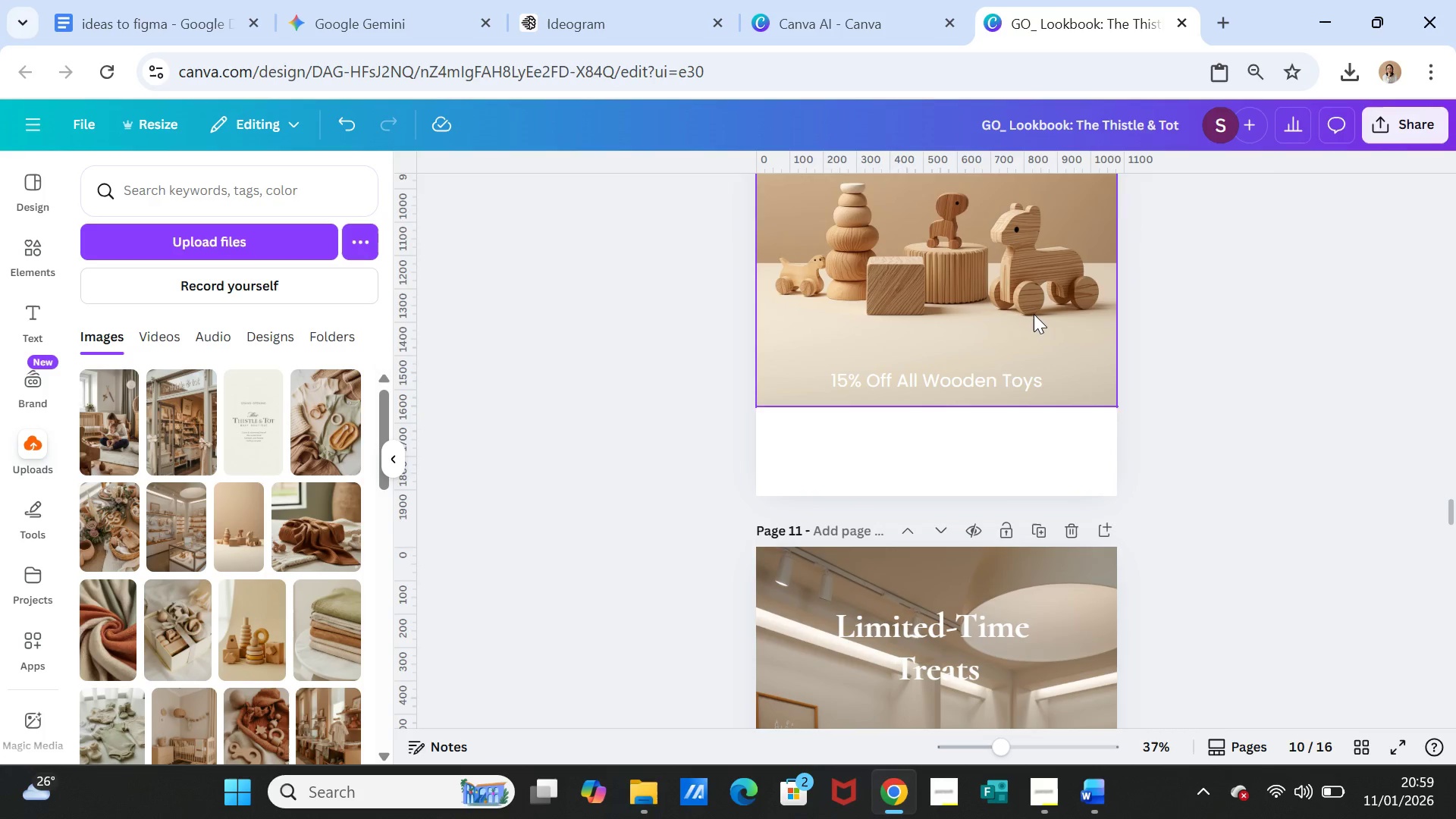 
left_click([1034, 314])
 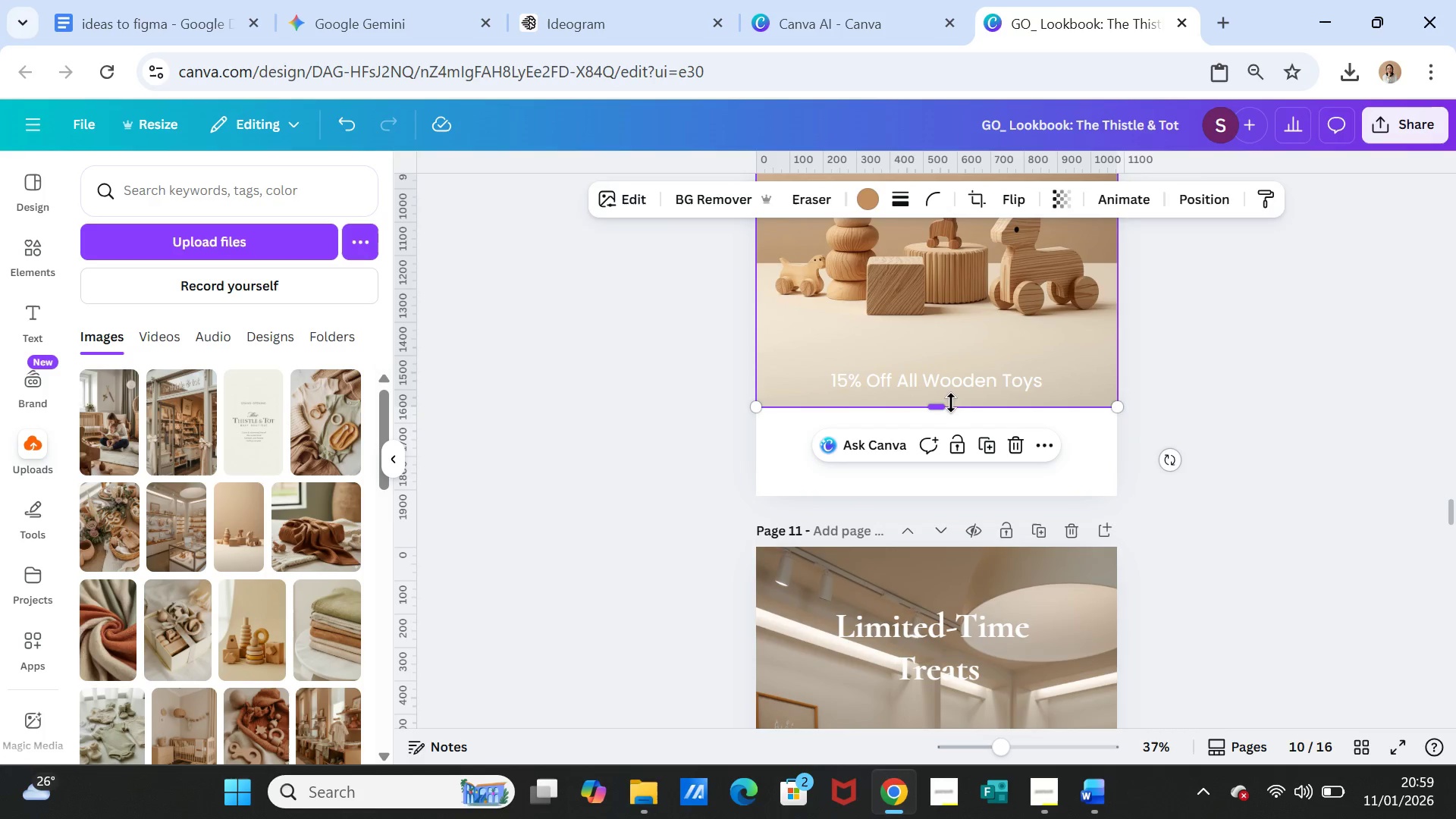 
left_click_drag(start_coordinate=[943, 403], to_coordinate=[941, 491])
 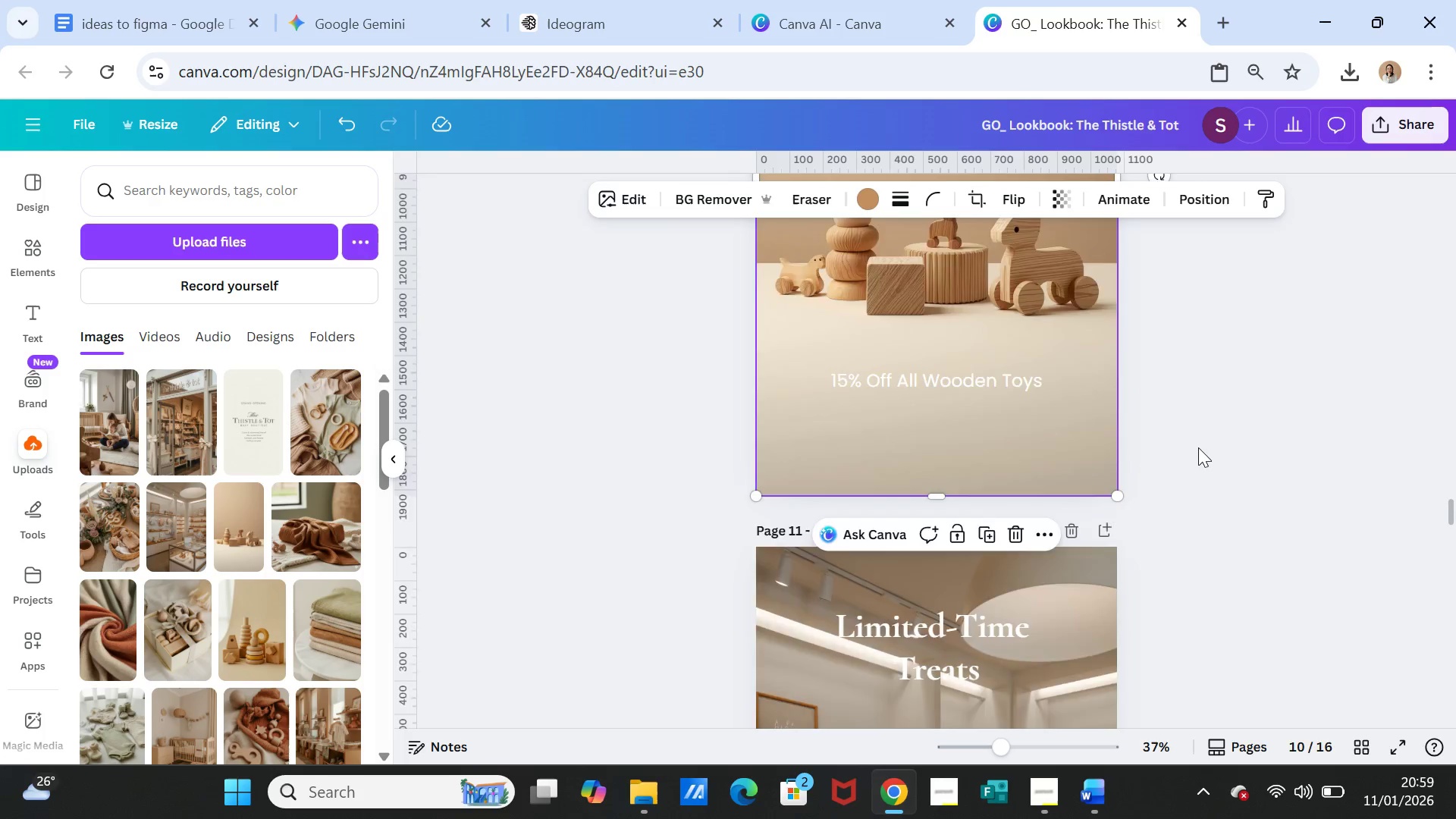 
scroll: coordinate [1199, 447], scroll_direction: up, amount: 7.0
 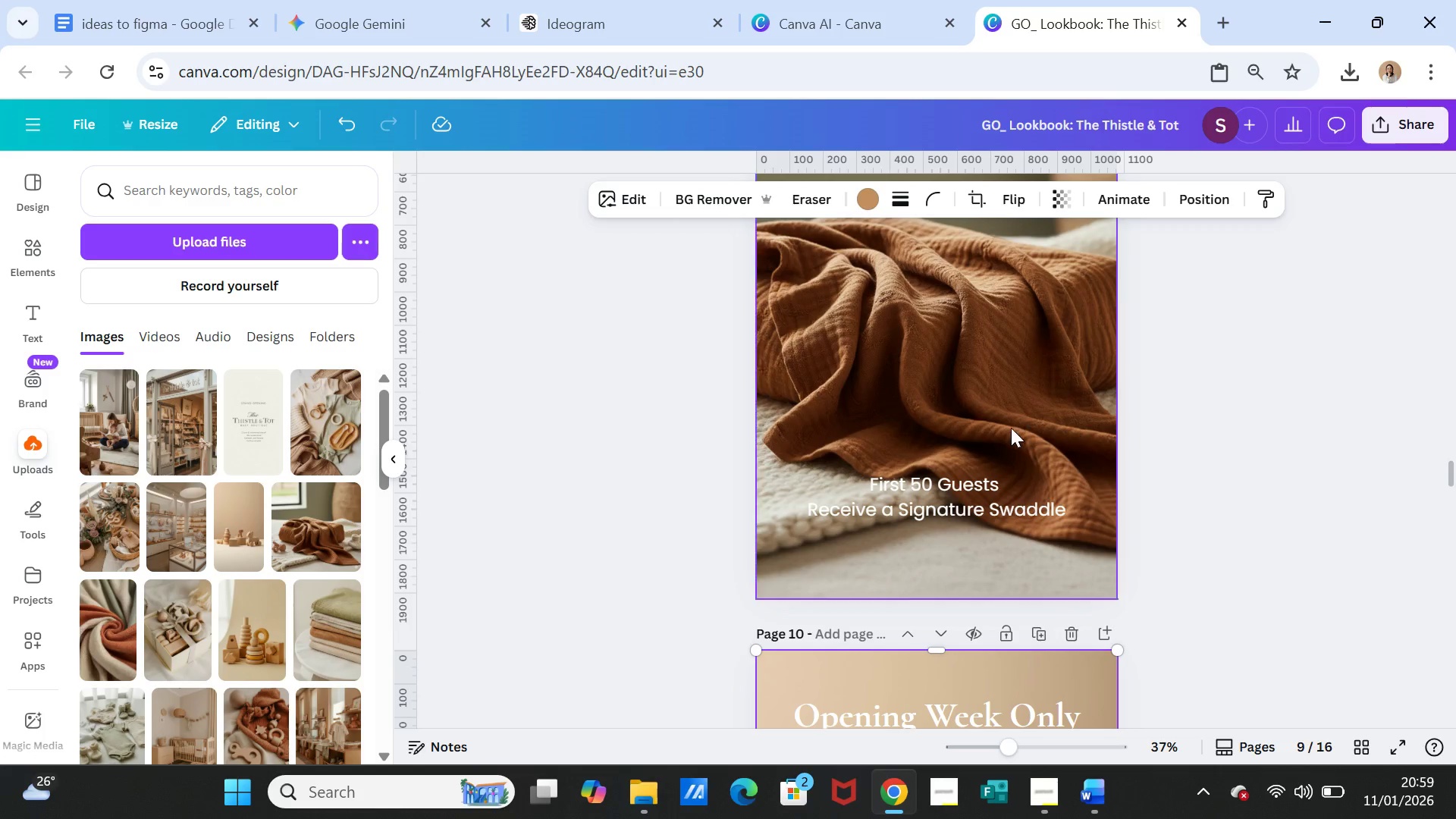 
left_click([1011, 427])
 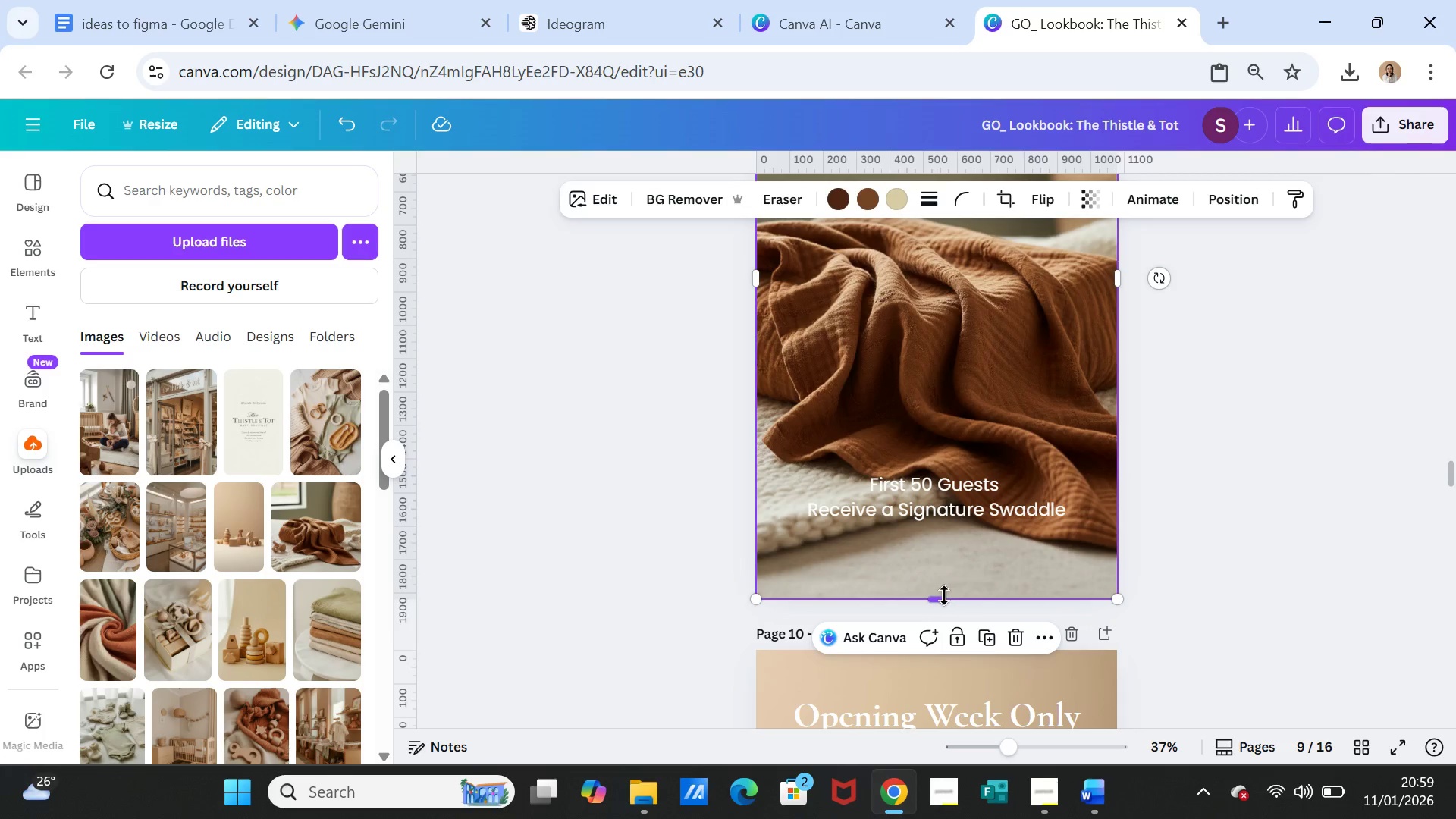 
left_click_drag(start_coordinate=[942, 595], to_coordinate=[954, 460])
 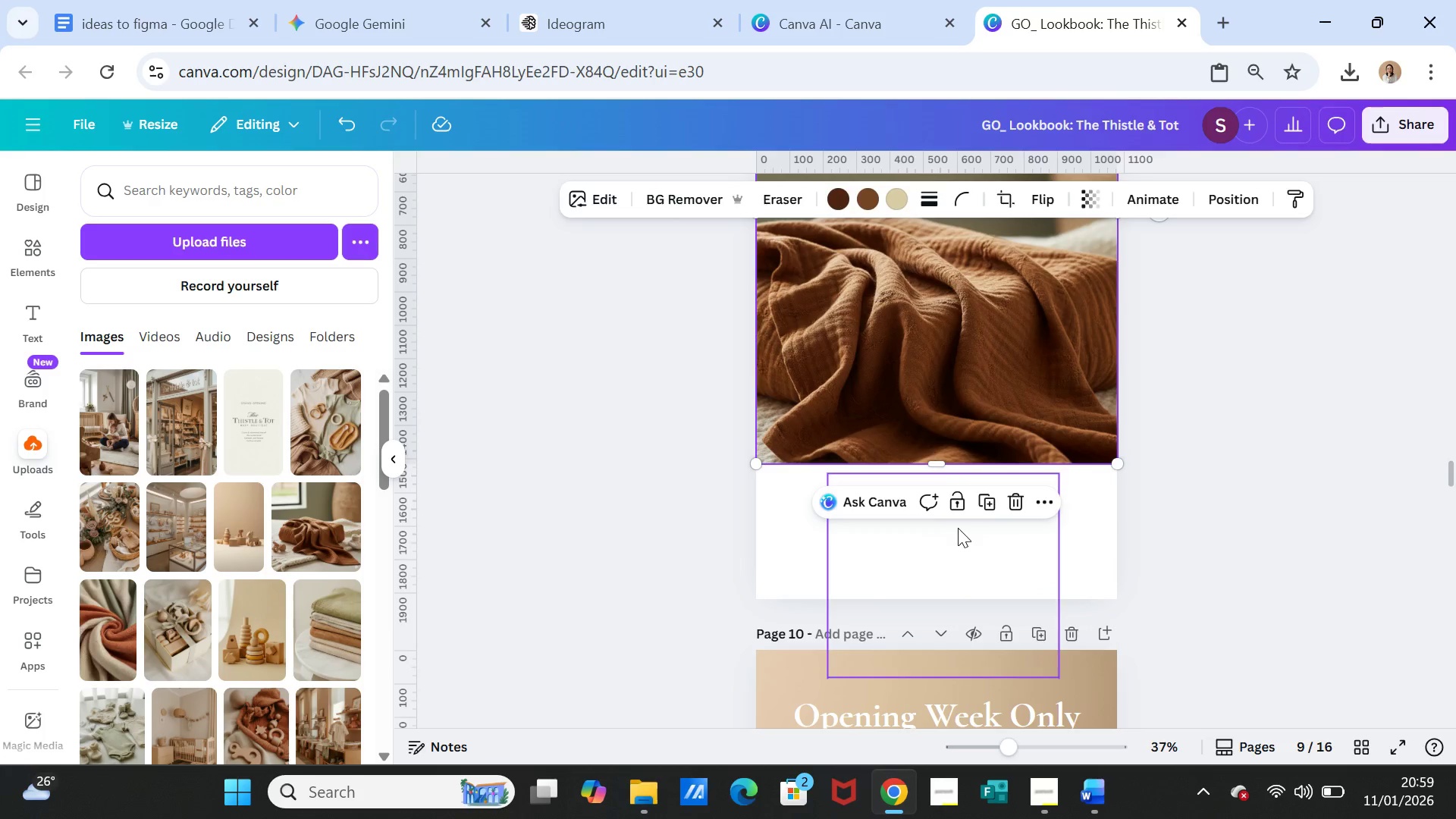 
left_click([958, 528])
 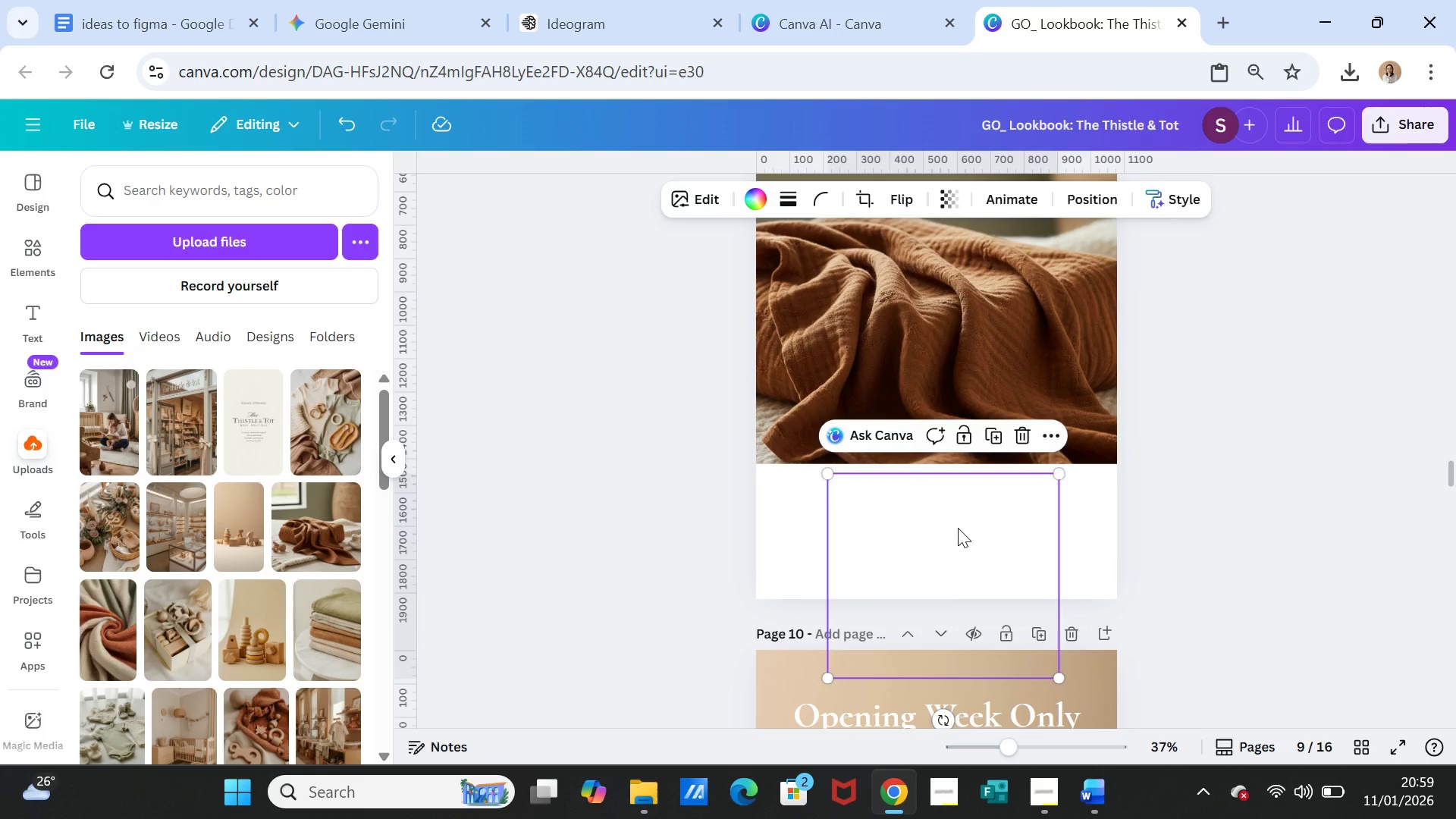 
key(Delete)
 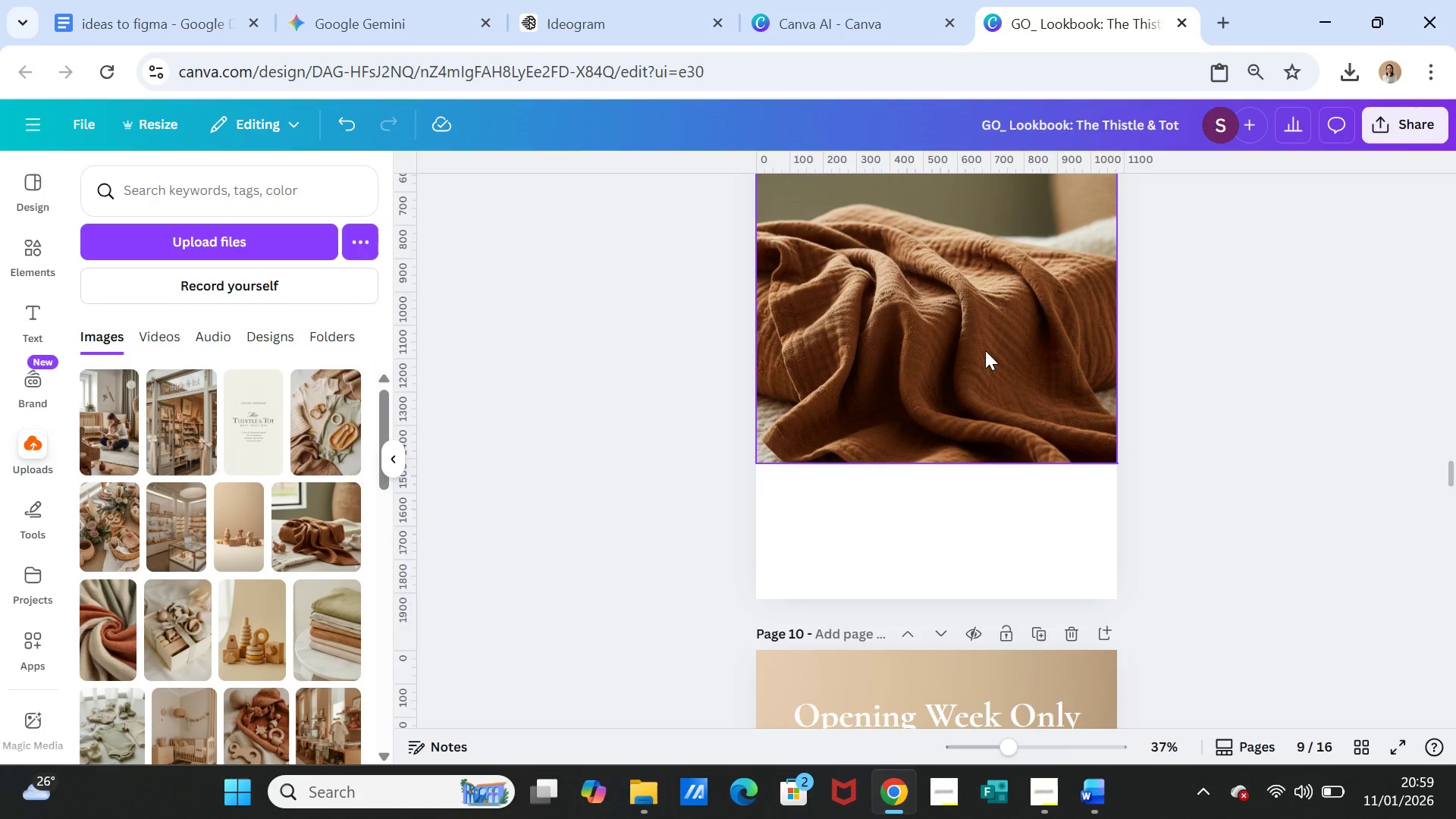 
left_click([987, 347])
 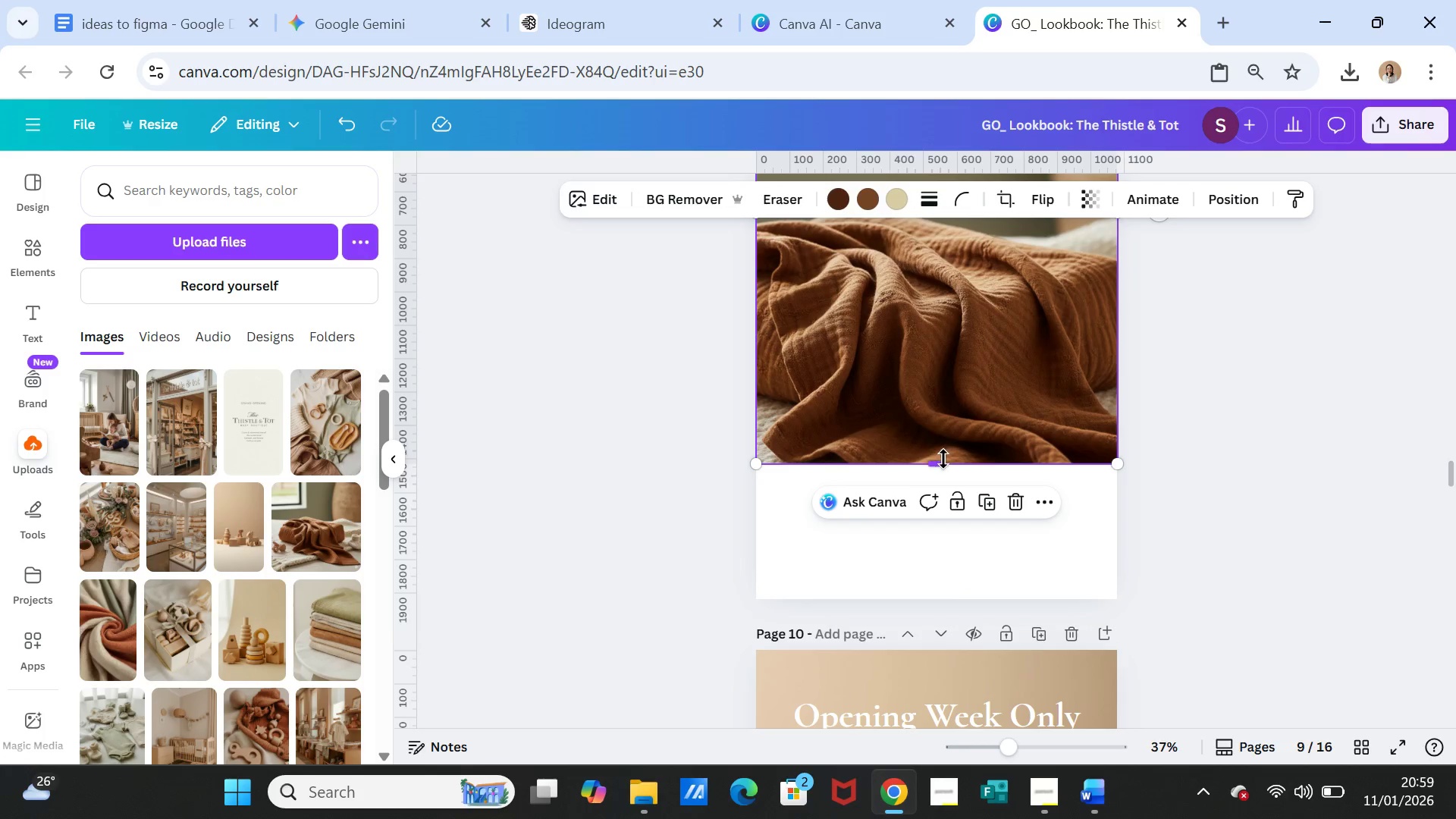 
left_click_drag(start_coordinate=[939, 460], to_coordinate=[946, 595])
 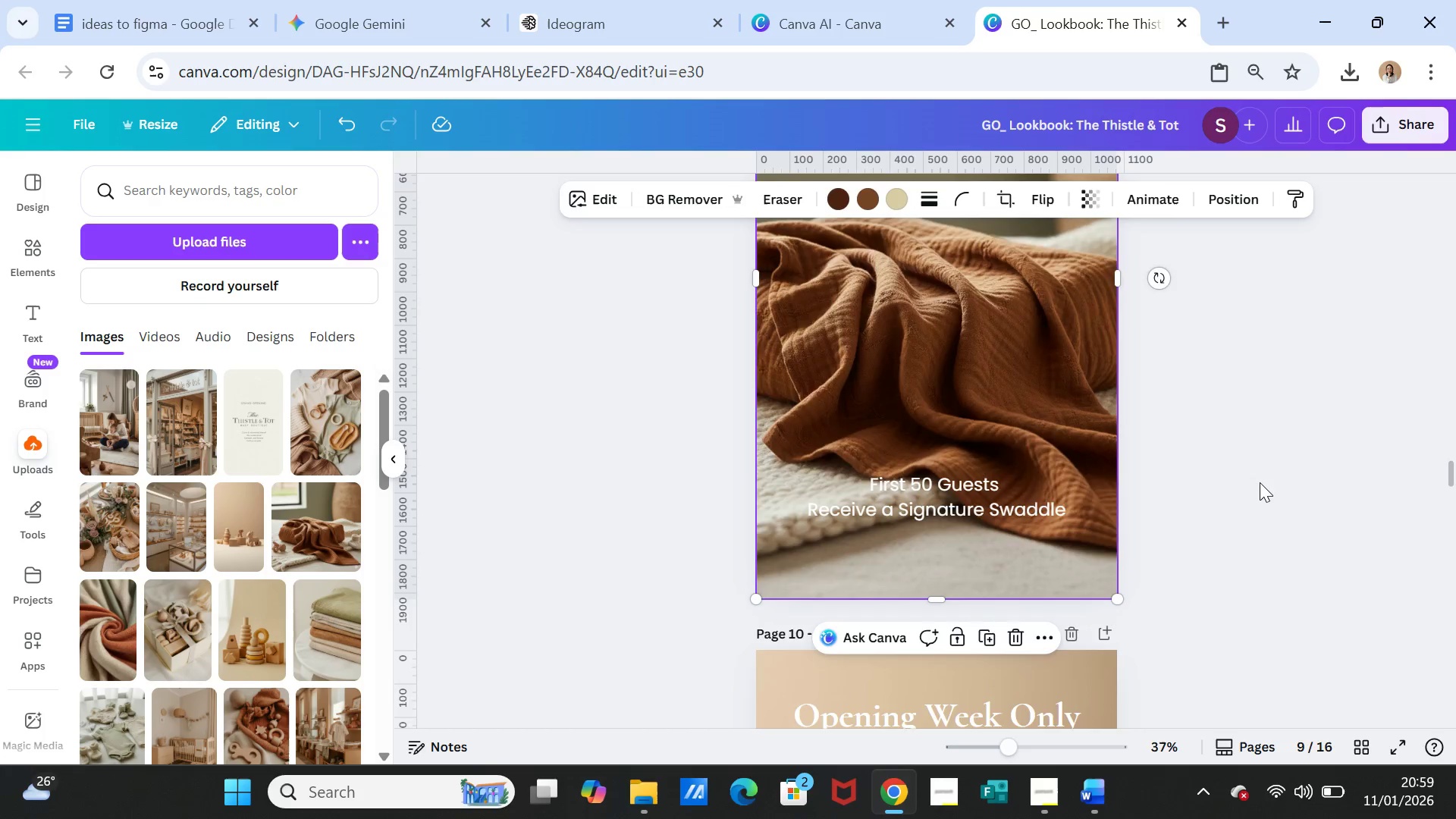 
scroll: coordinate [1260, 479], scroll_direction: up, amount: 7.0
 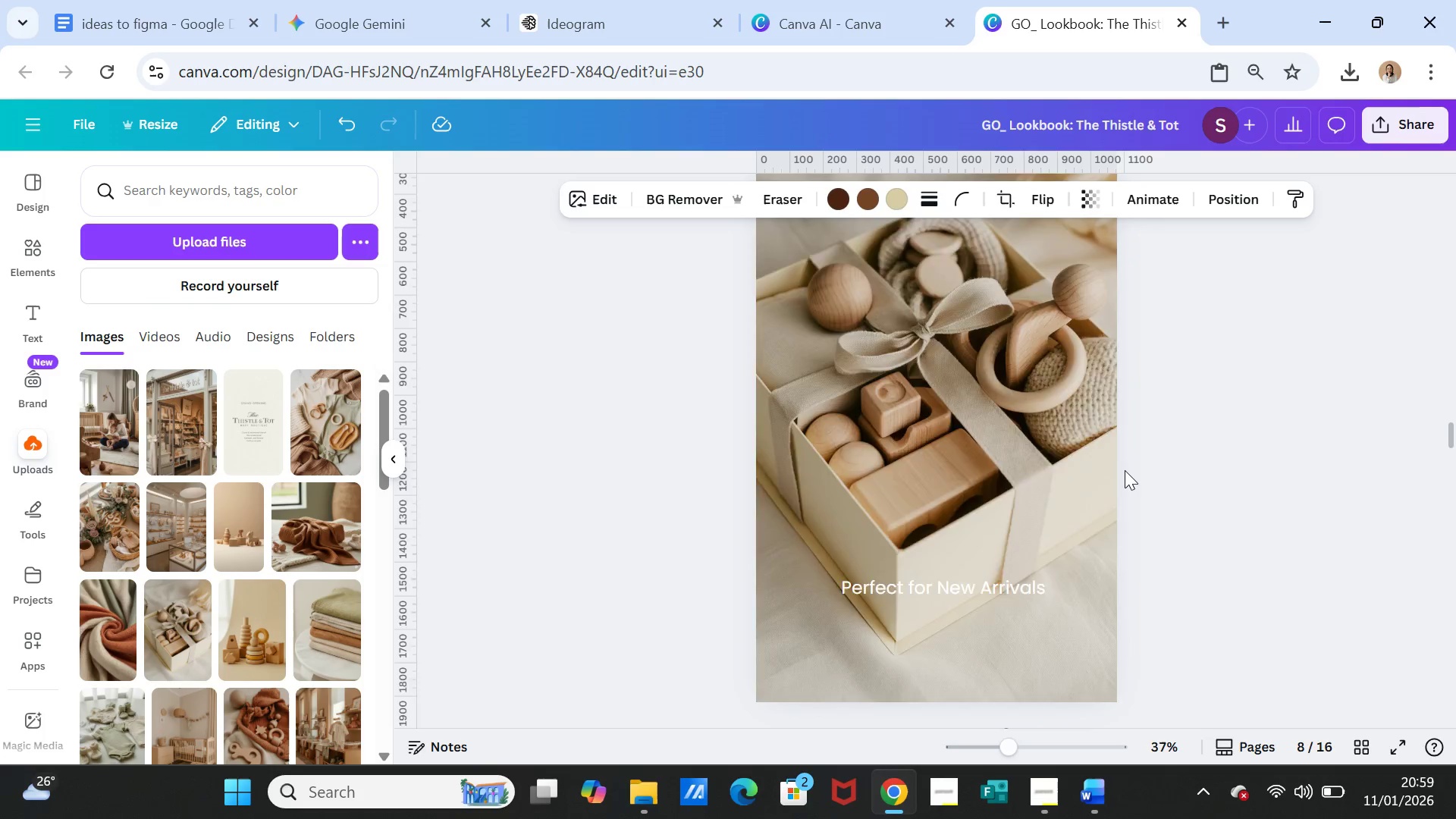 
scroll: coordinate [1125, 470], scroll_direction: down, amount: 2.0
 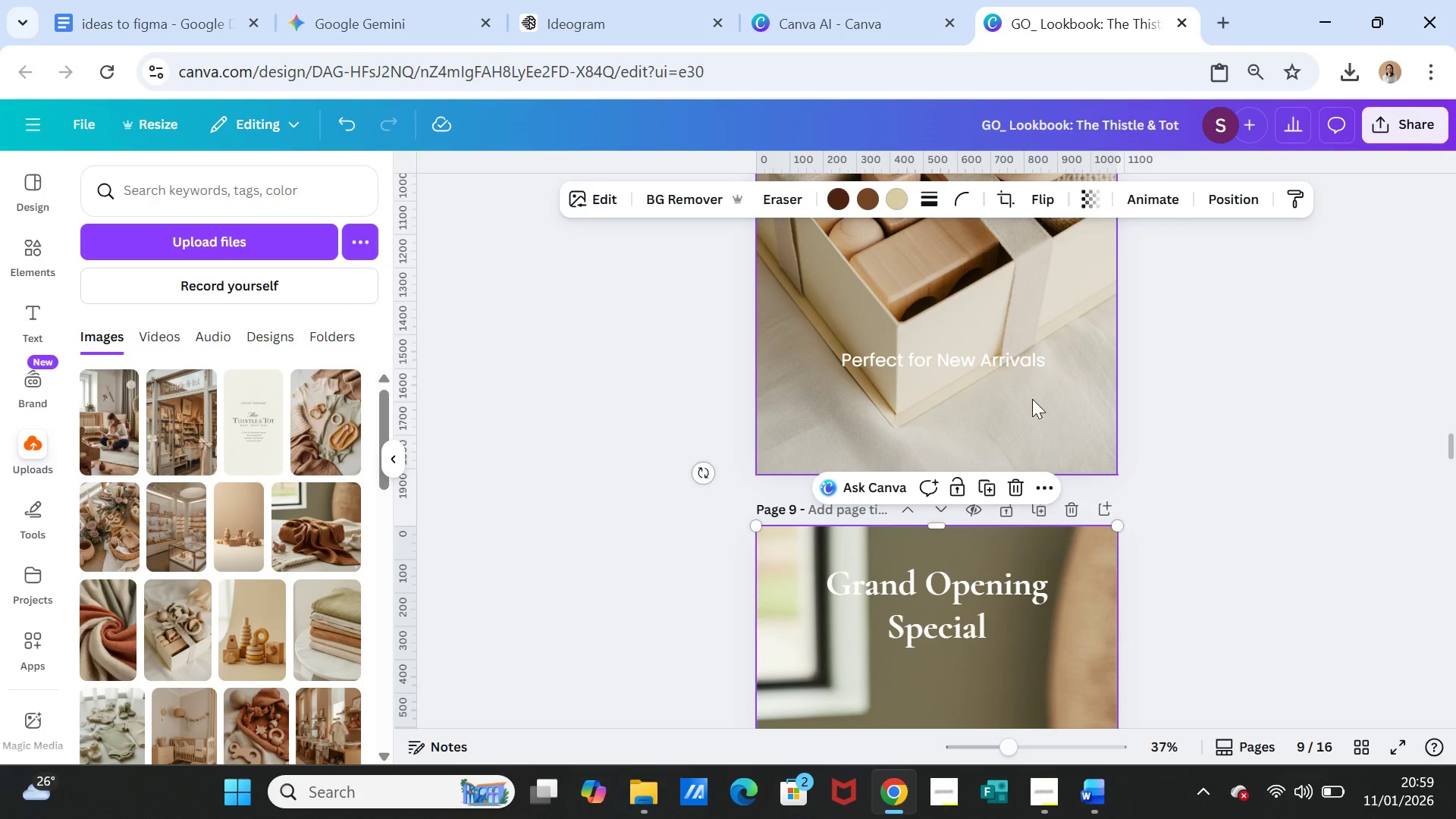 
left_click([1032, 399])
 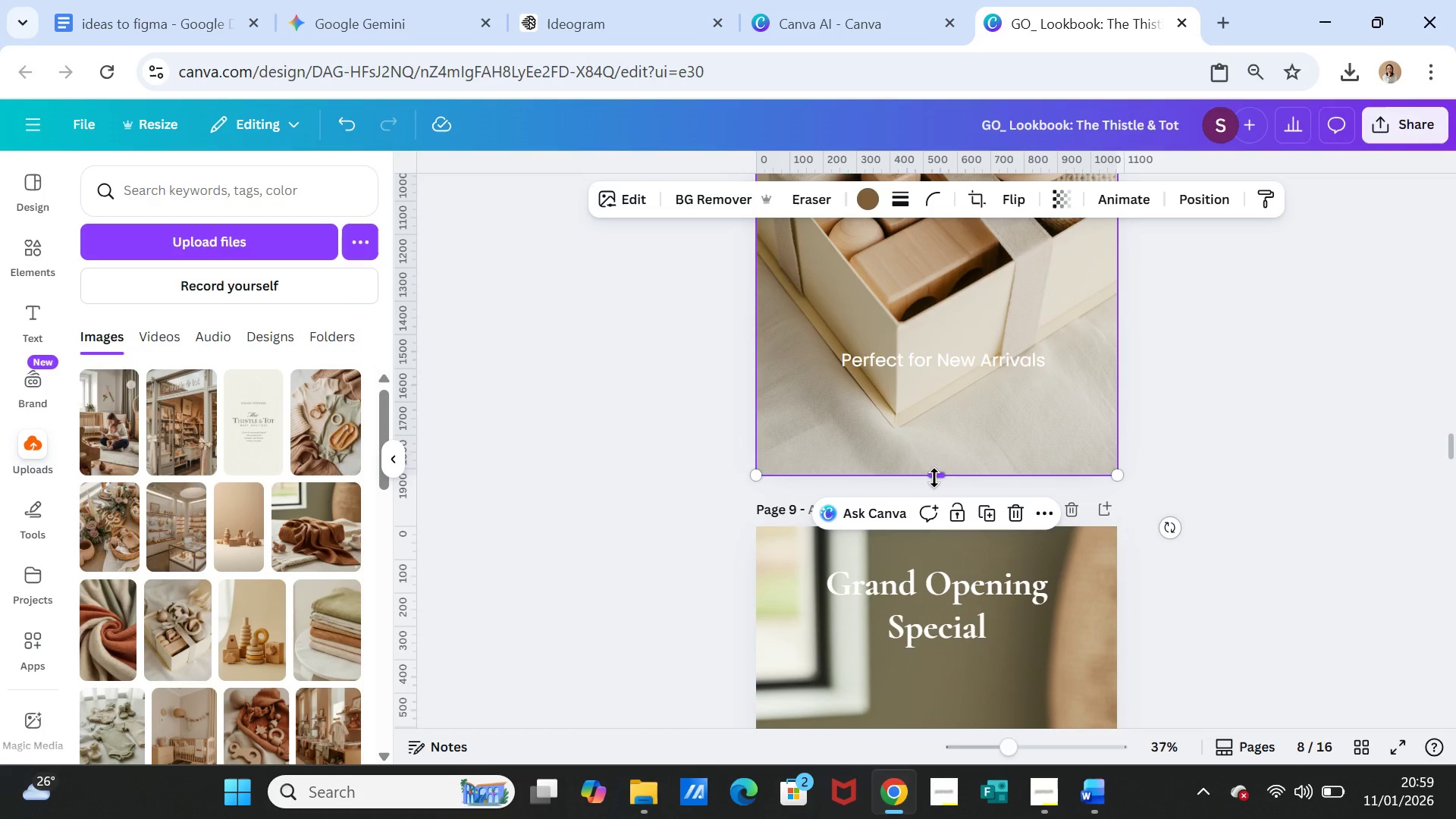 
left_click_drag(start_coordinate=[934, 478], to_coordinate=[939, 376])
 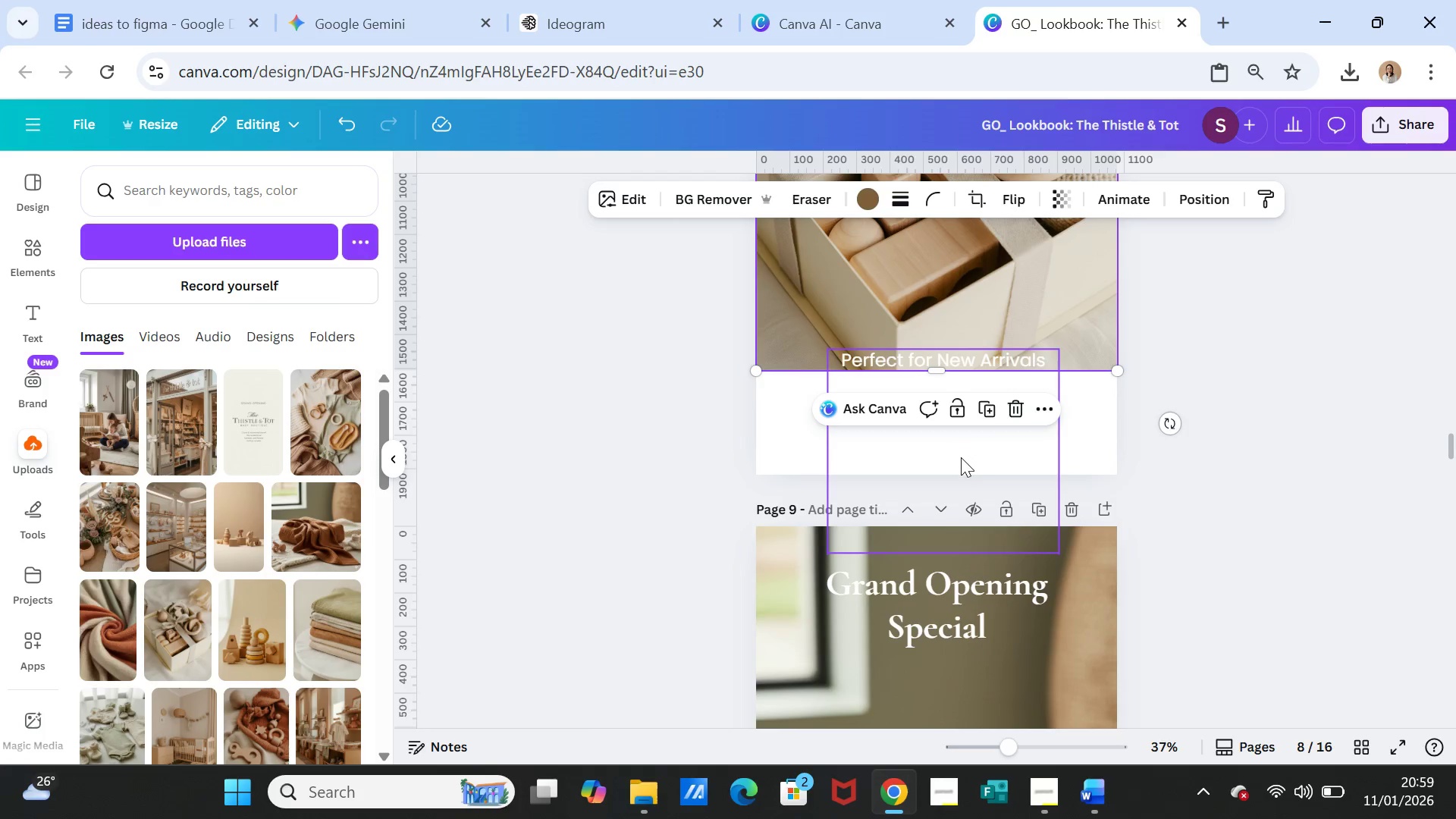 
left_click([961, 457])
 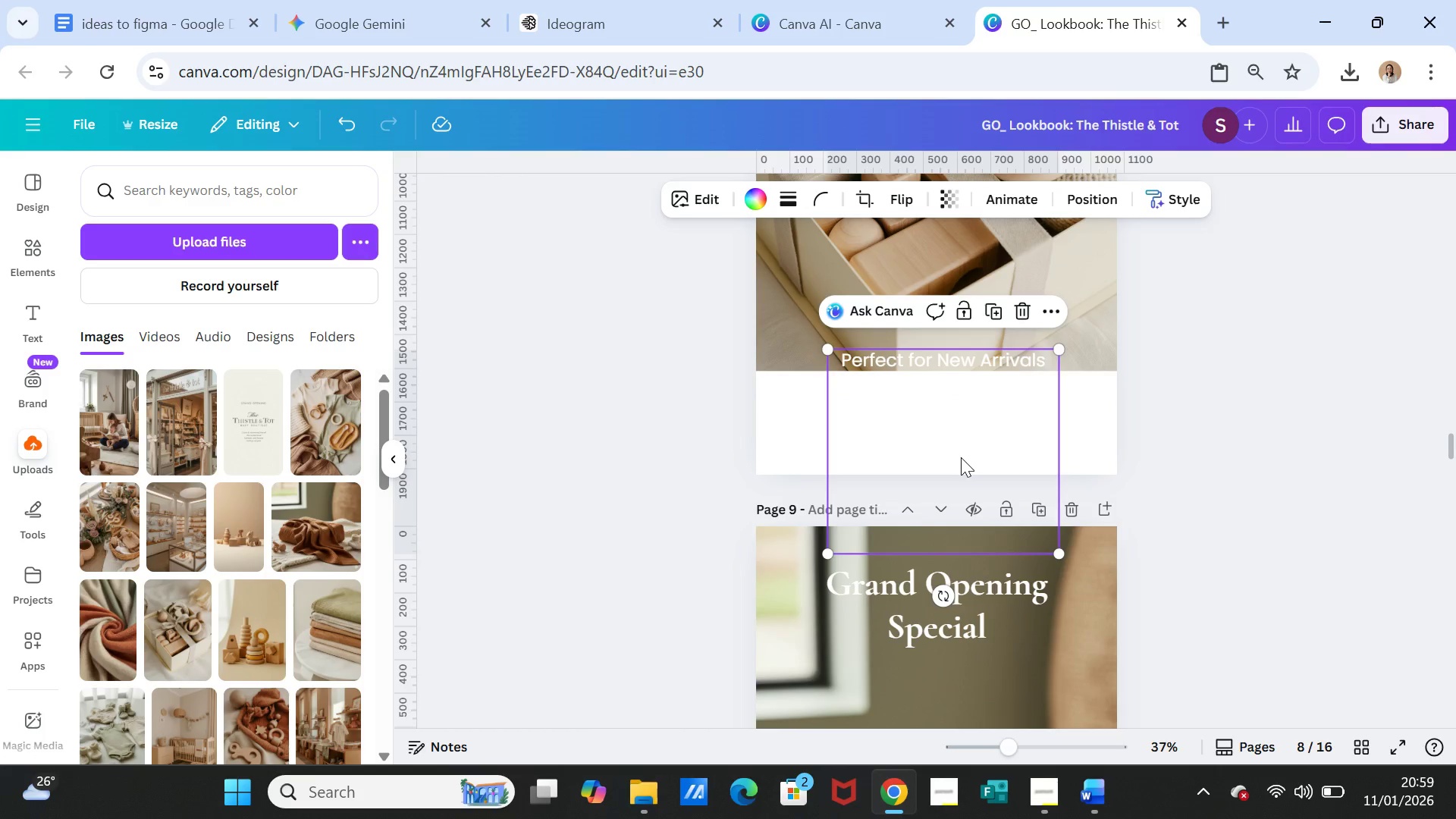 
key(Delete)
 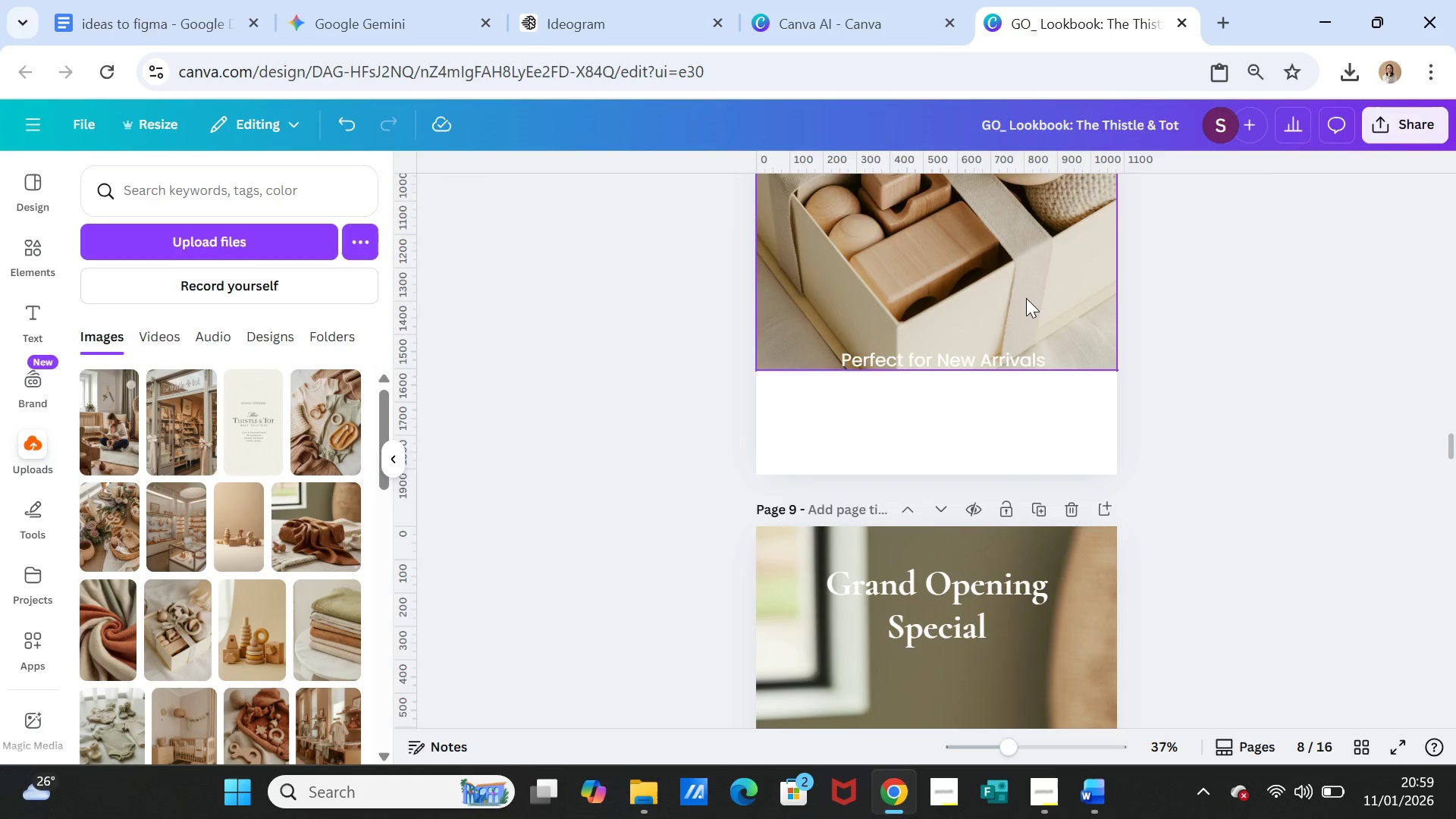 
left_click([1026, 298])
 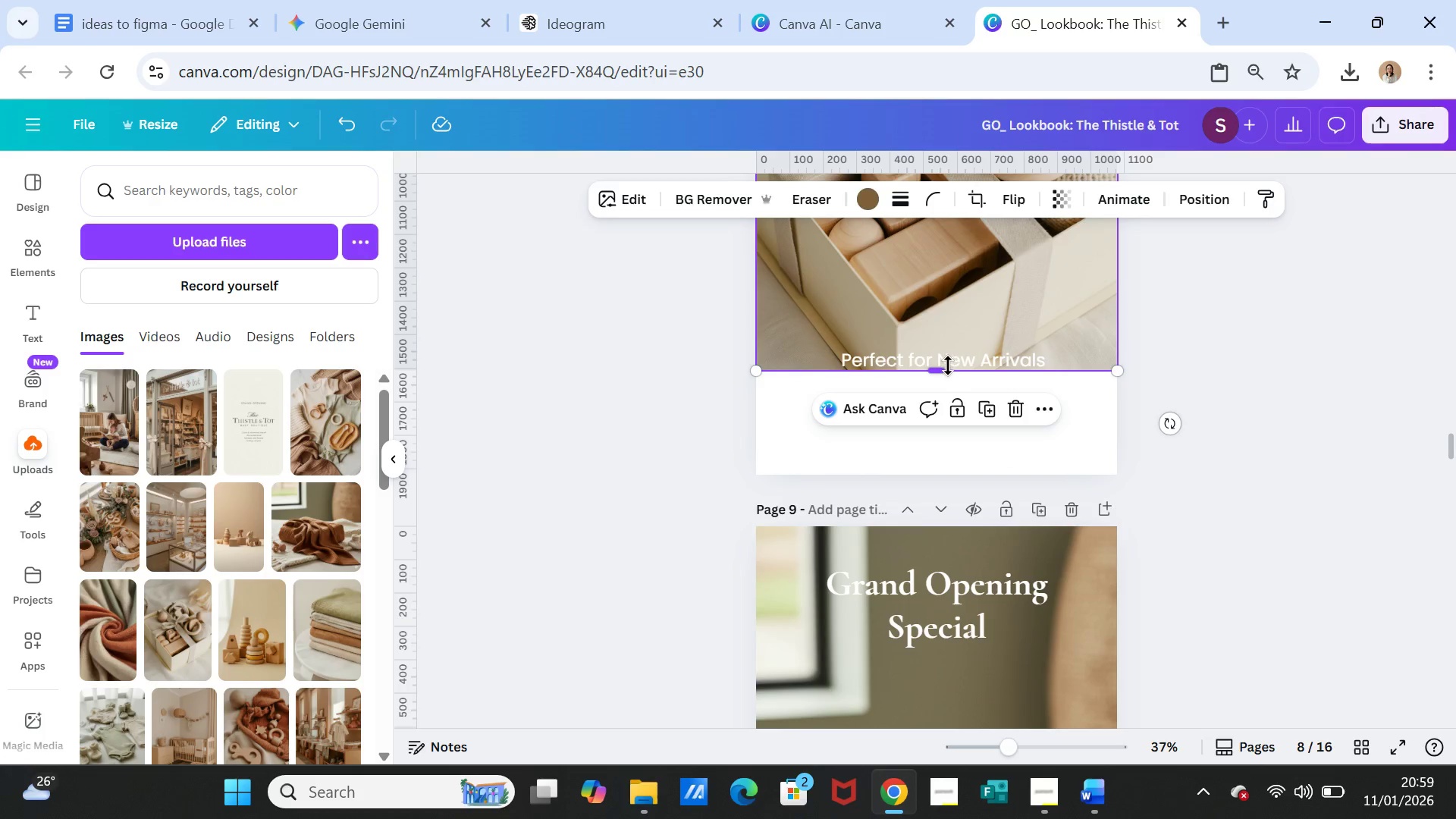 
left_click_drag(start_coordinate=[948, 366], to_coordinate=[949, 473])
 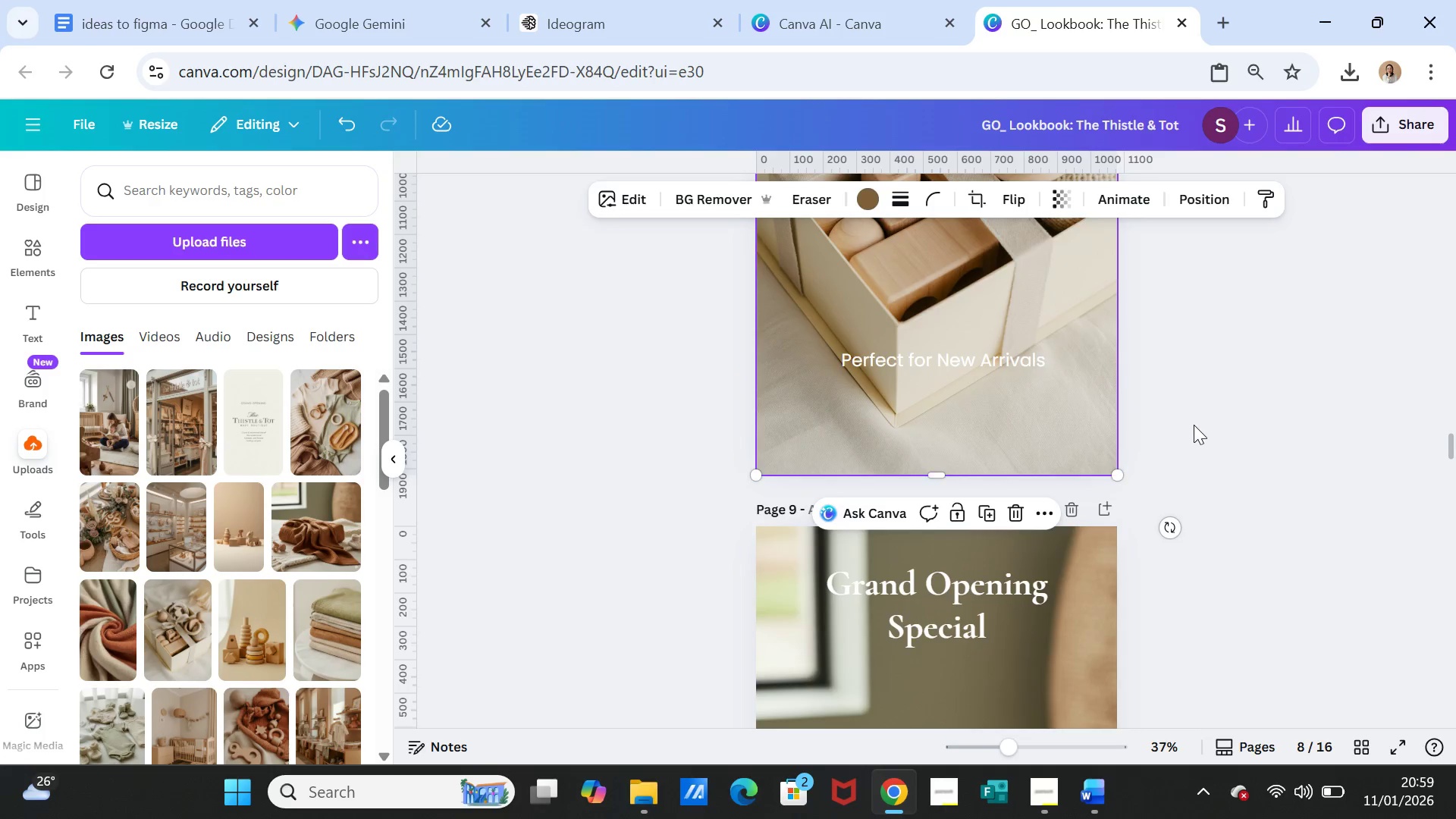 
scroll: coordinate [1194, 425], scroll_direction: up, amount: 7.0
 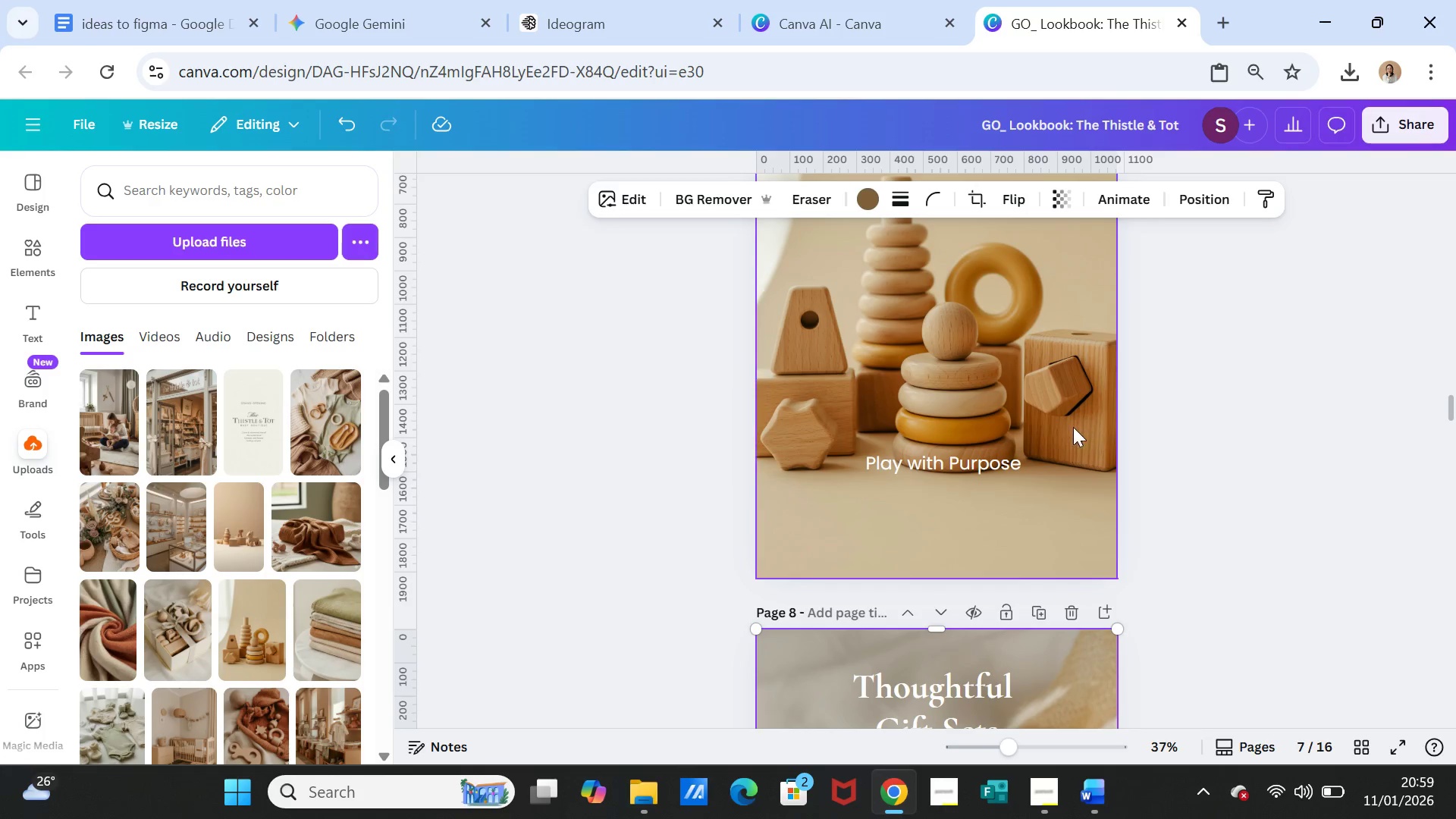 
left_click([1072, 427])
 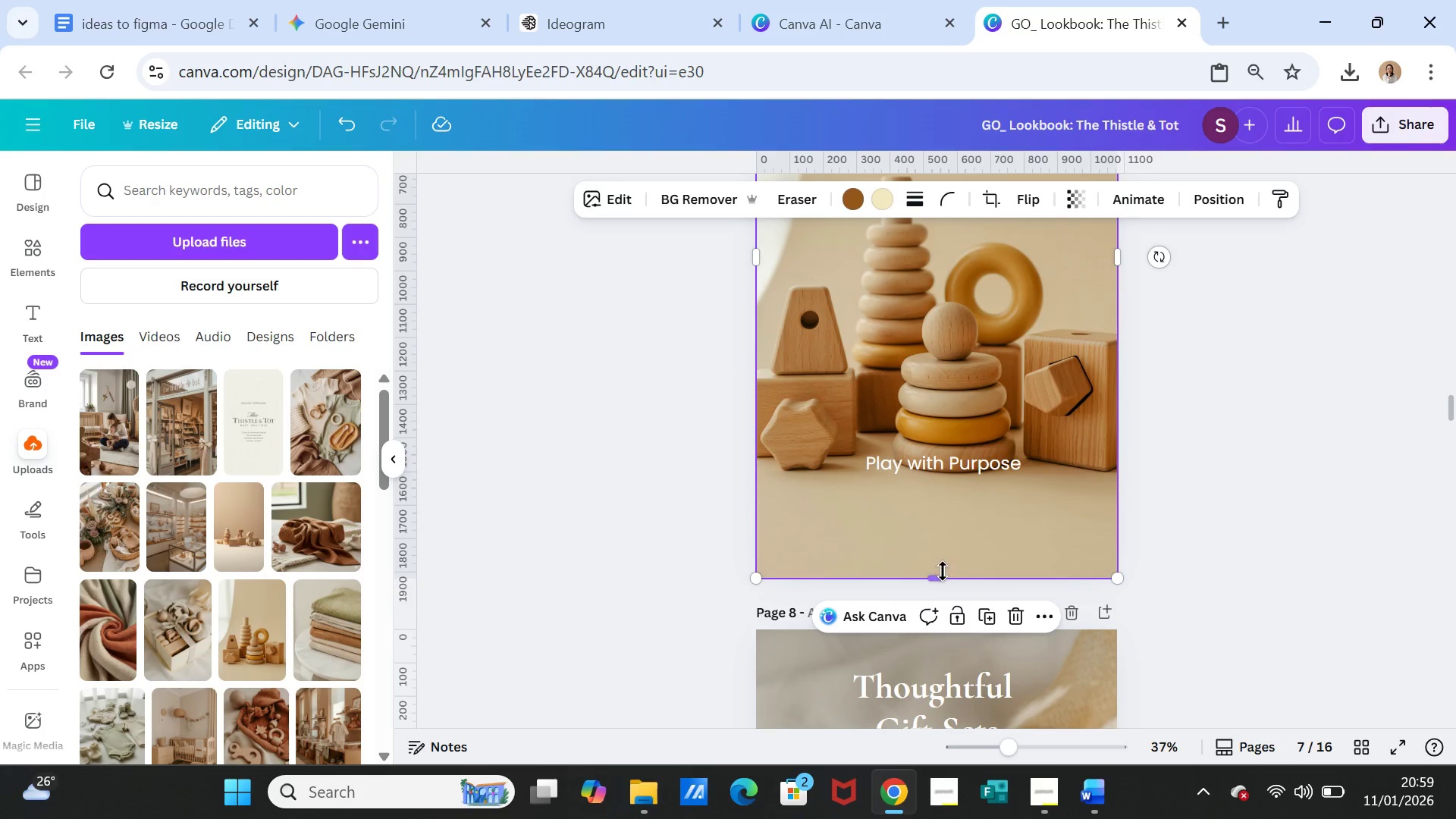 
left_click_drag(start_coordinate=[939, 573], to_coordinate=[930, 419])
 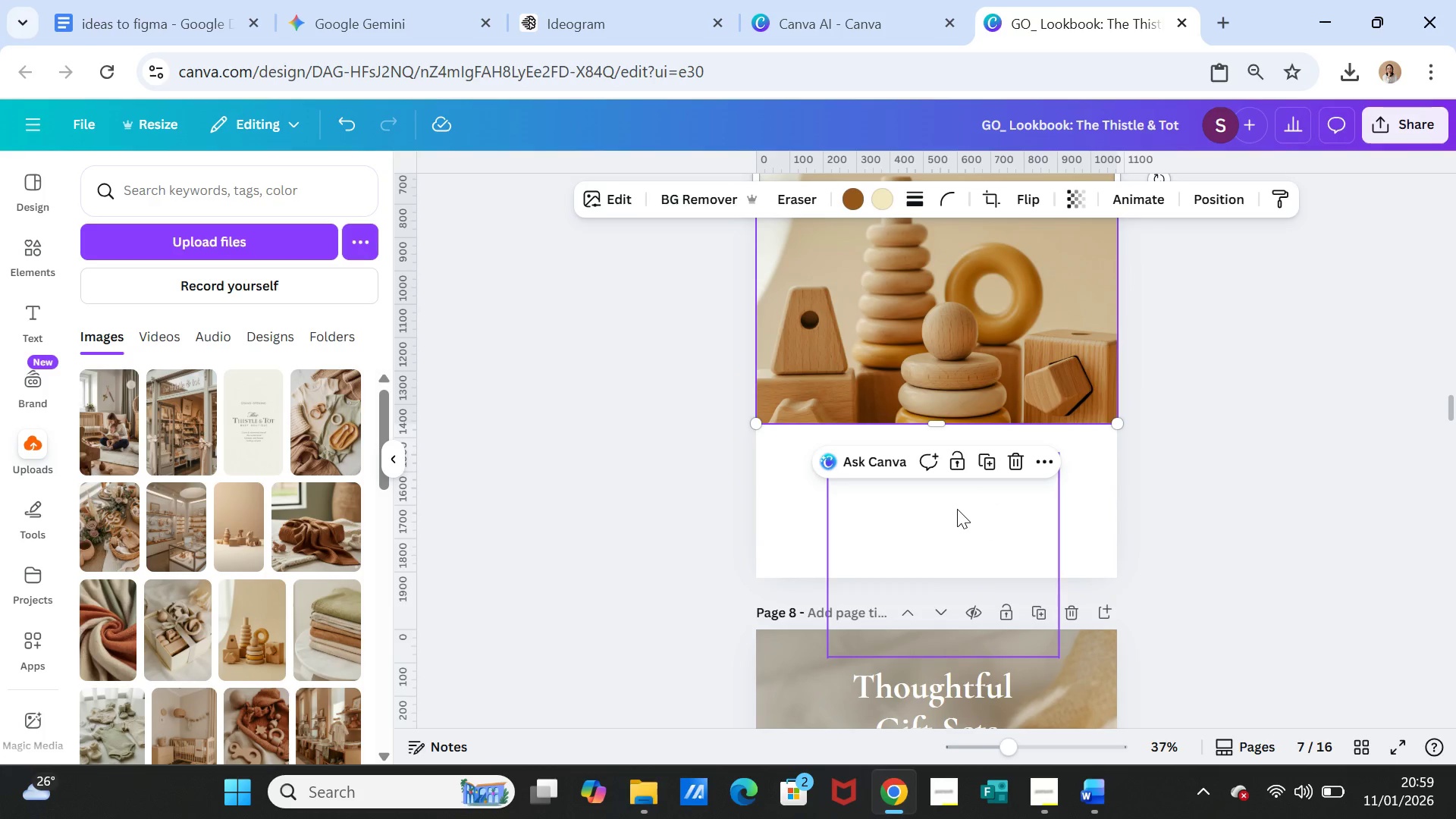 
left_click([957, 509])
 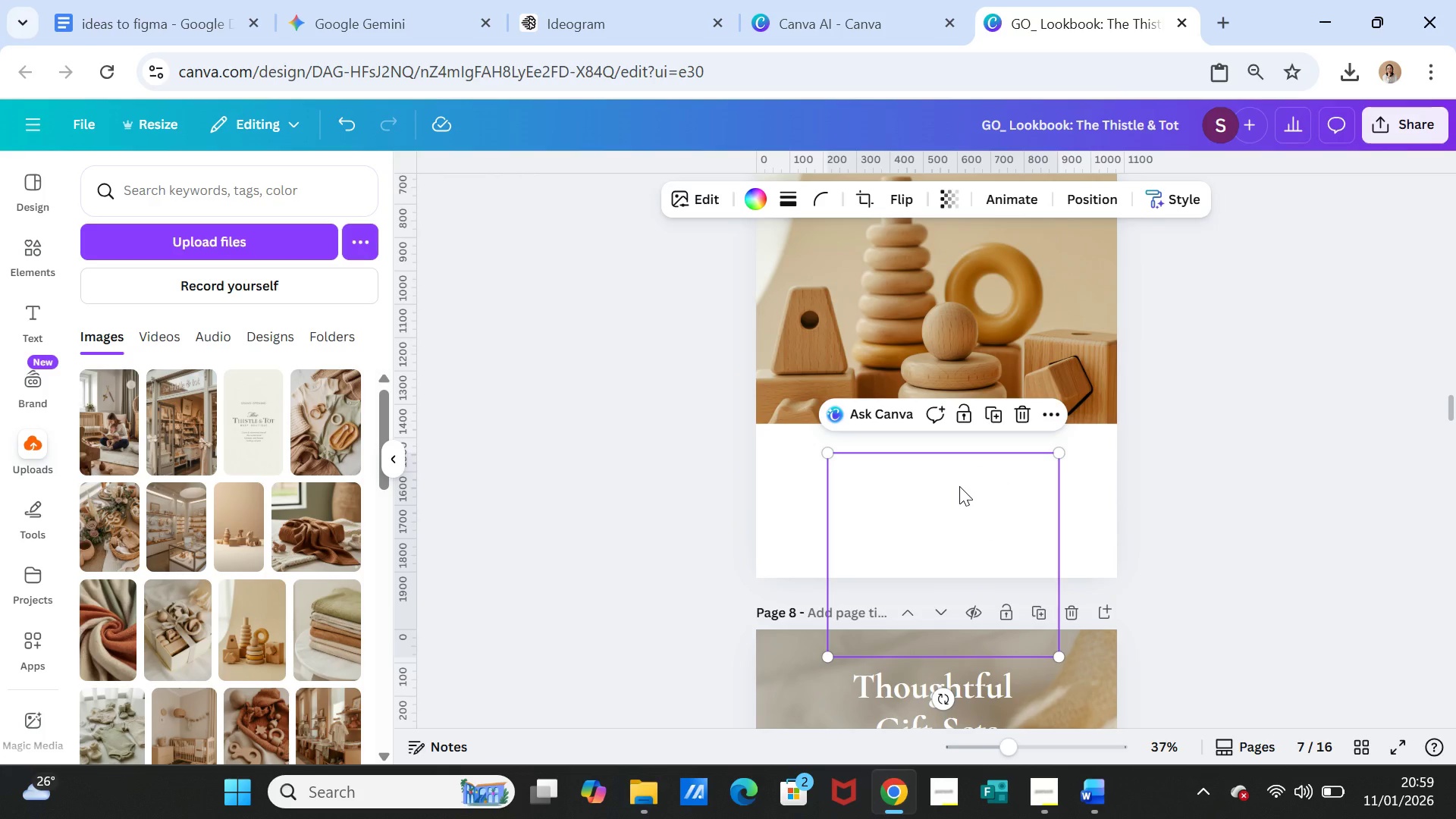 
key(Delete)
 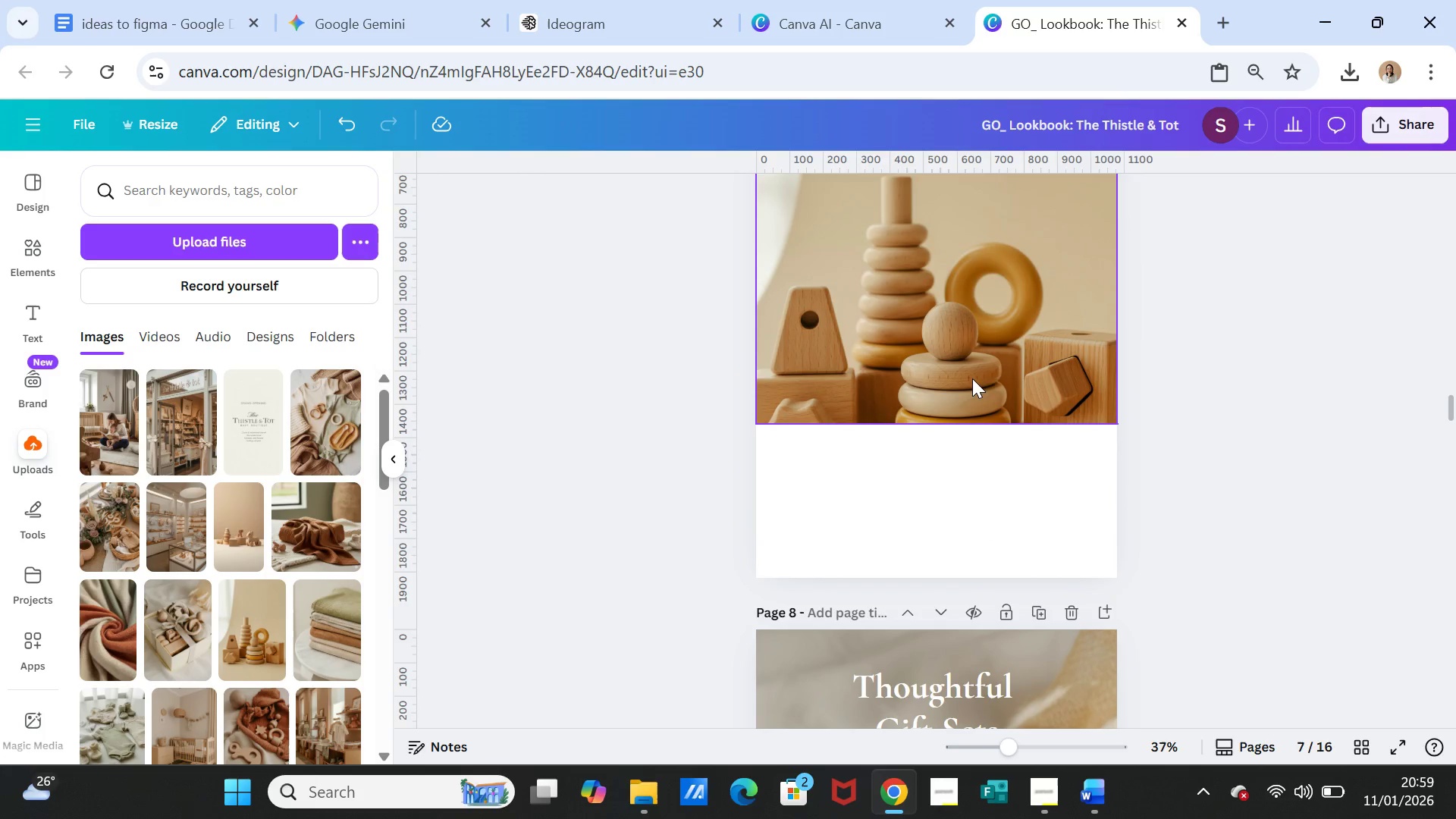 
left_click([972, 375])
 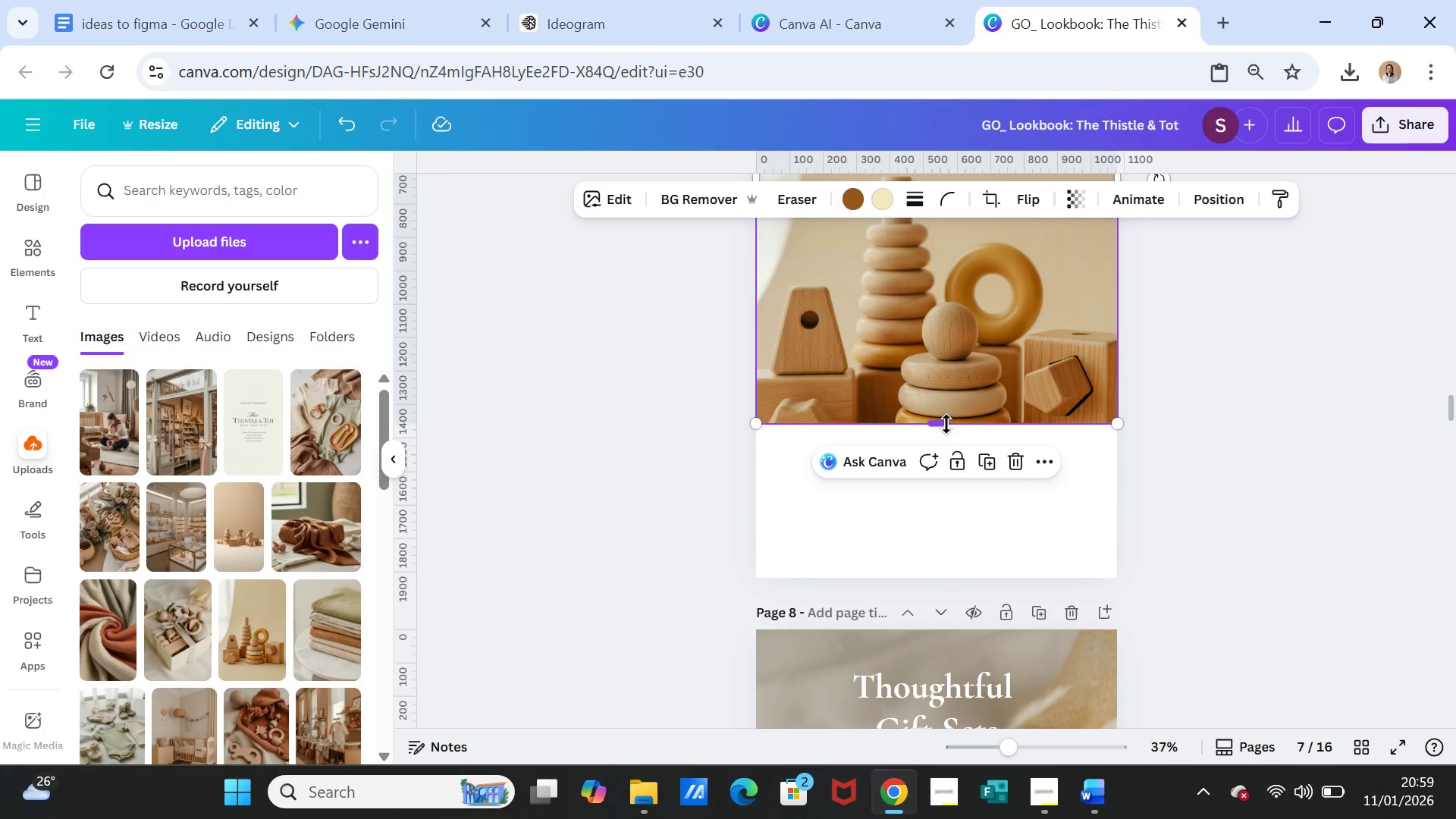 
left_click_drag(start_coordinate=[946, 424], to_coordinate=[963, 576])
 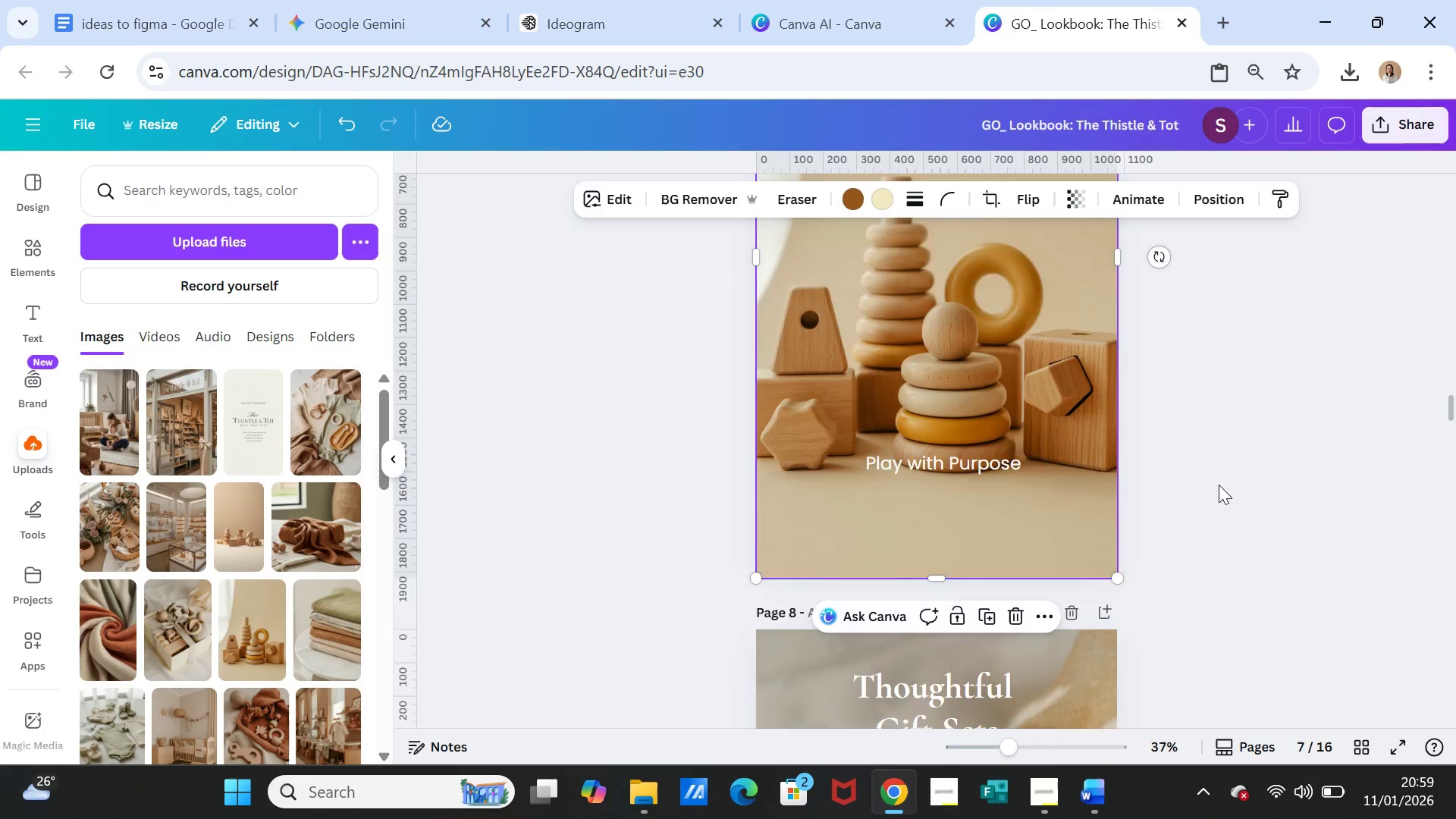 
scroll: coordinate [1219, 475], scroll_direction: up, amount: 6.0
 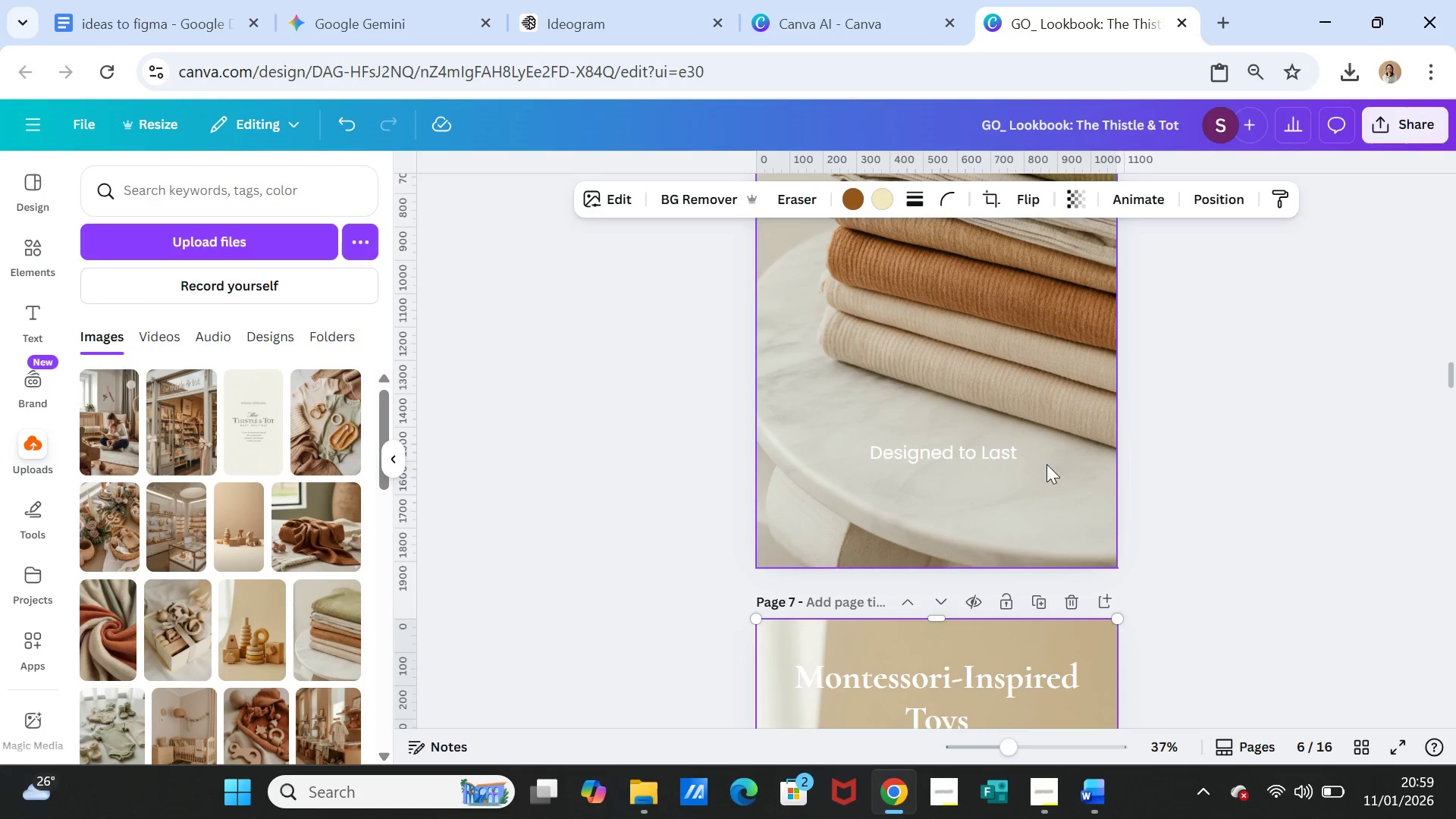 
left_click([1045, 462])
 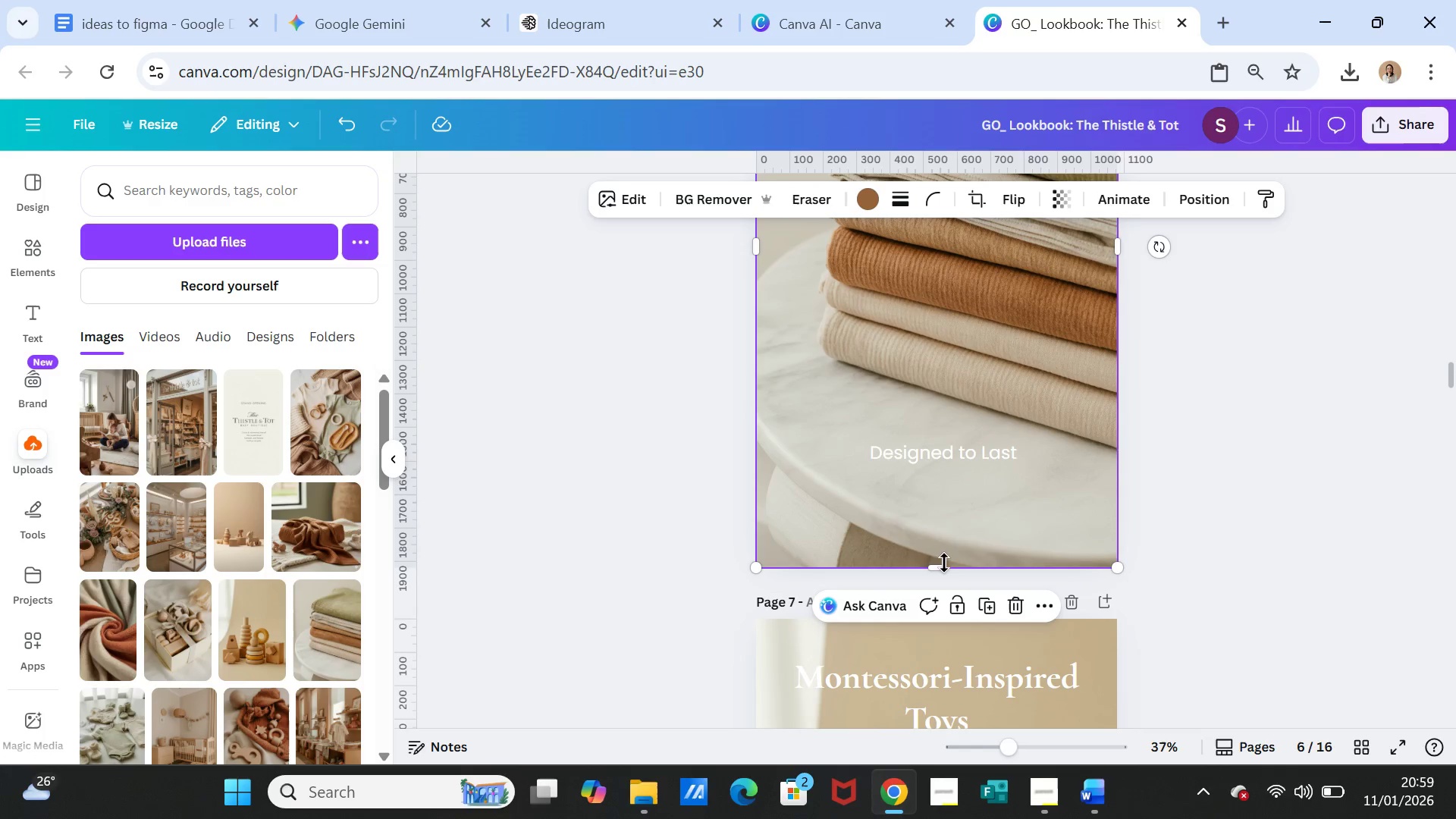 
left_click_drag(start_coordinate=[940, 567], to_coordinate=[935, 381])
 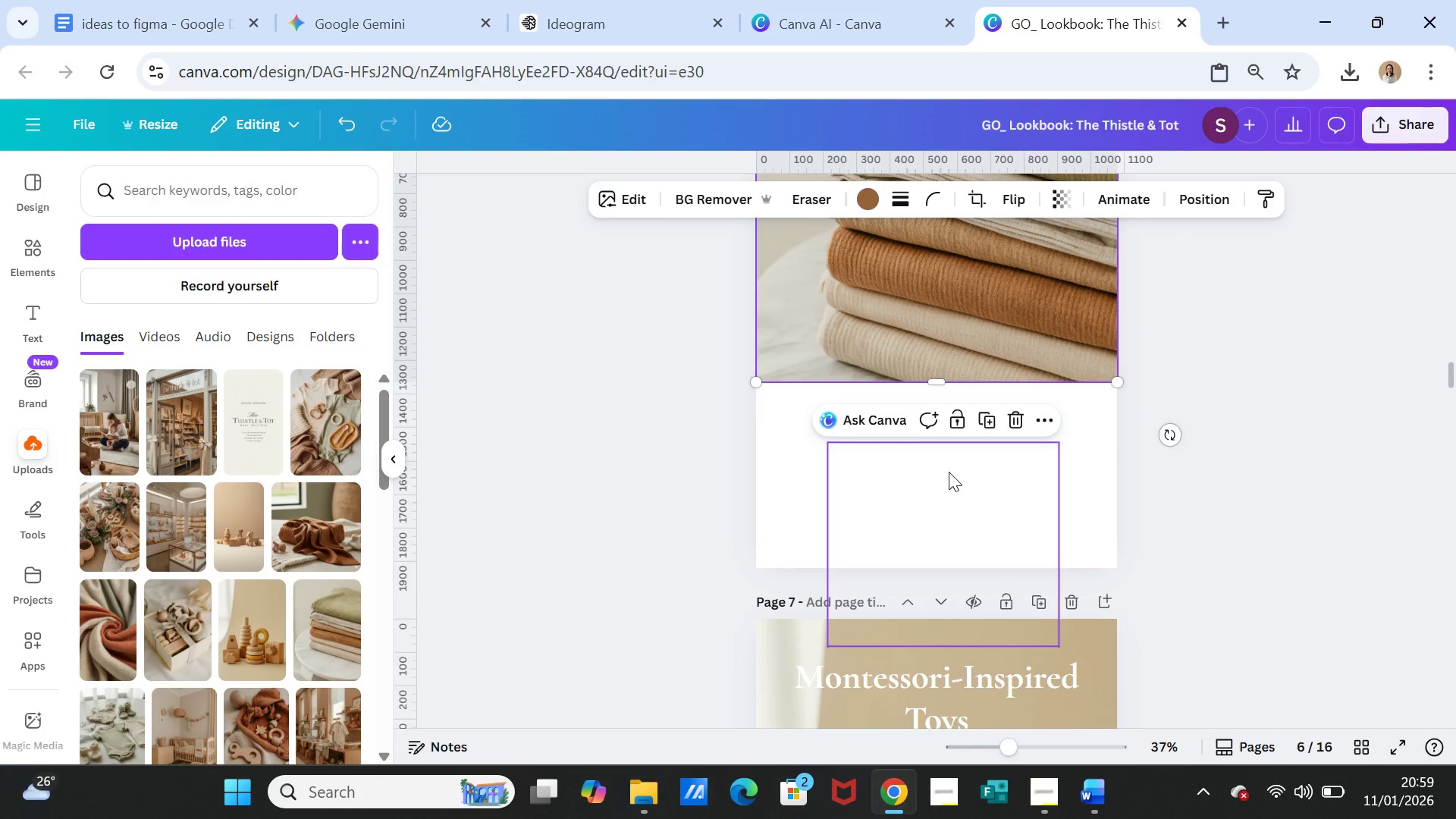 
left_click([949, 472])
 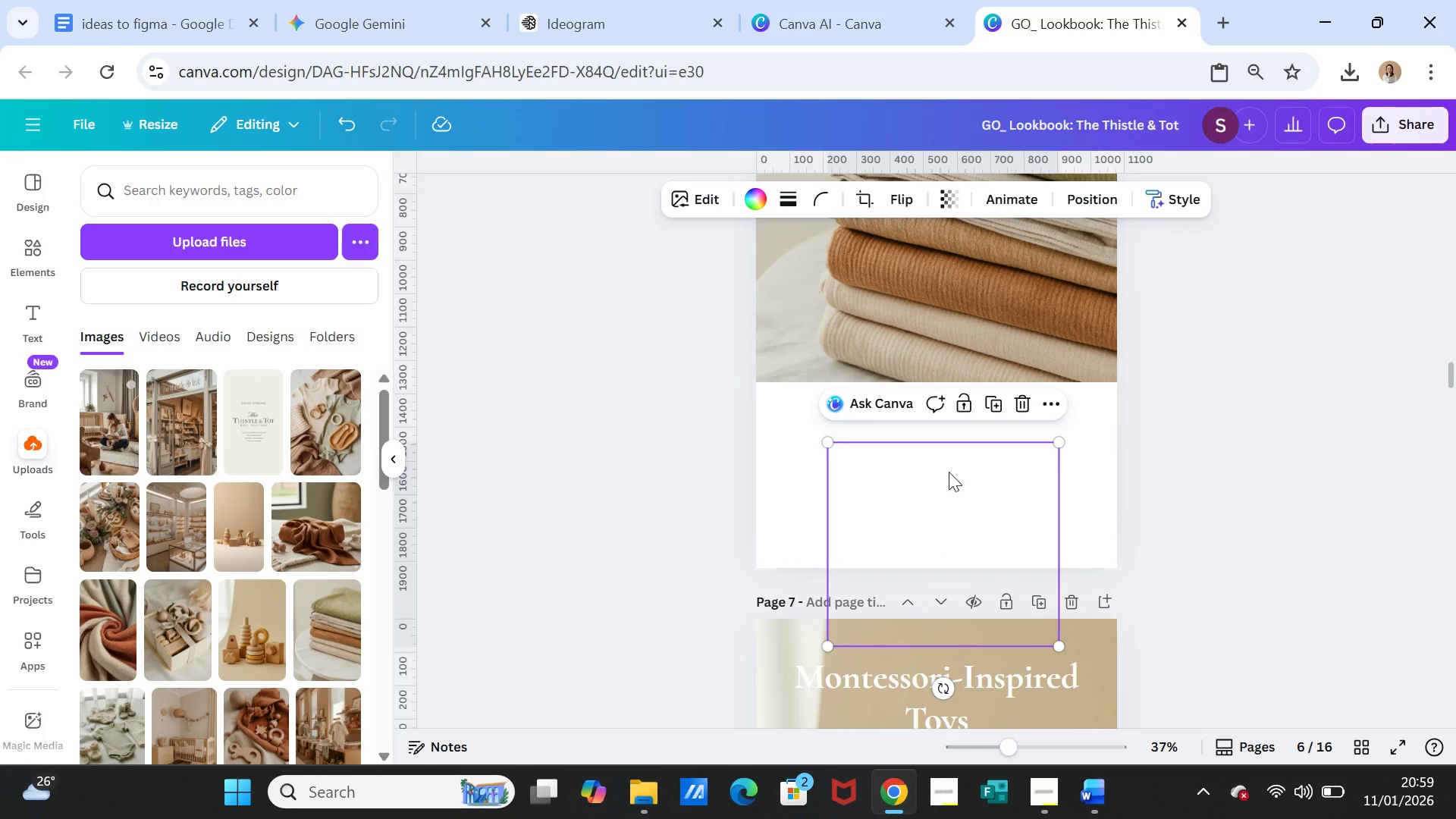 
key(Delete)
 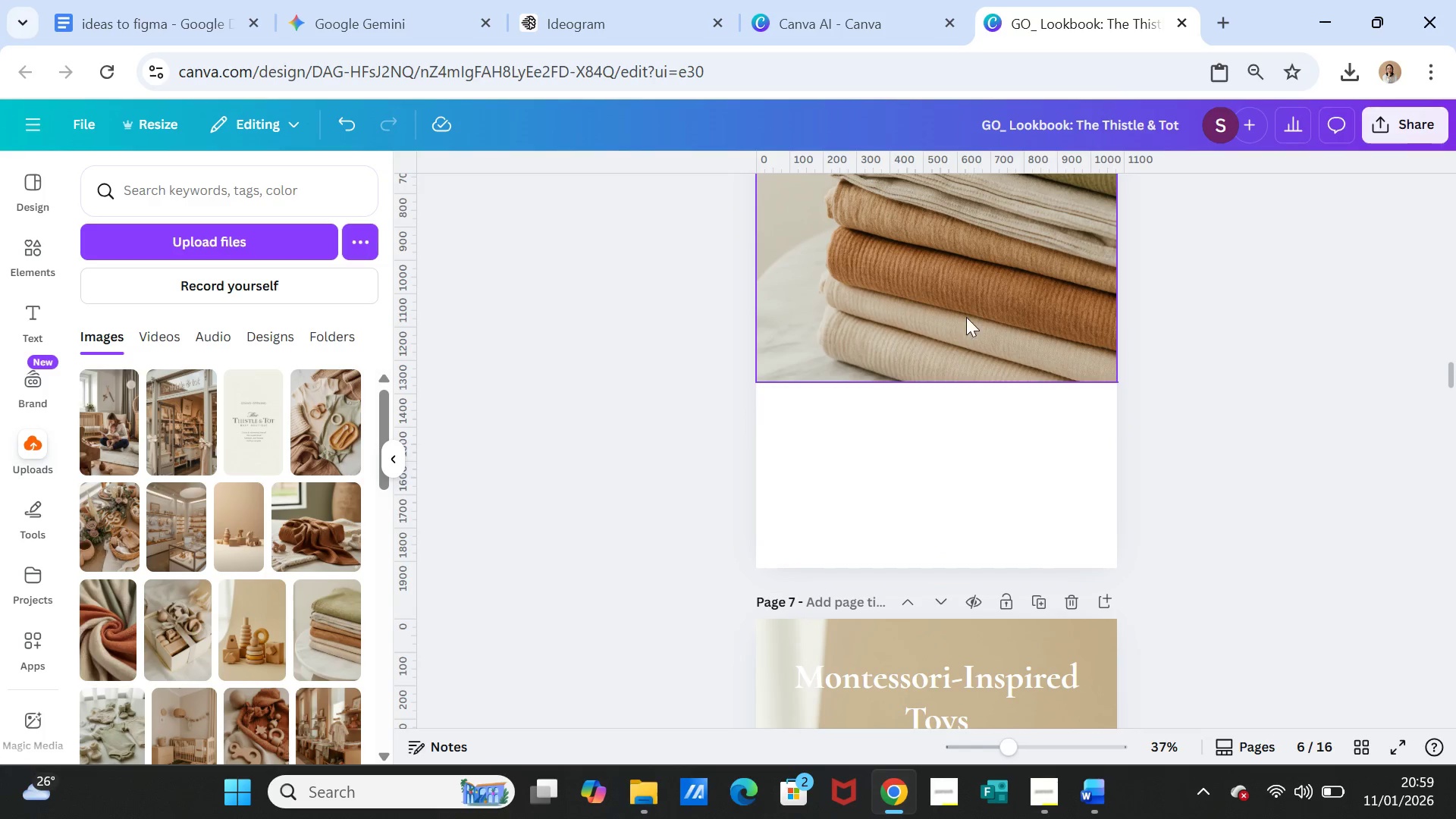 
left_click([965, 312])
 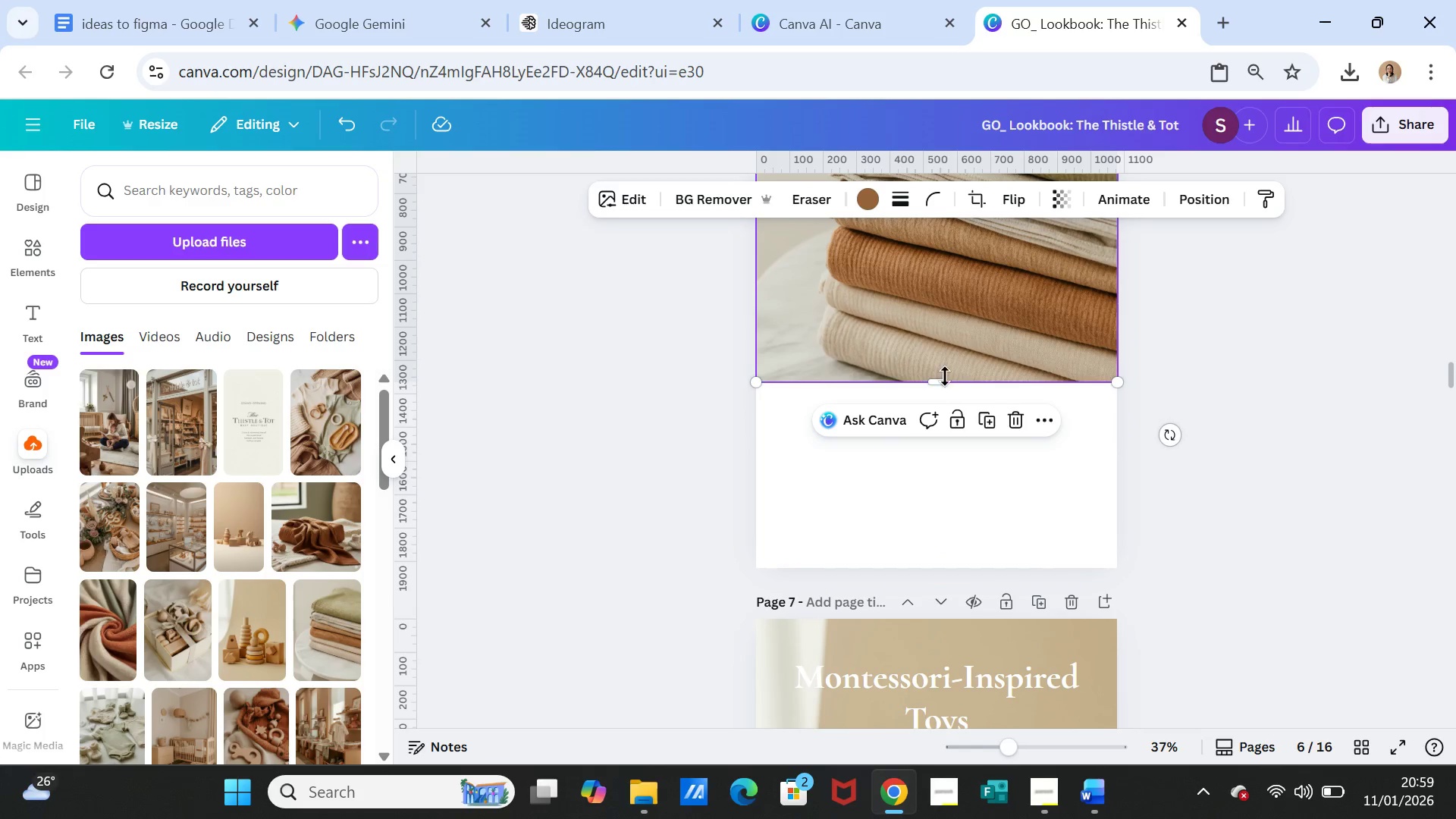 
left_click_drag(start_coordinate=[942, 378], to_coordinate=[952, 563])
 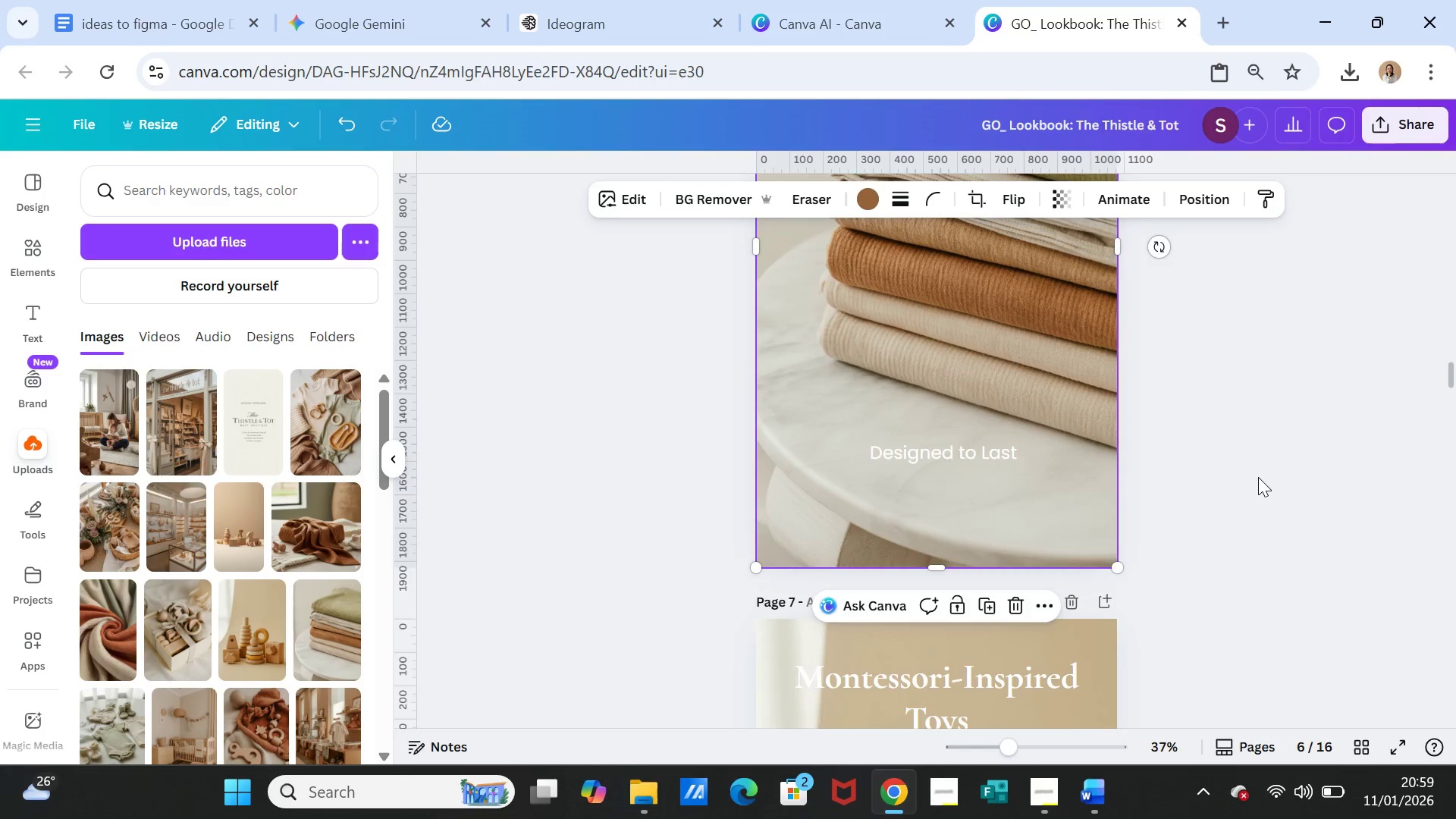 
scroll: coordinate [1260, 472], scroll_direction: up, amount: 6.0
 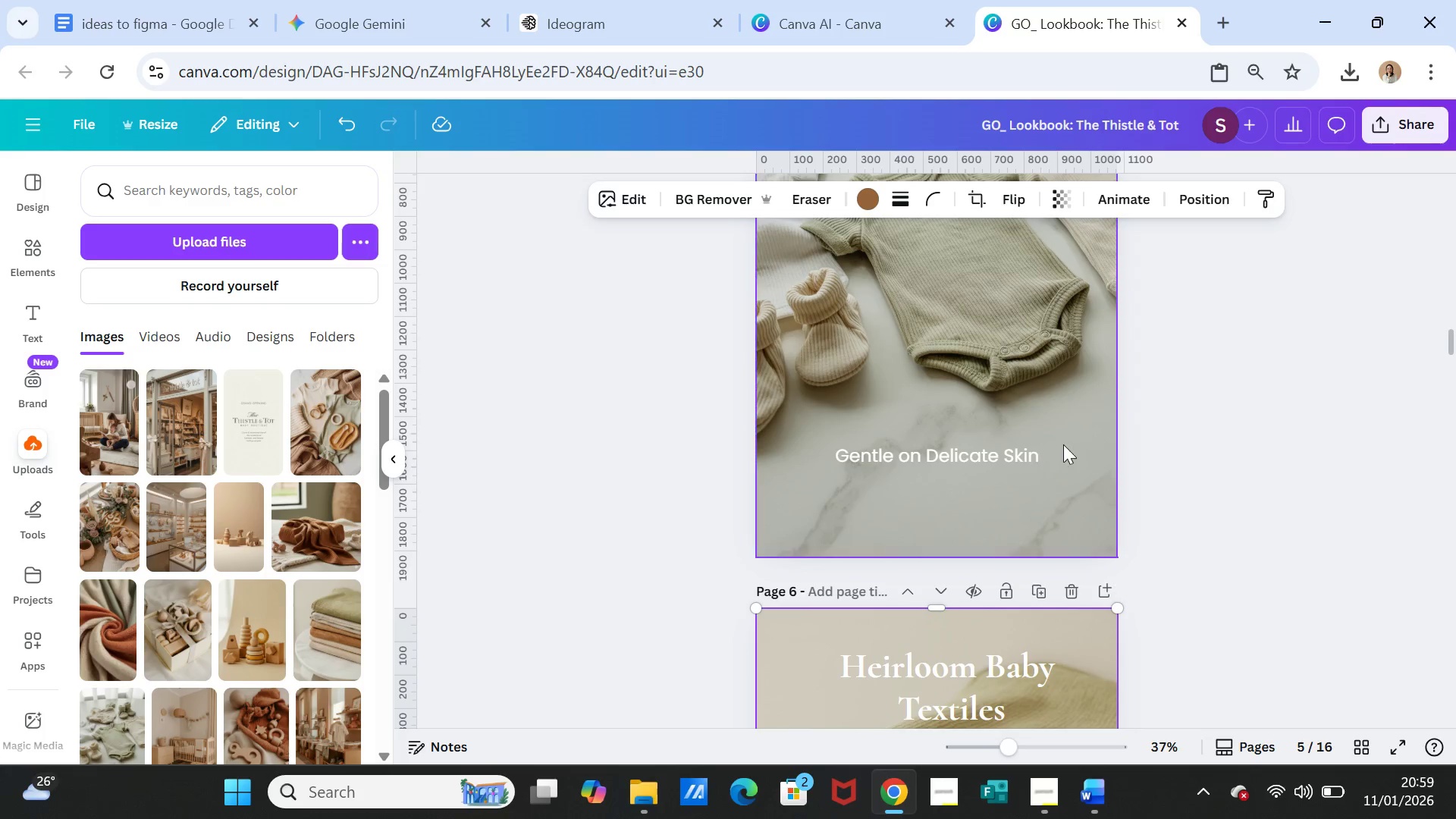 
left_click([1062, 444])
 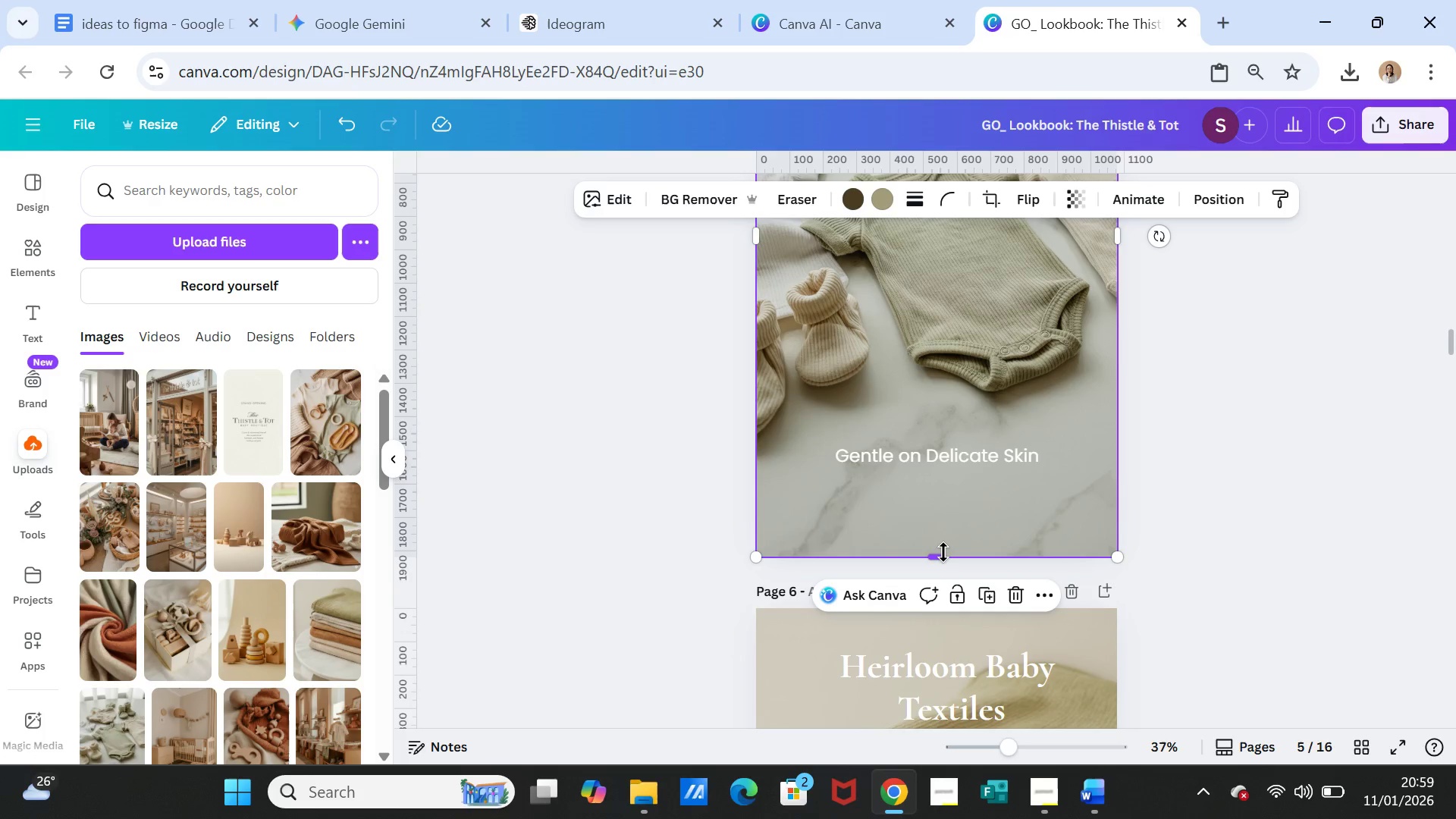 
left_click_drag(start_coordinate=[943, 552], to_coordinate=[952, 394])
 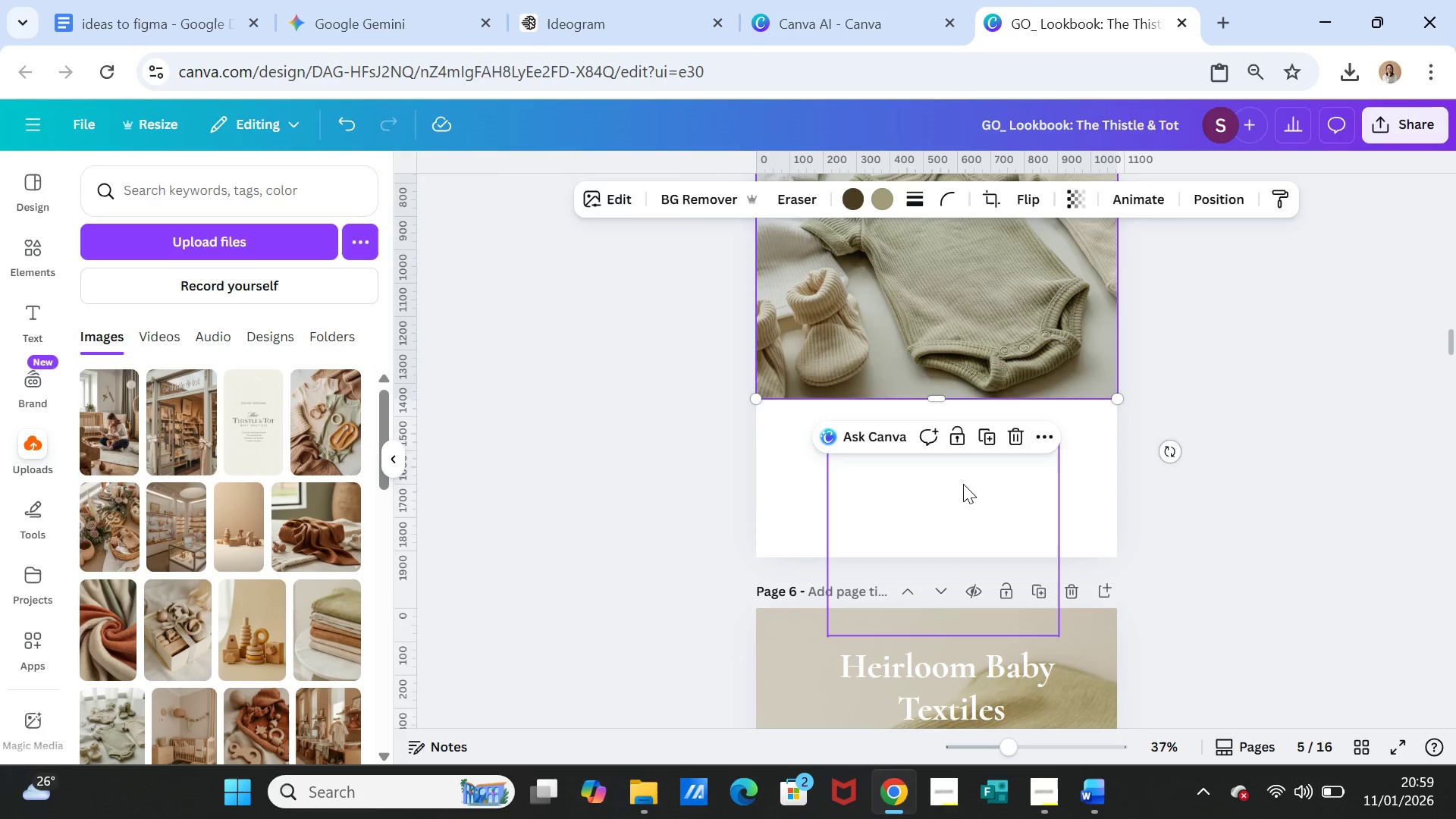 
left_click([963, 484])
 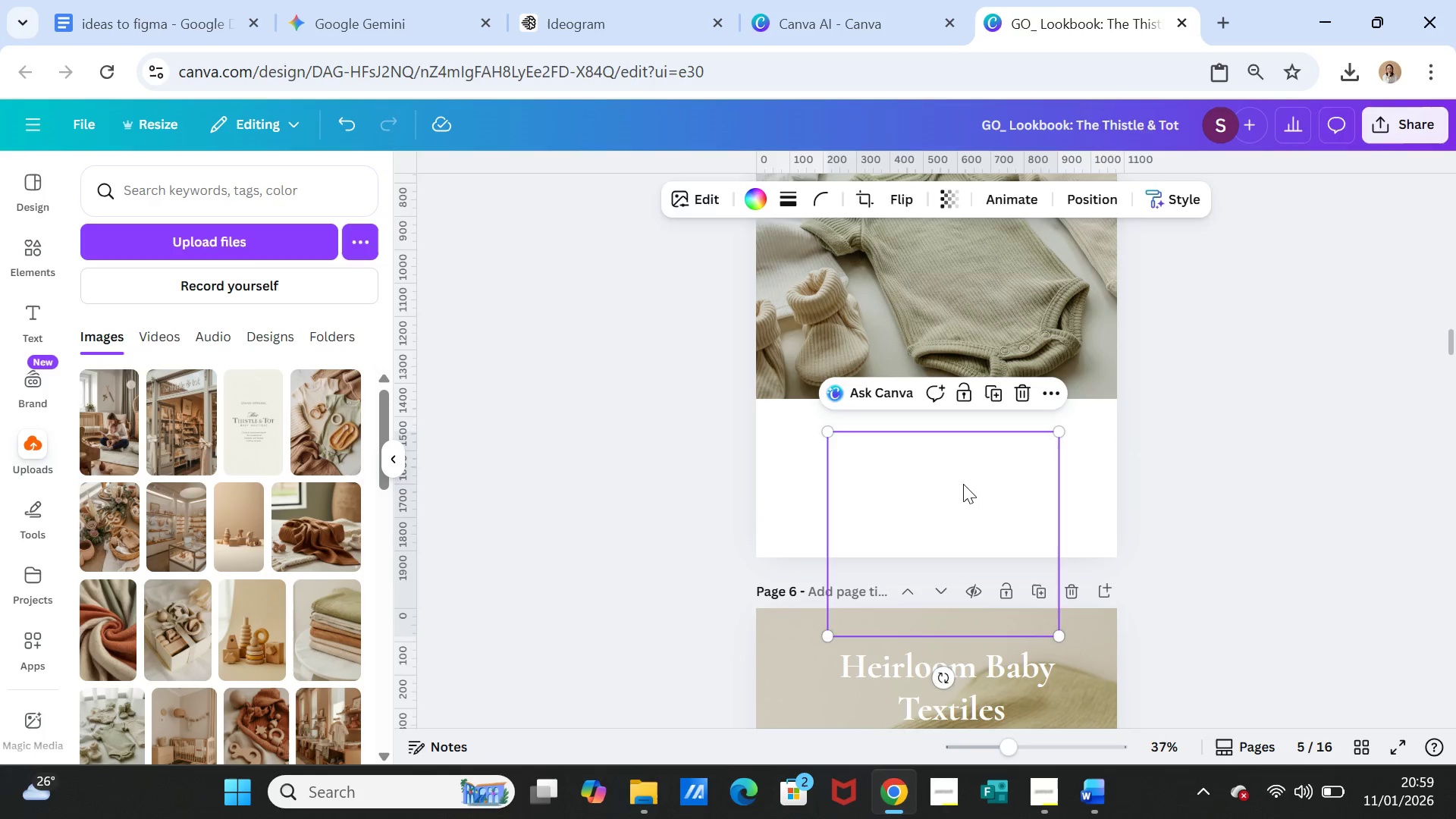 
key(Delete)
 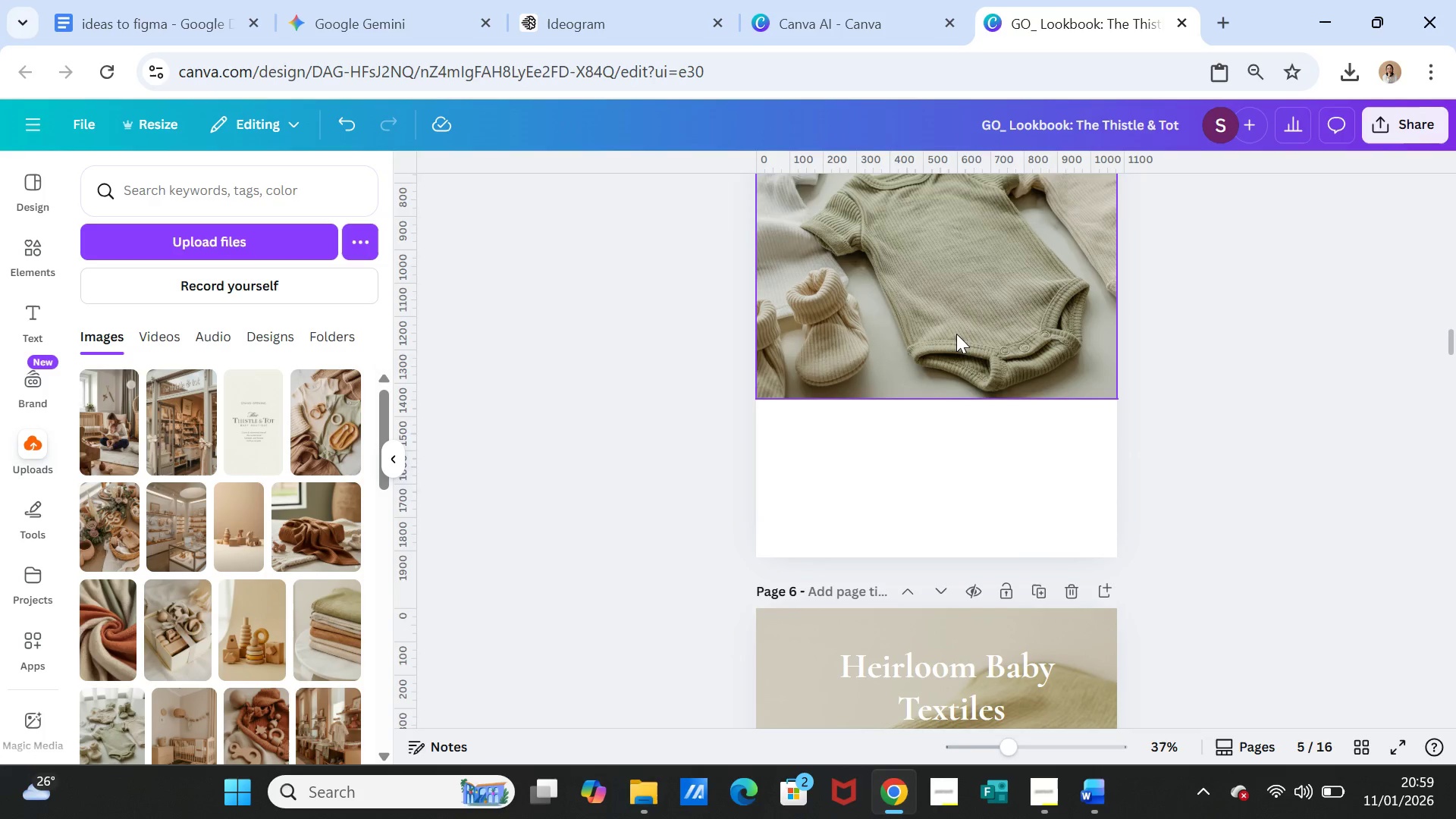 
left_click([956, 333])
 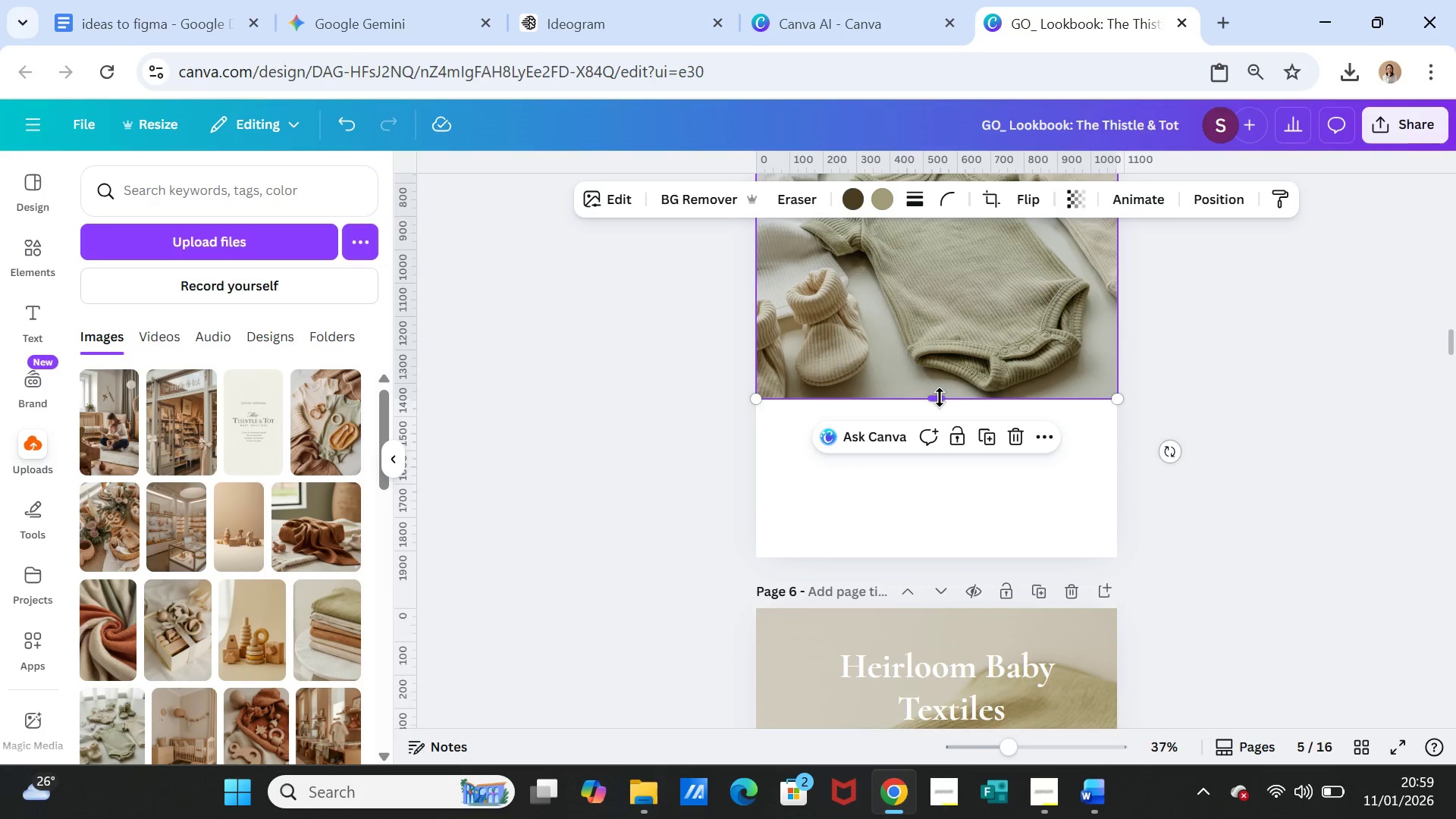 
left_click_drag(start_coordinate=[940, 397], to_coordinate=[943, 551])
 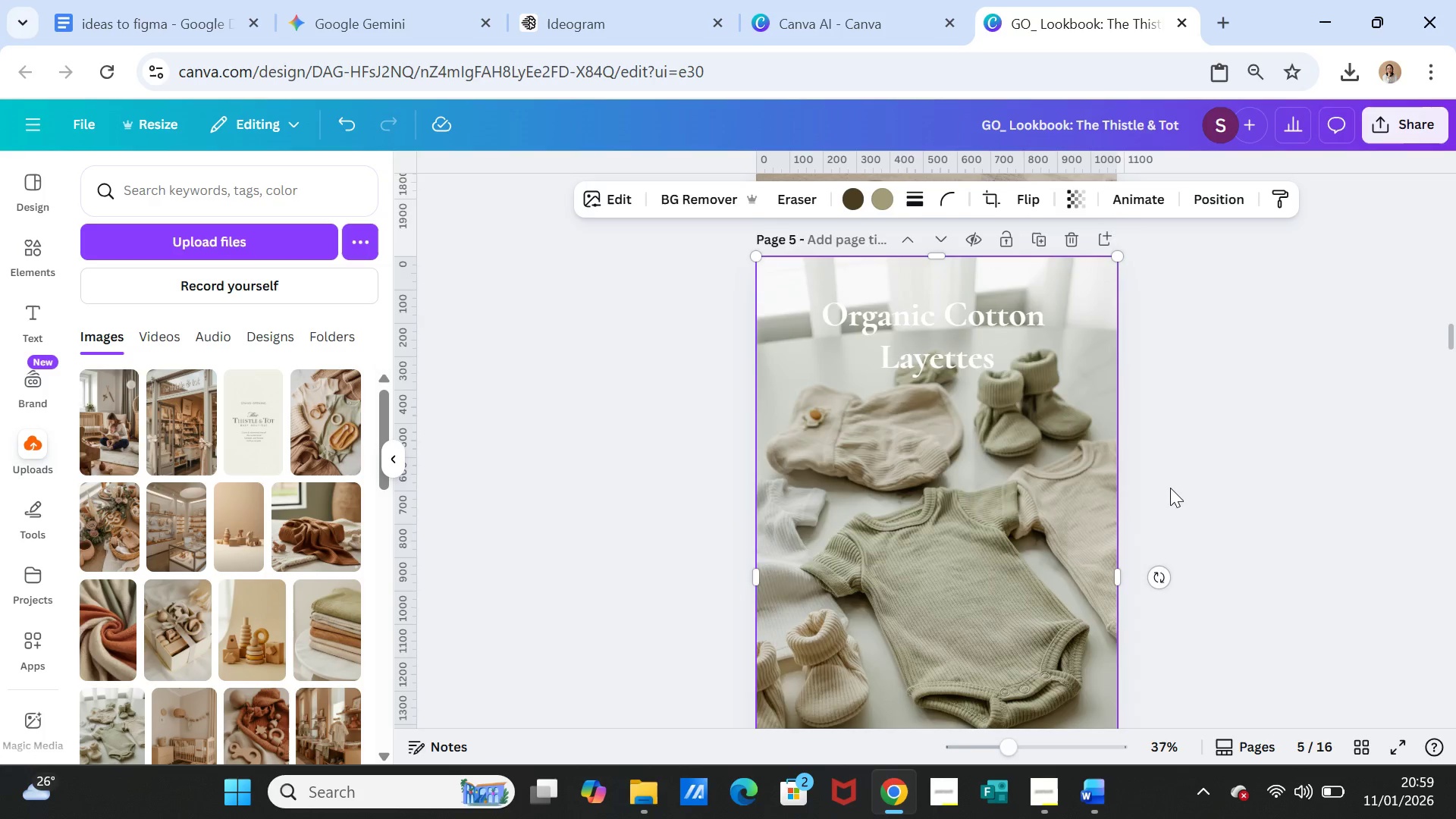 
scroll: coordinate [1171, 483], scroll_direction: up, amount: 6.0
 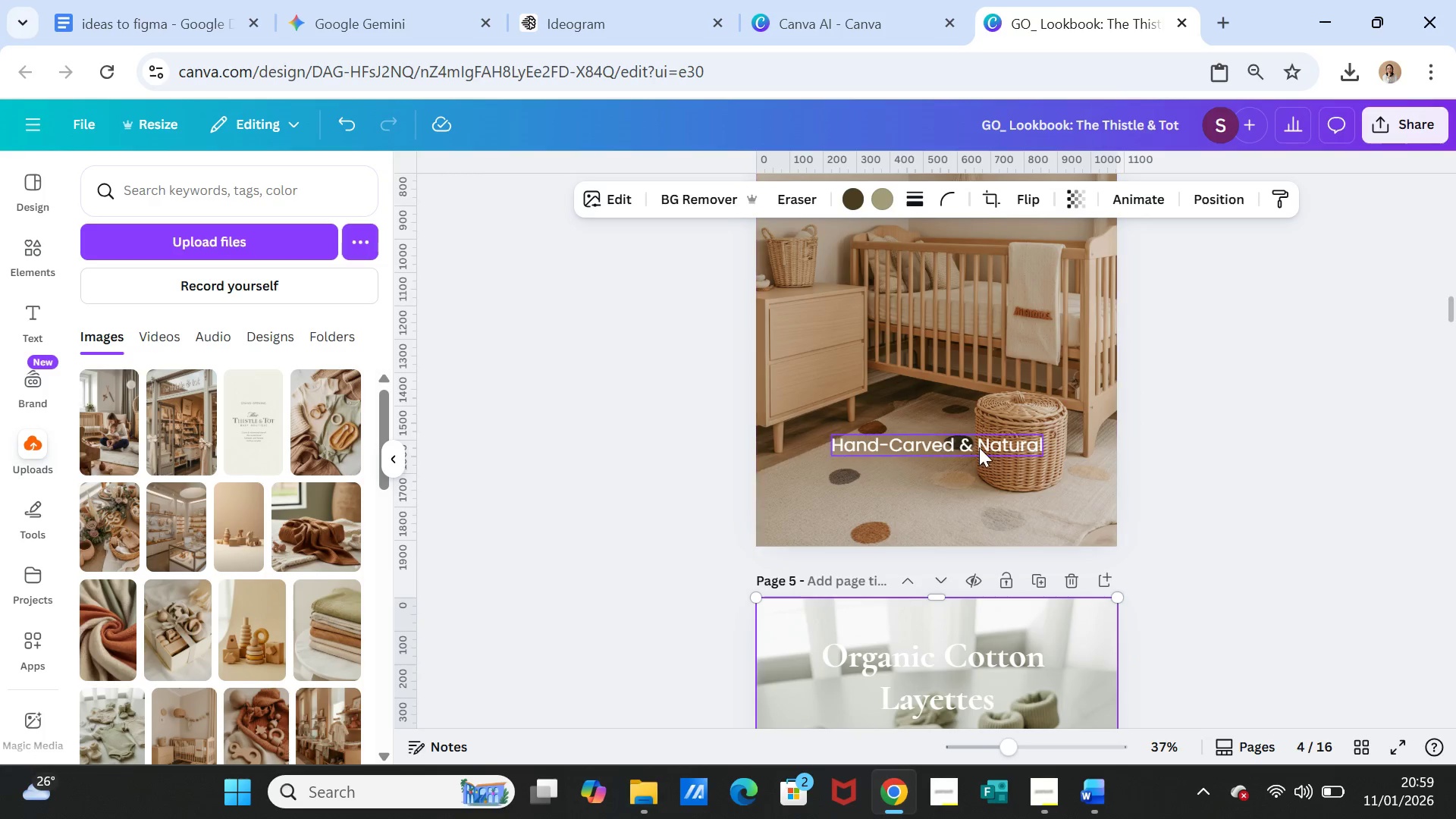 
left_click([977, 446])
 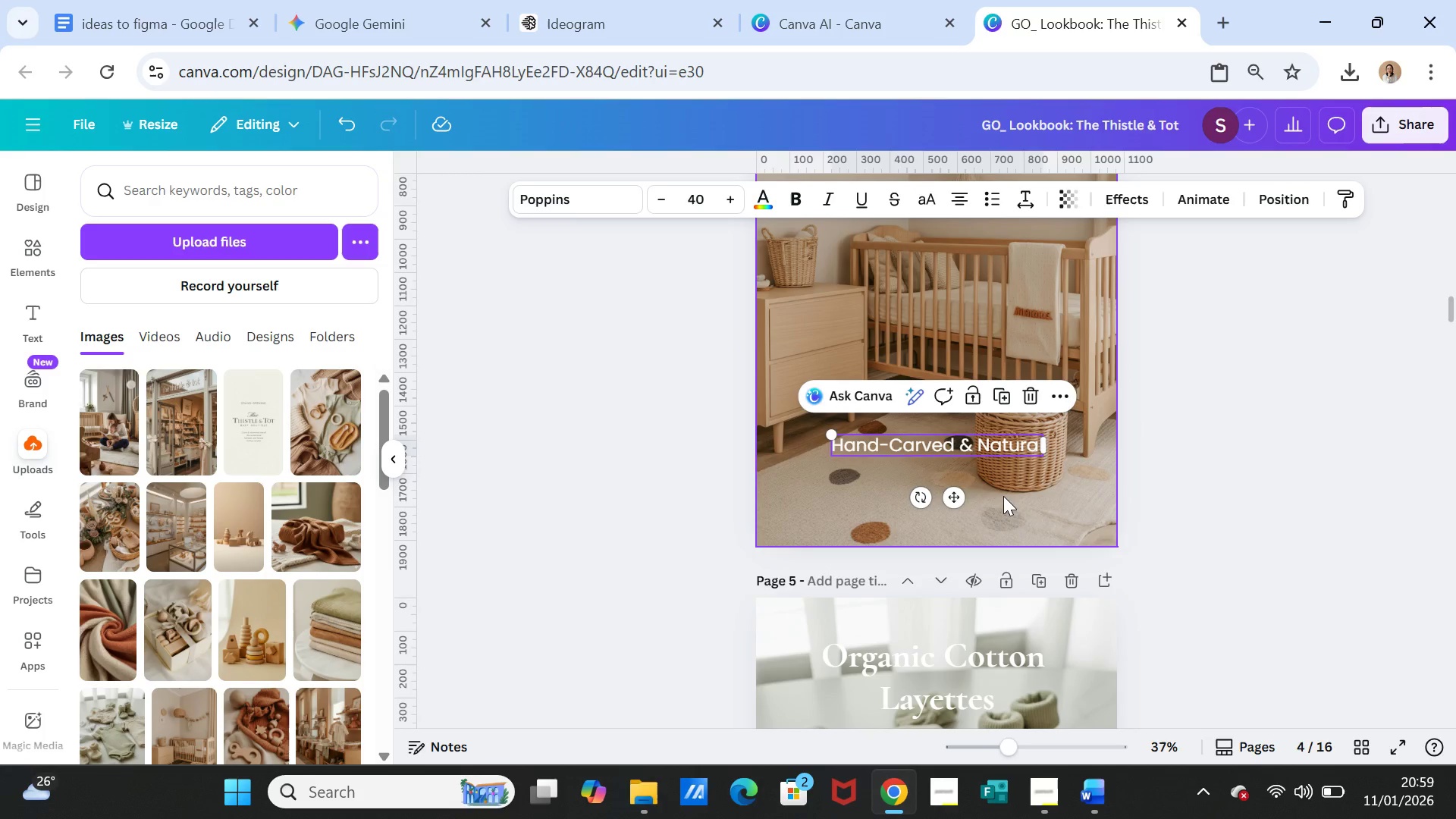 
left_click([1003, 496])
 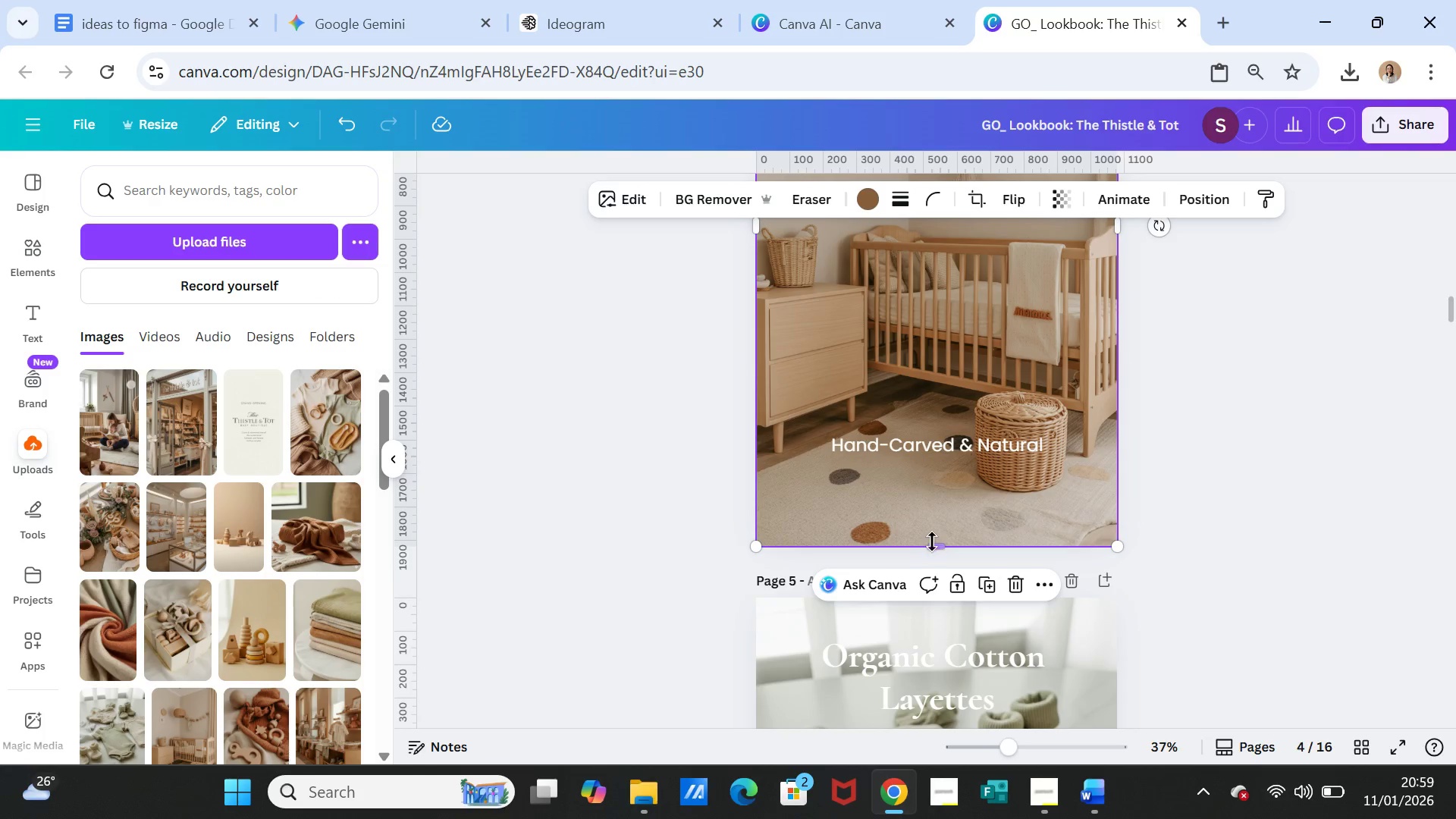 
left_click_drag(start_coordinate=[937, 544], to_coordinate=[937, 384])
 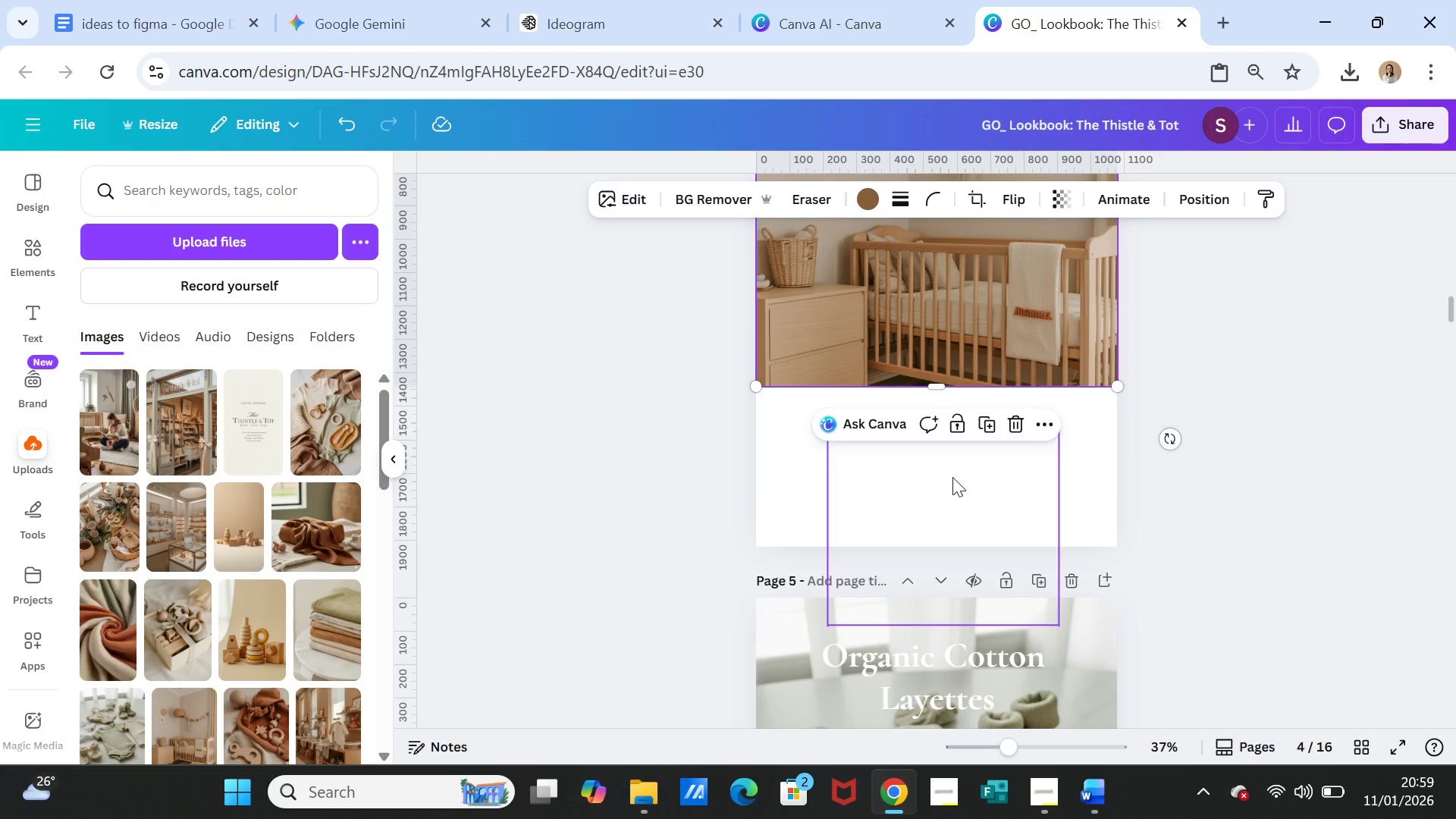 
left_click([952, 477])
 